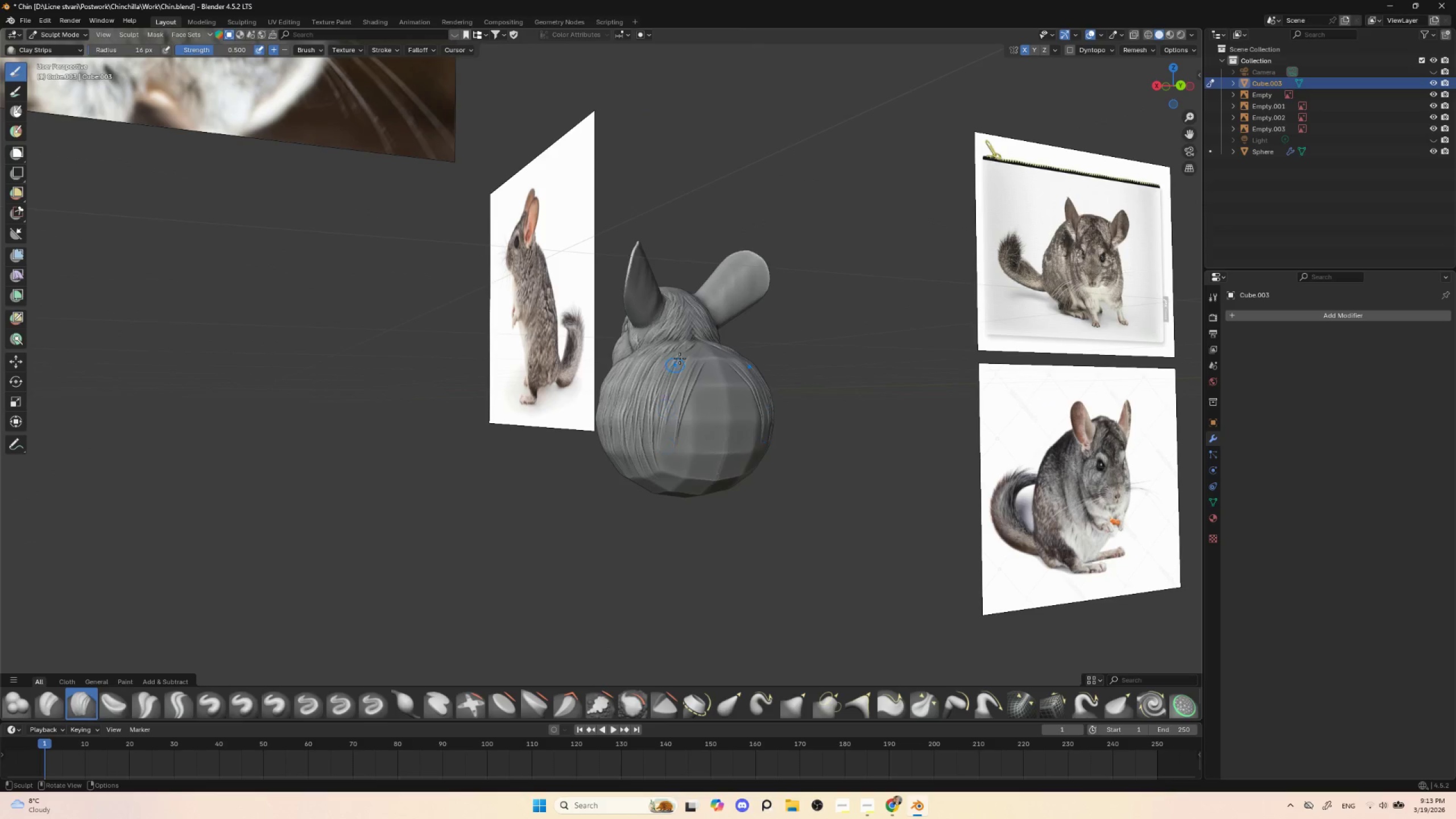 
left_click_drag(start_coordinate=[680, 358], to_coordinate=[662, 435])
 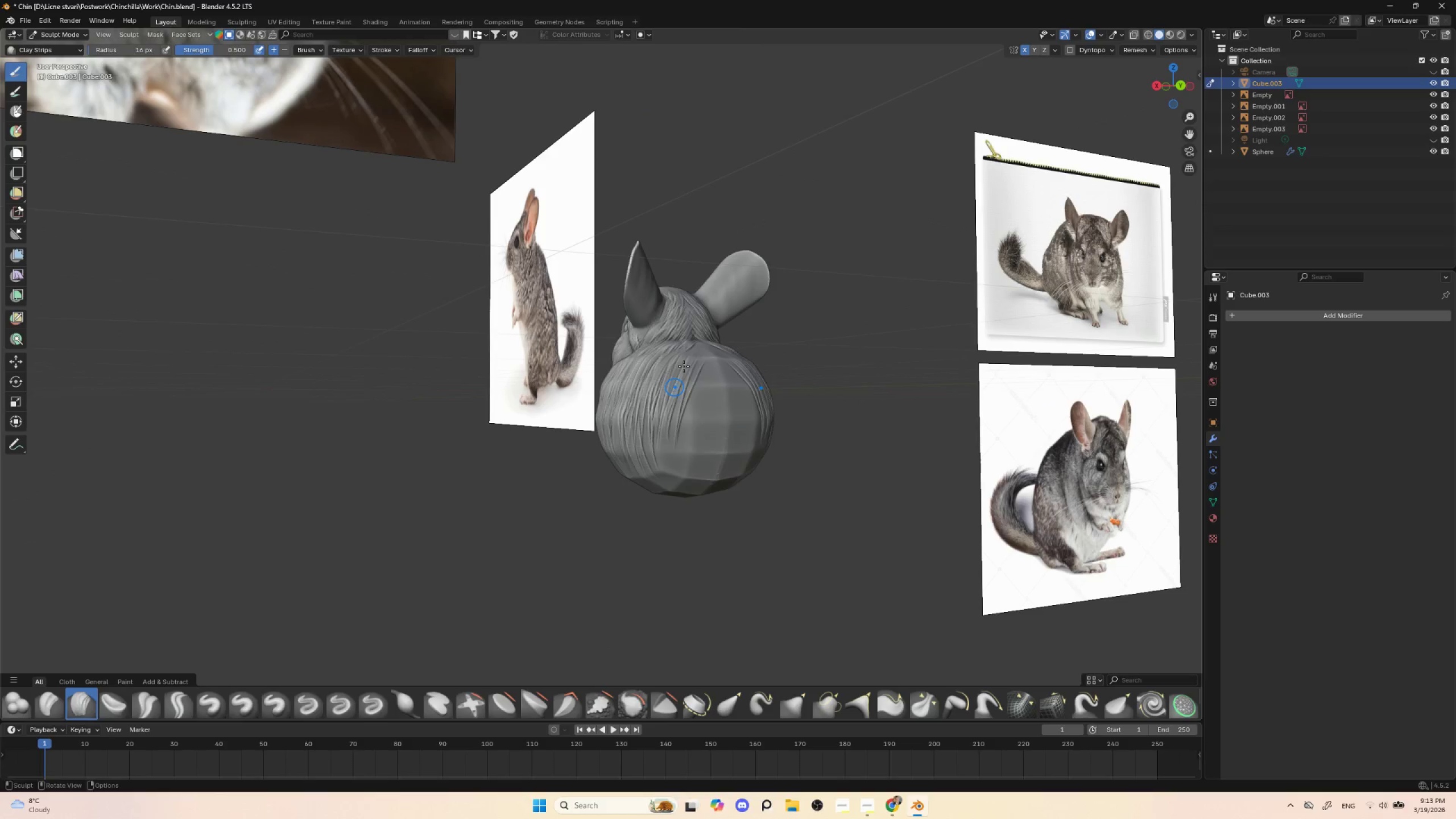 
left_click_drag(start_coordinate=[685, 367], to_coordinate=[673, 437])
 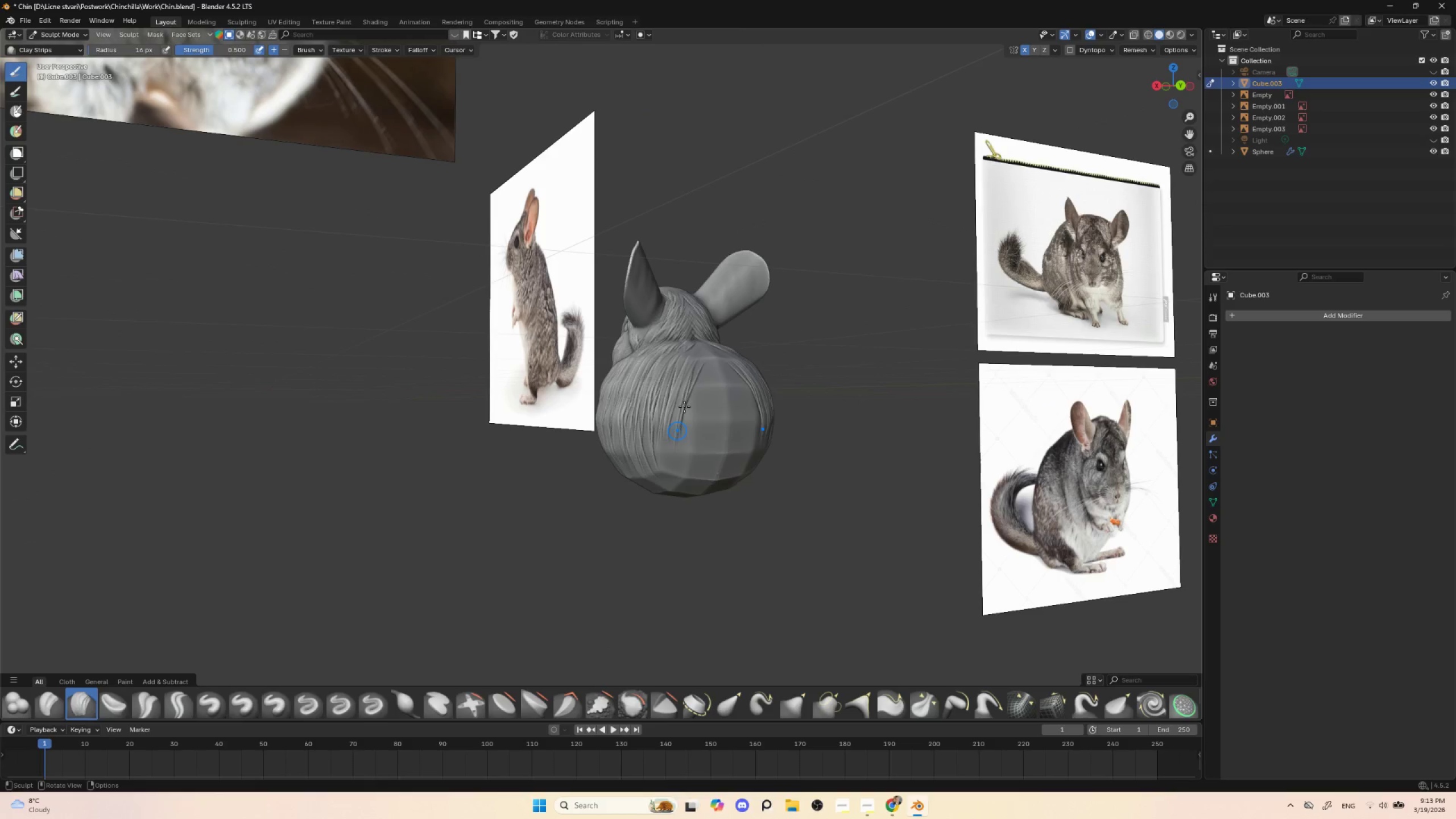 
left_click_drag(start_coordinate=[698, 370], to_coordinate=[684, 441])
 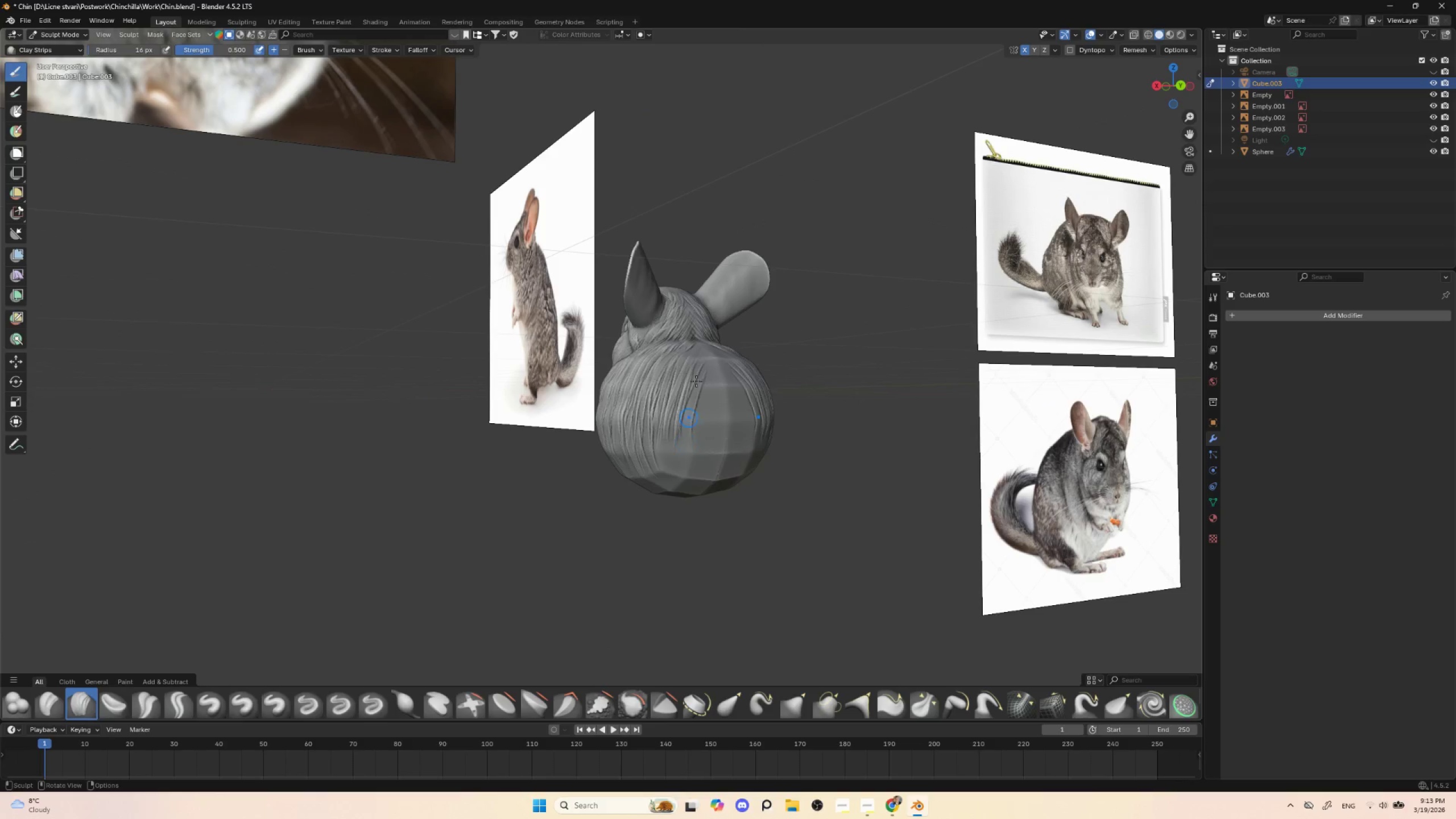 
left_click_drag(start_coordinate=[704, 365], to_coordinate=[689, 441])
 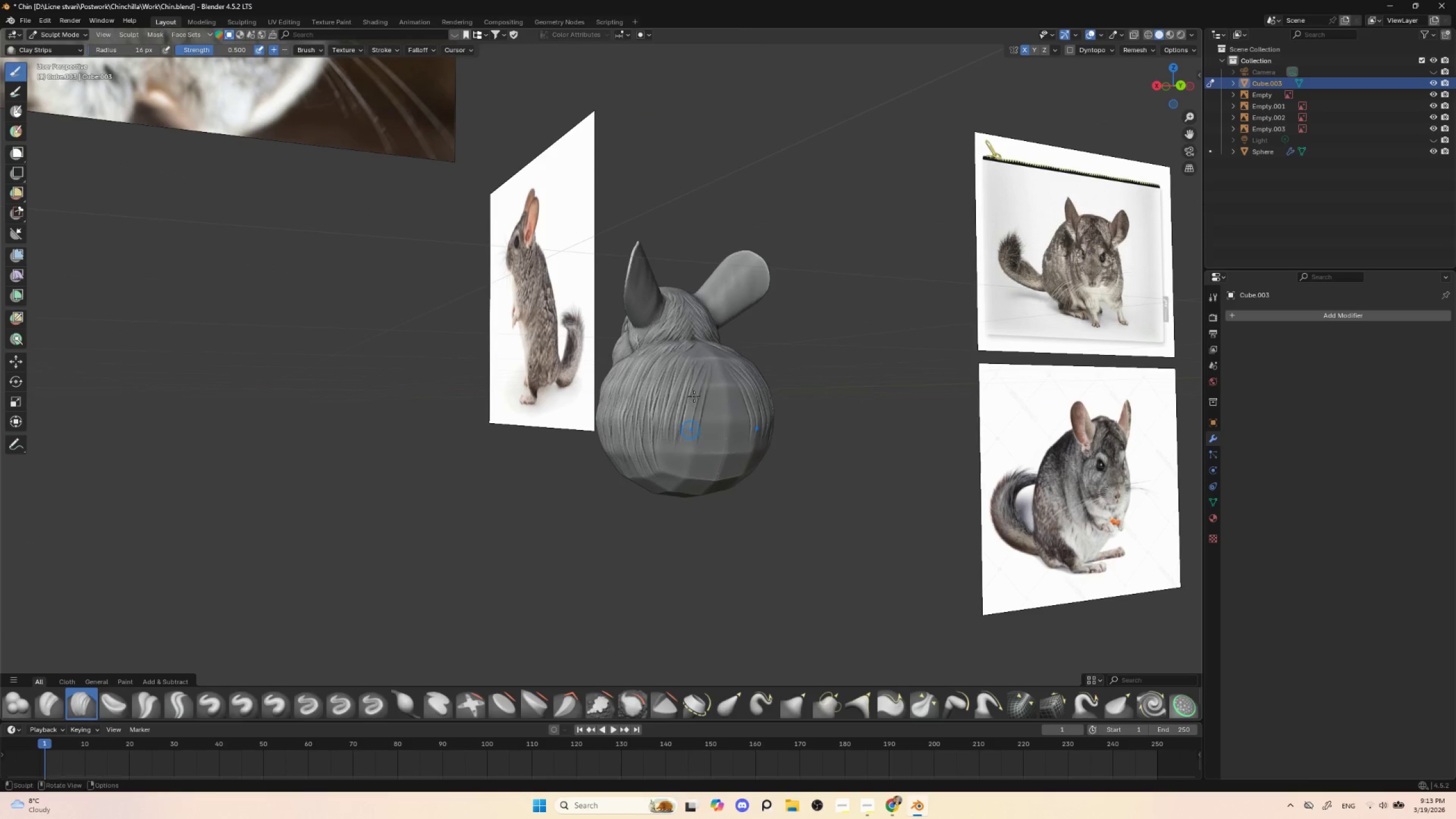 
left_click_drag(start_coordinate=[704, 361], to_coordinate=[672, 454])
 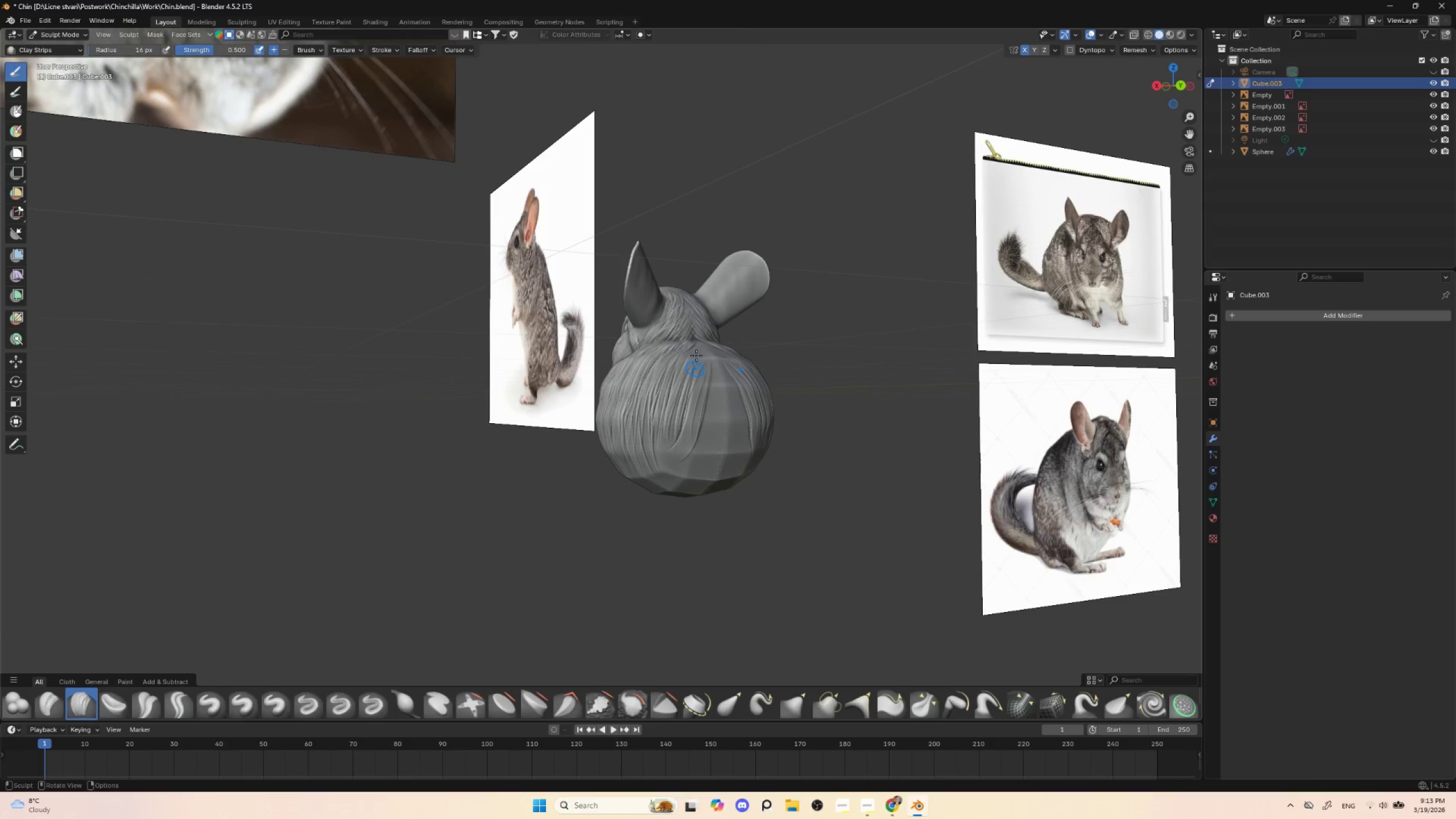 
left_click_drag(start_coordinate=[699, 344], to_coordinate=[684, 449])
 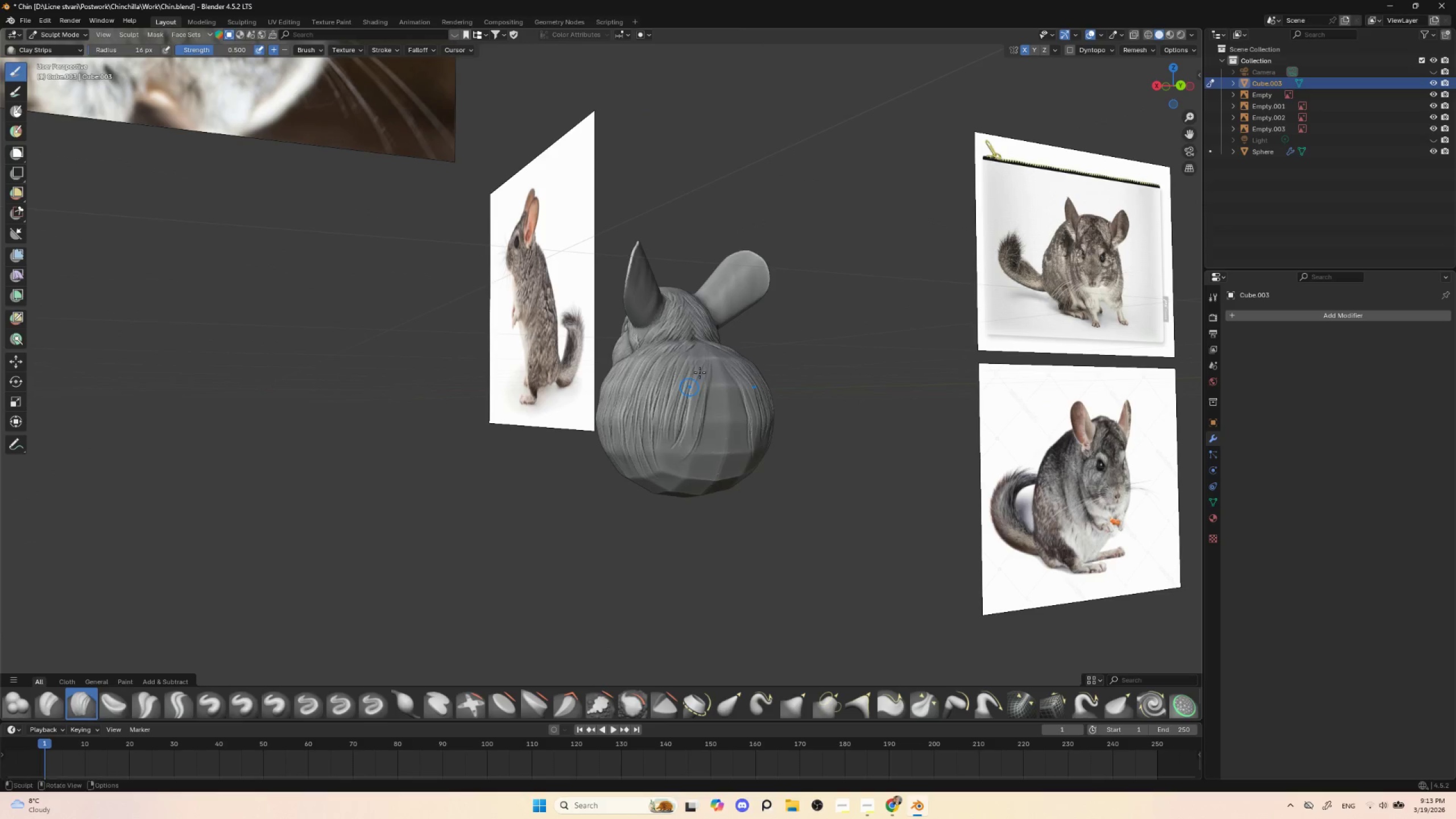 
left_click_drag(start_coordinate=[701, 371], to_coordinate=[689, 463])
 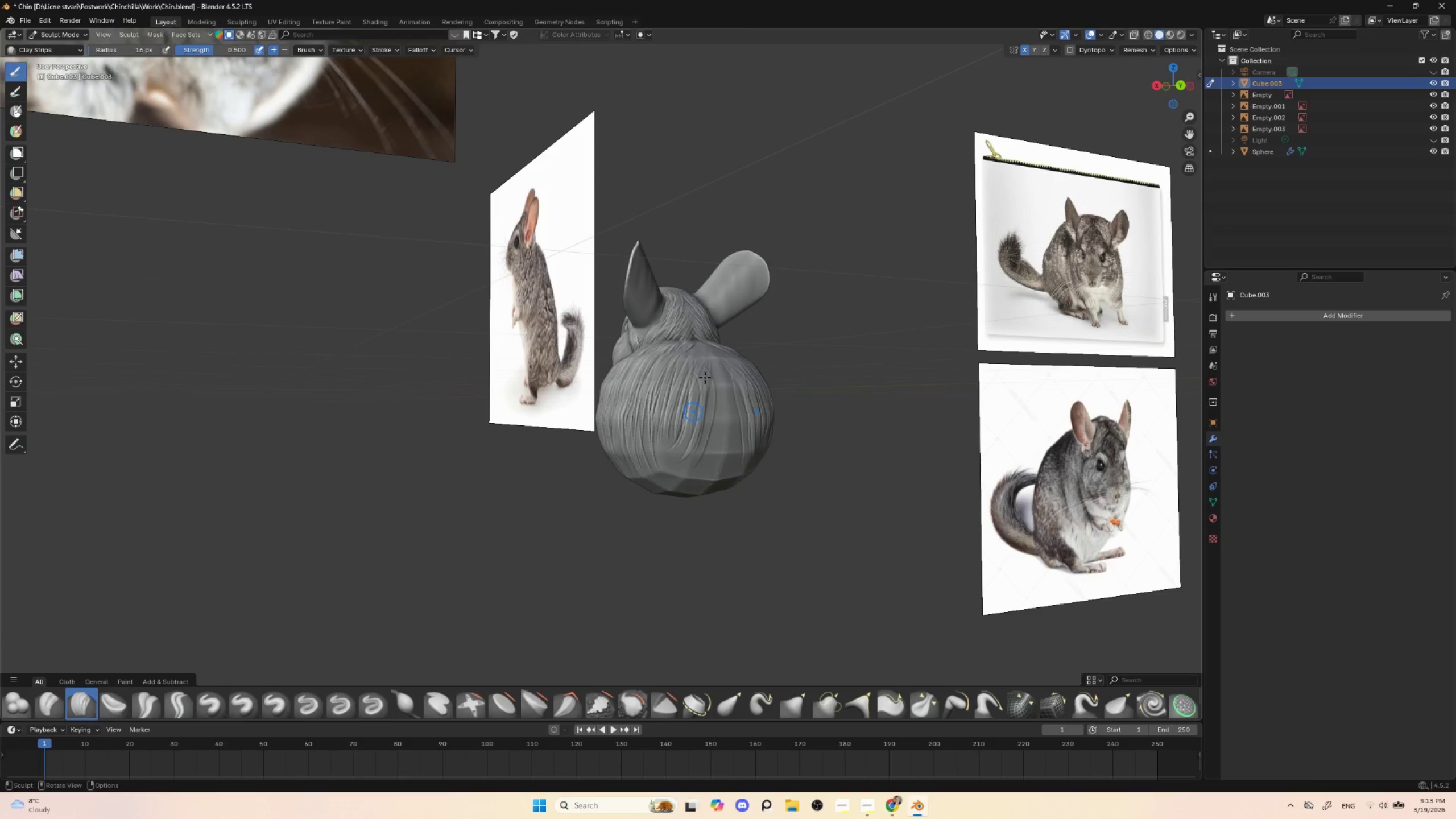 
left_click_drag(start_coordinate=[712, 370], to_coordinate=[702, 456])
 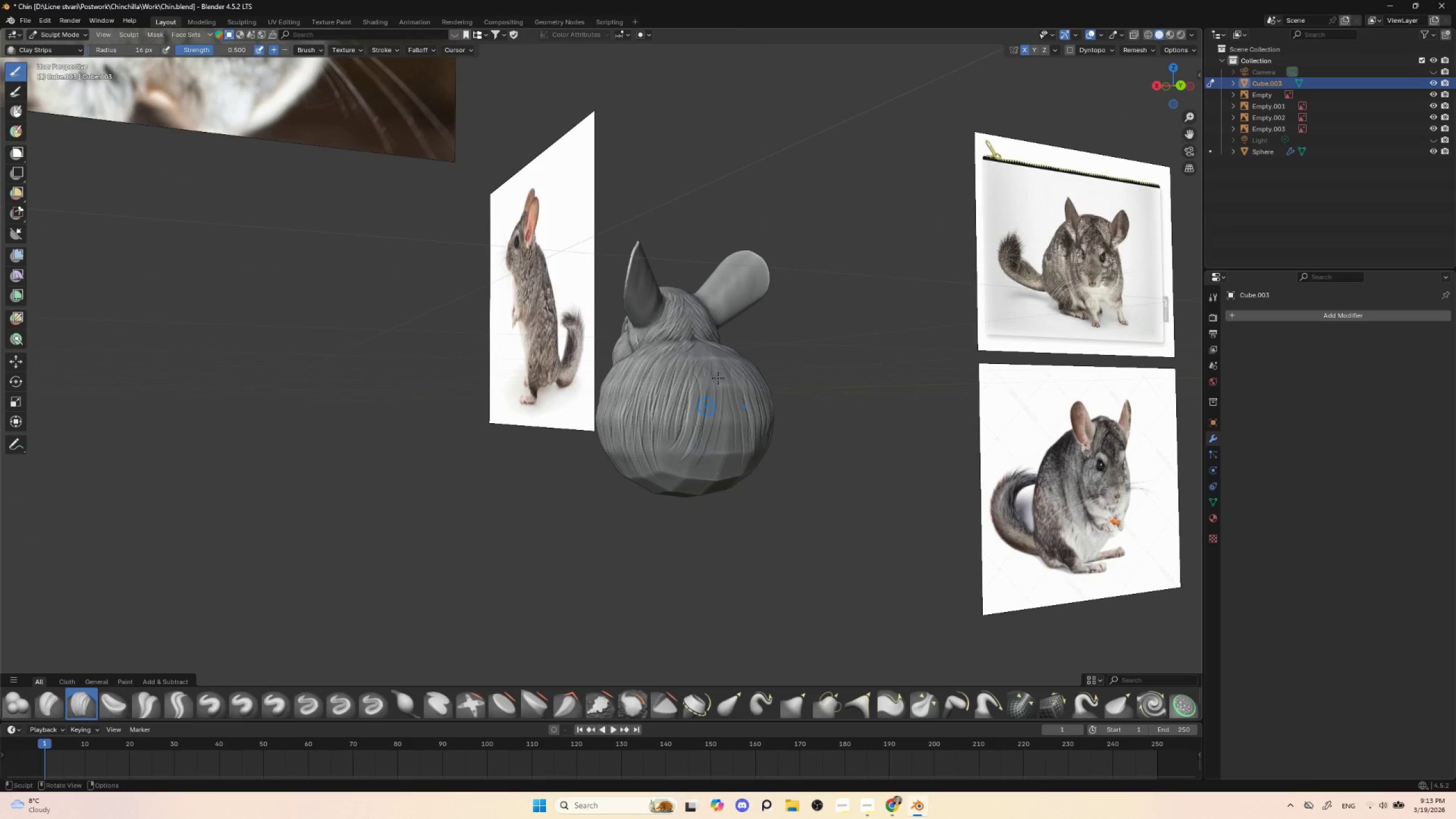 
left_click_drag(start_coordinate=[723, 376], to_coordinate=[705, 446])
 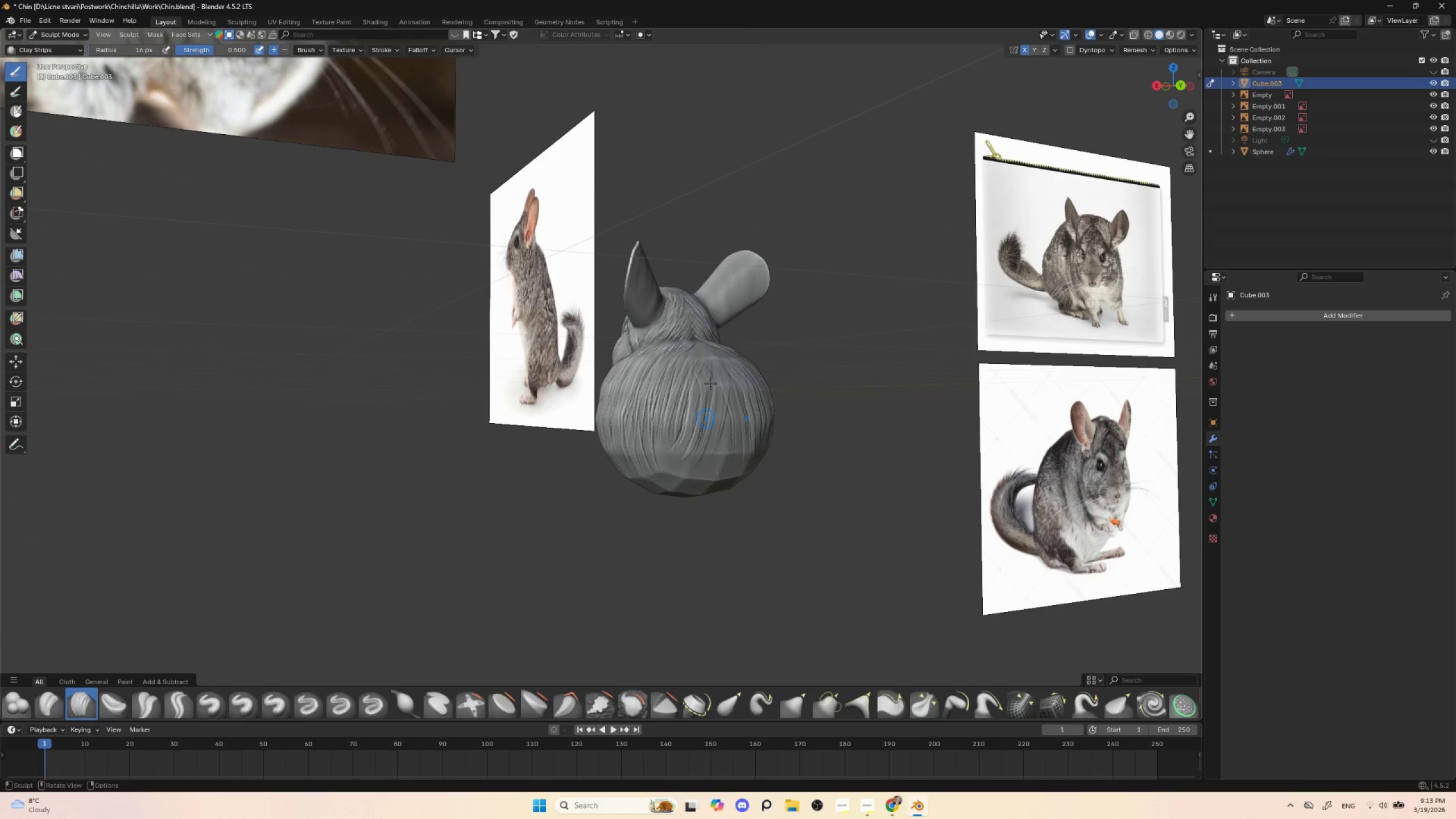 
left_click_drag(start_coordinate=[718, 371], to_coordinate=[709, 450])
 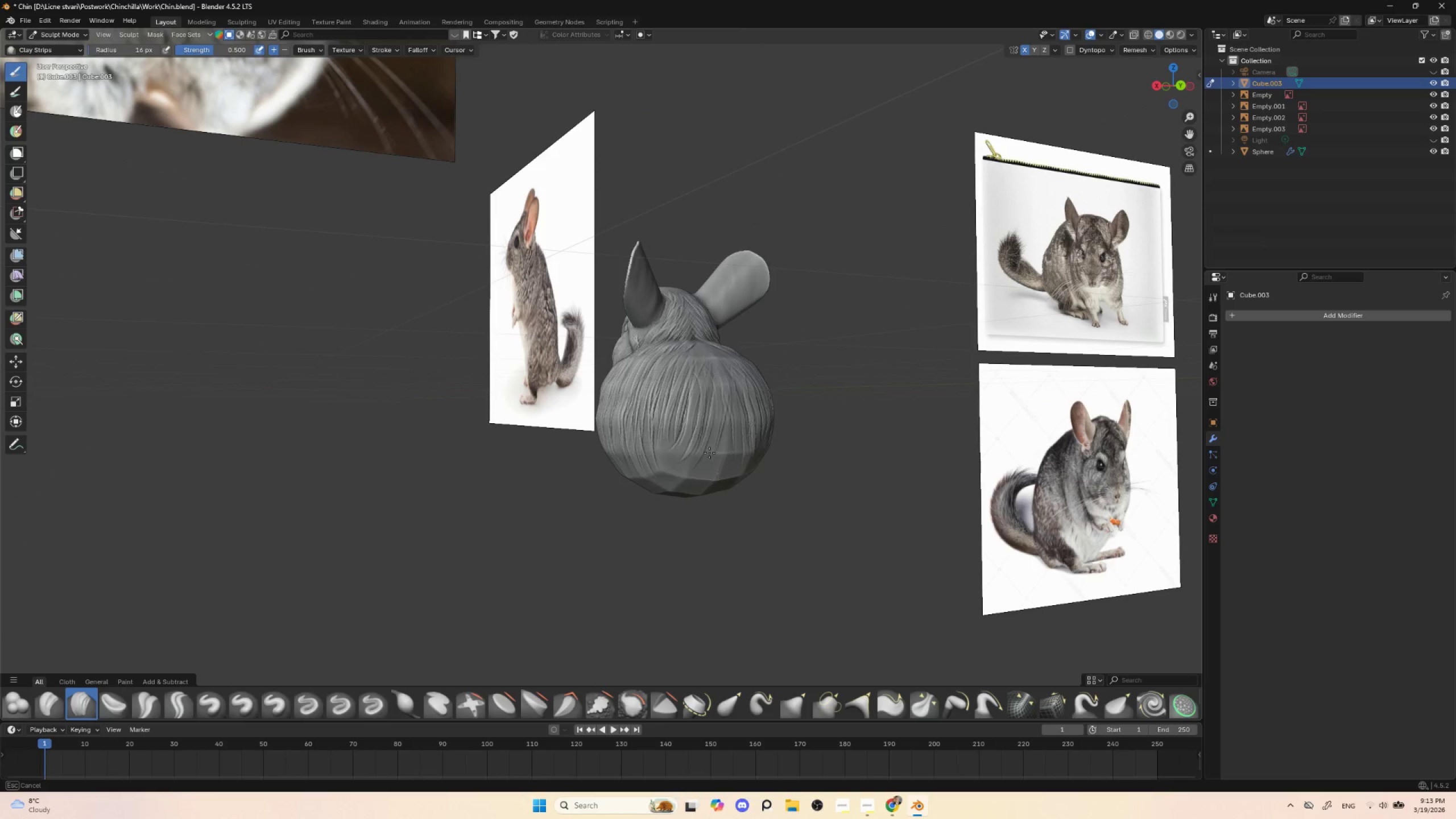 
left_click_drag(start_coordinate=[727, 390], to_coordinate=[714, 460])
 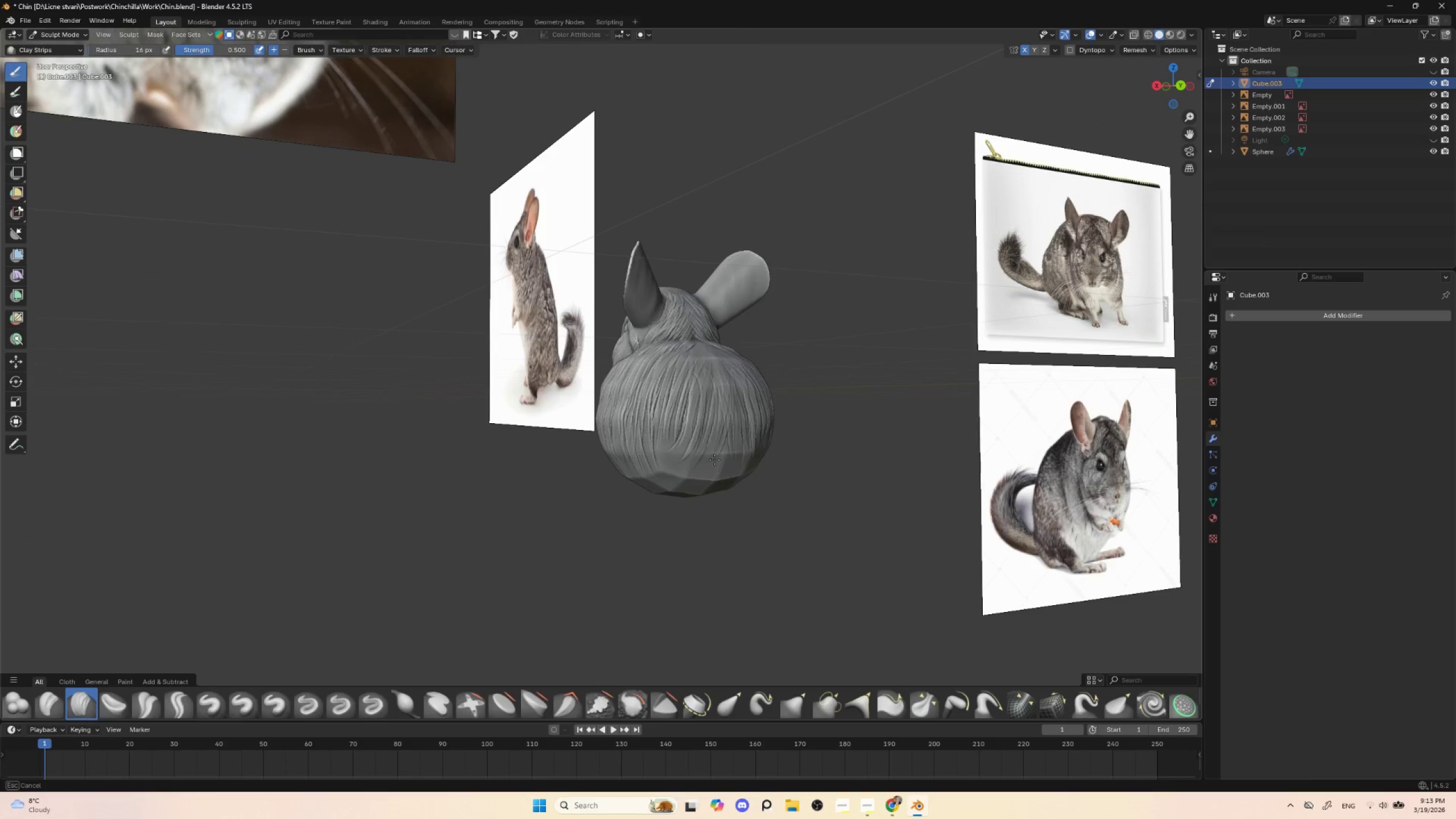 
left_click_drag(start_coordinate=[729, 411], to_coordinate=[720, 469])
 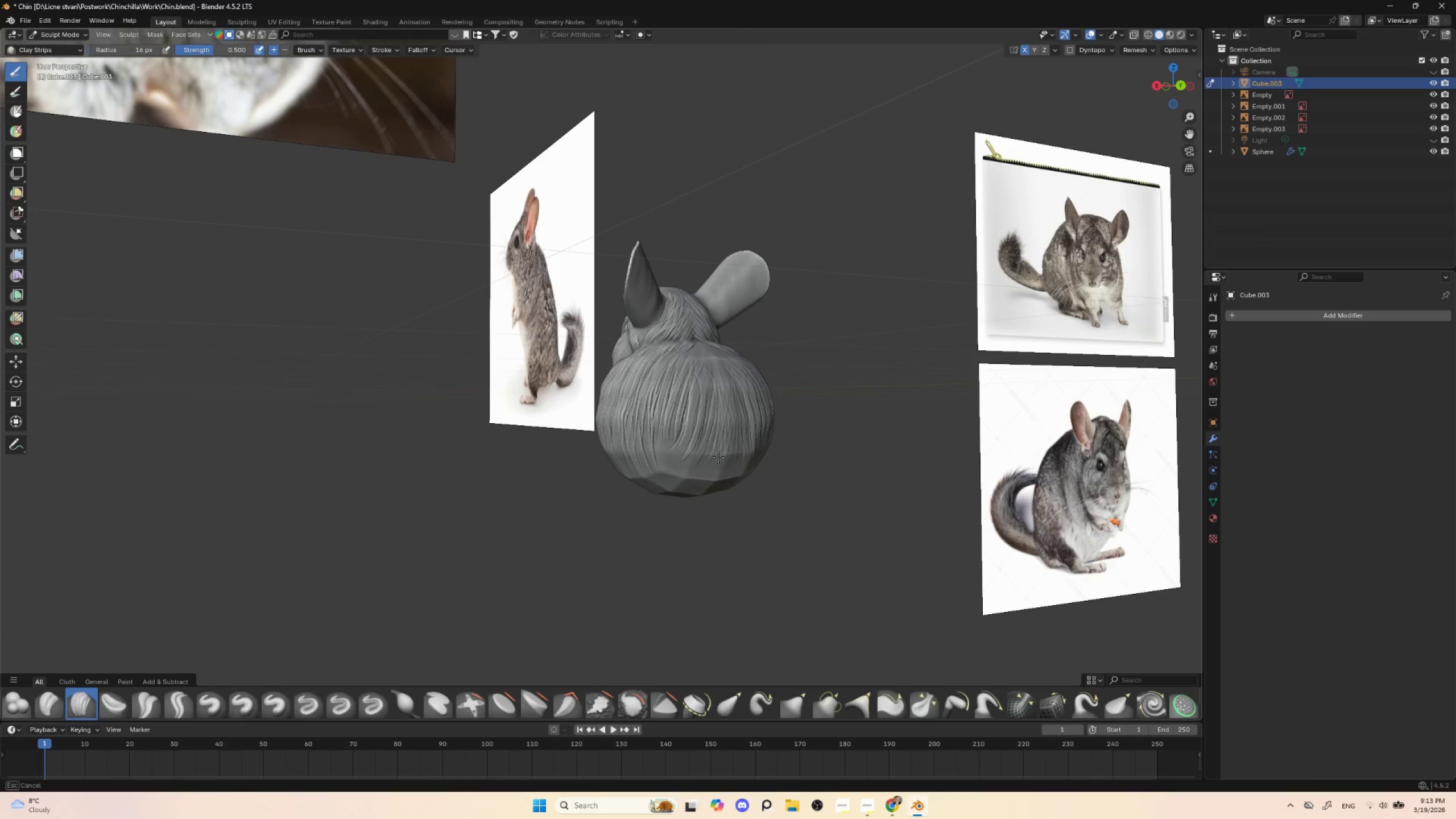 
left_click_drag(start_coordinate=[726, 420], to_coordinate=[711, 445])
 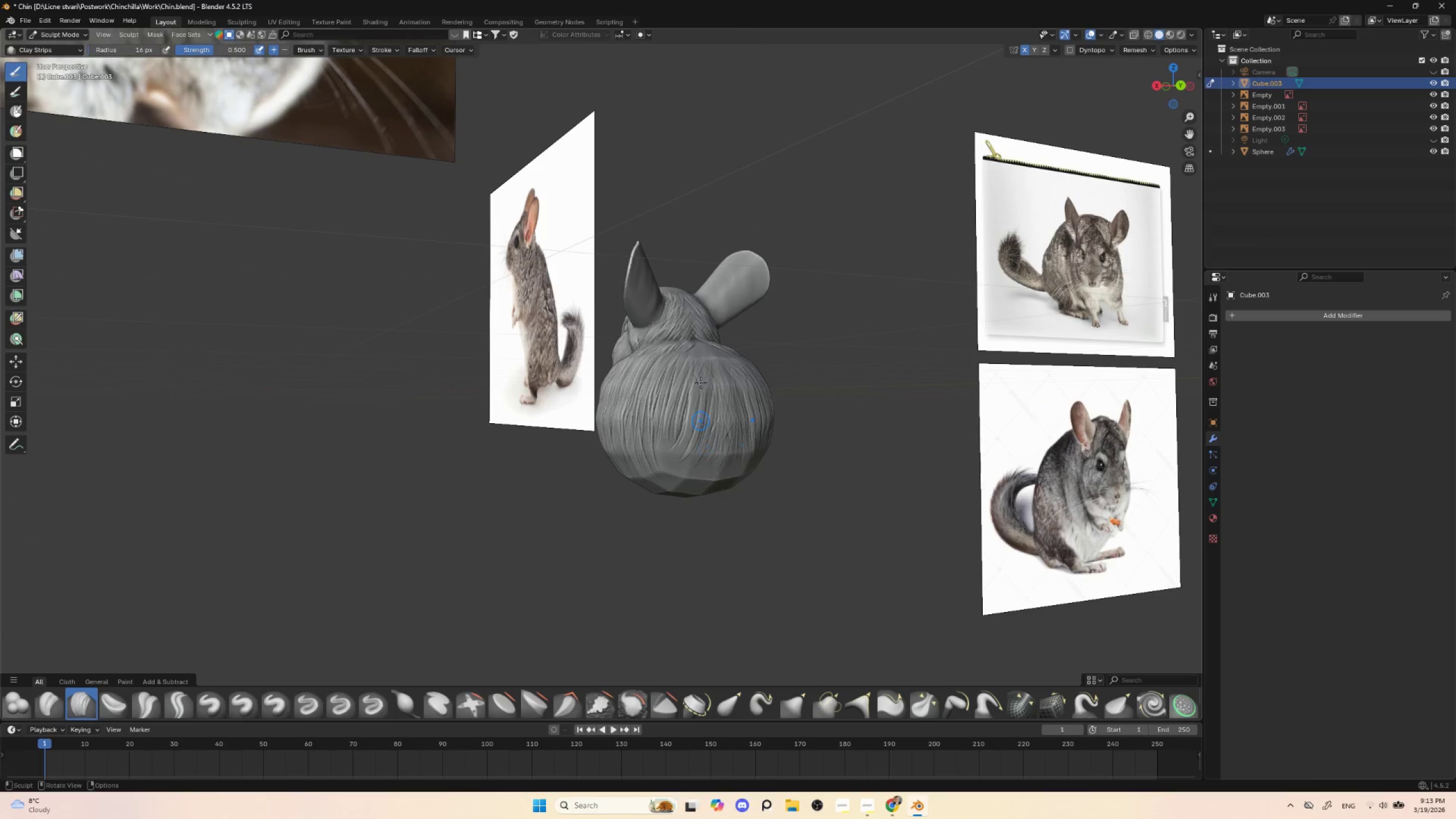 
left_click_drag(start_coordinate=[701, 377], to_coordinate=[686, 441])
 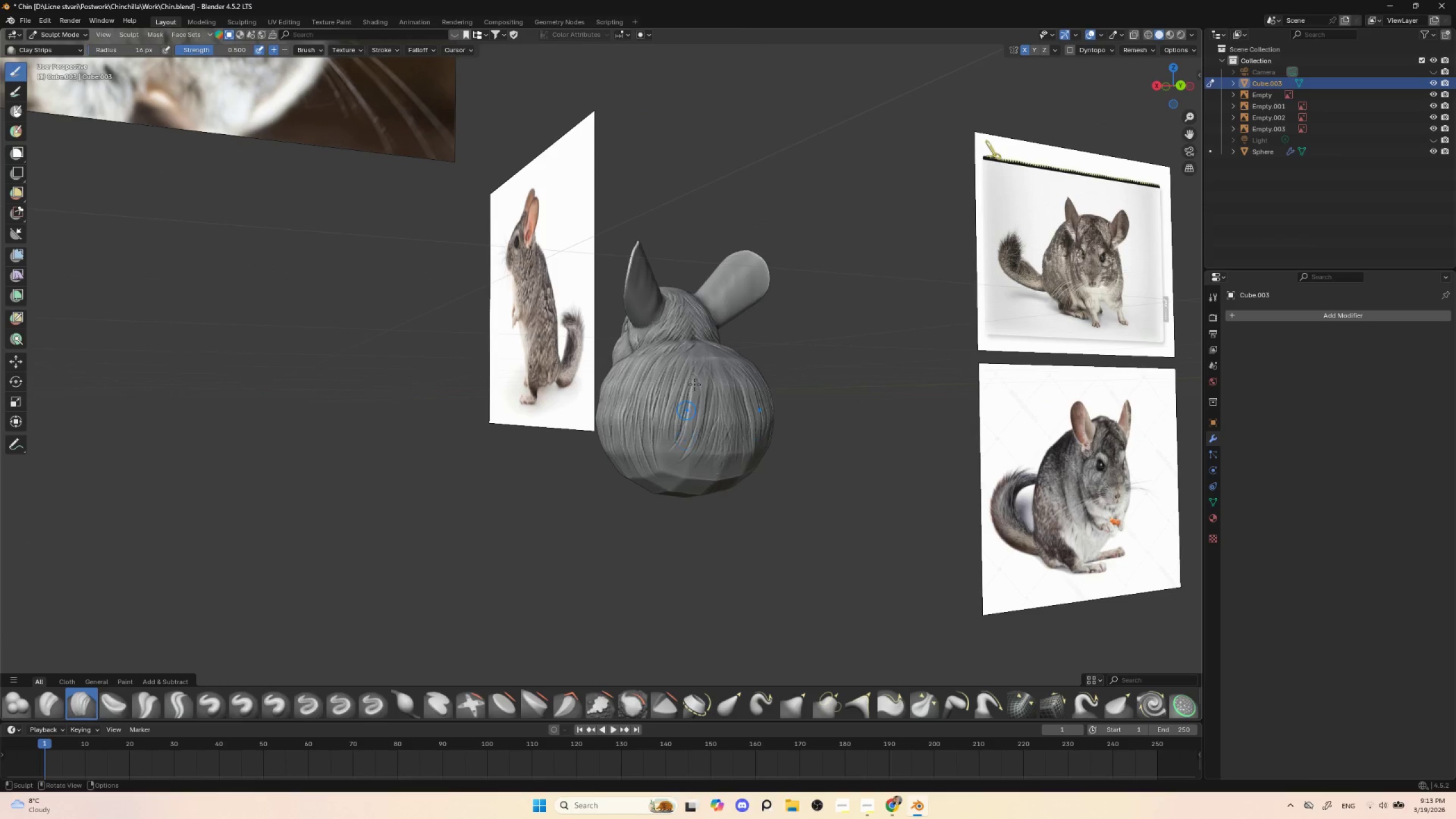 
left_click_drag(start_coordinate=[695, 380], to_coordinate=[677, 444])
 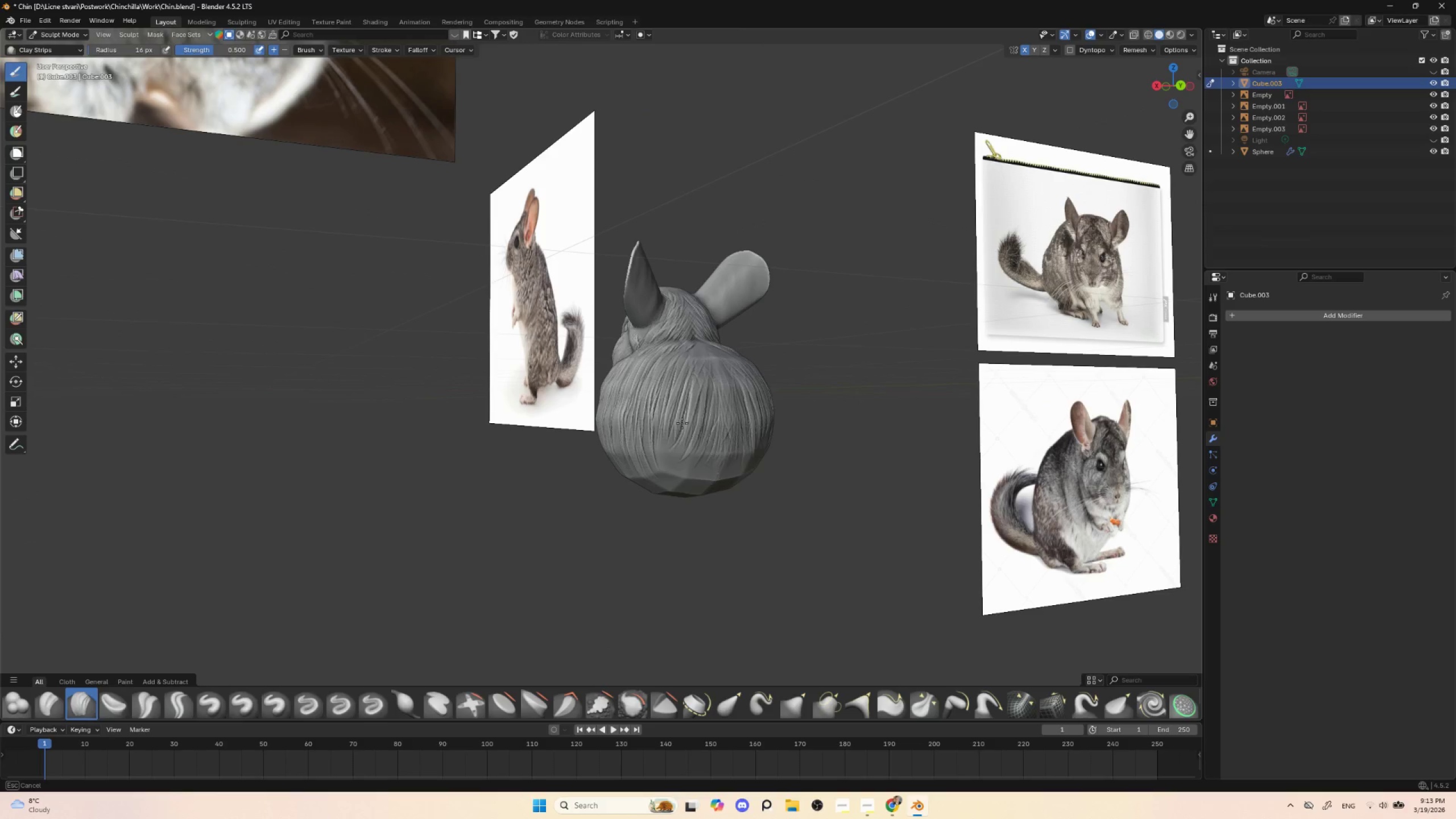 
left_click_drag(start_coordinate=[687, 389], to_coordinate=[684, 463])
 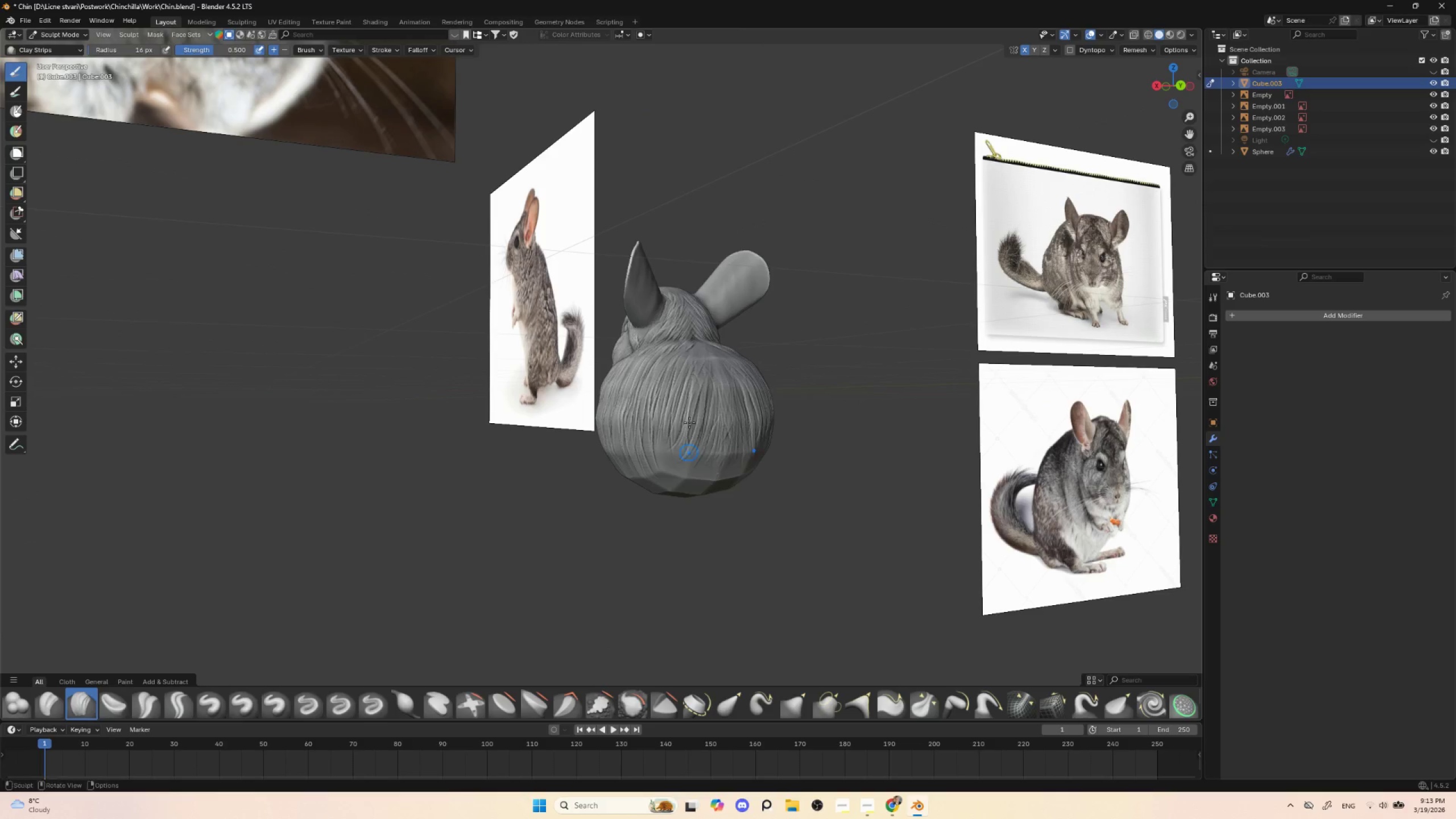 
left_click_drag(start_coordinate=[689, 387], to_coordinate=[686, 460])
 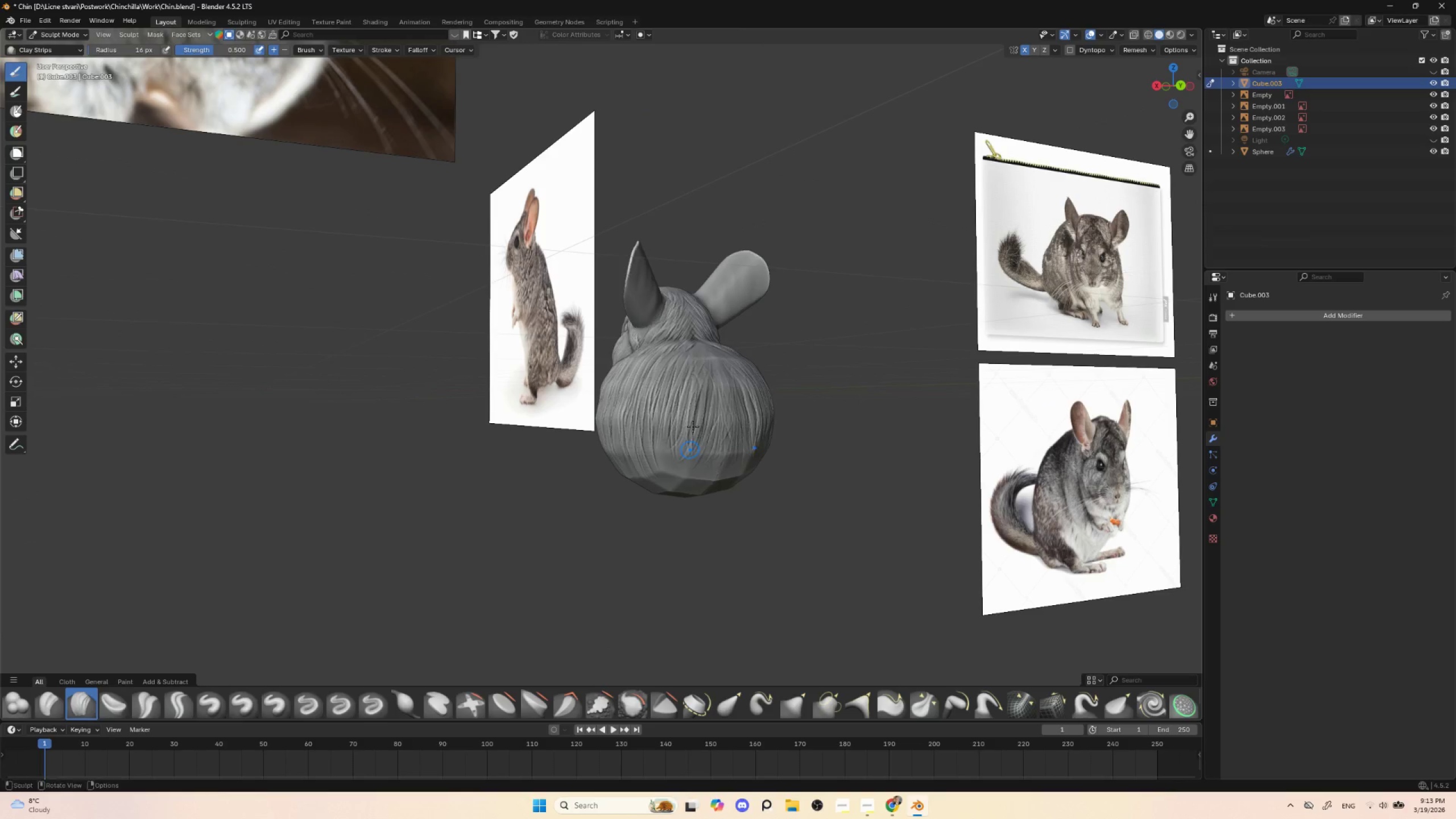 
left_click_drag(start_coordinate=[693, 399], to_coordinate=[694, 461])
 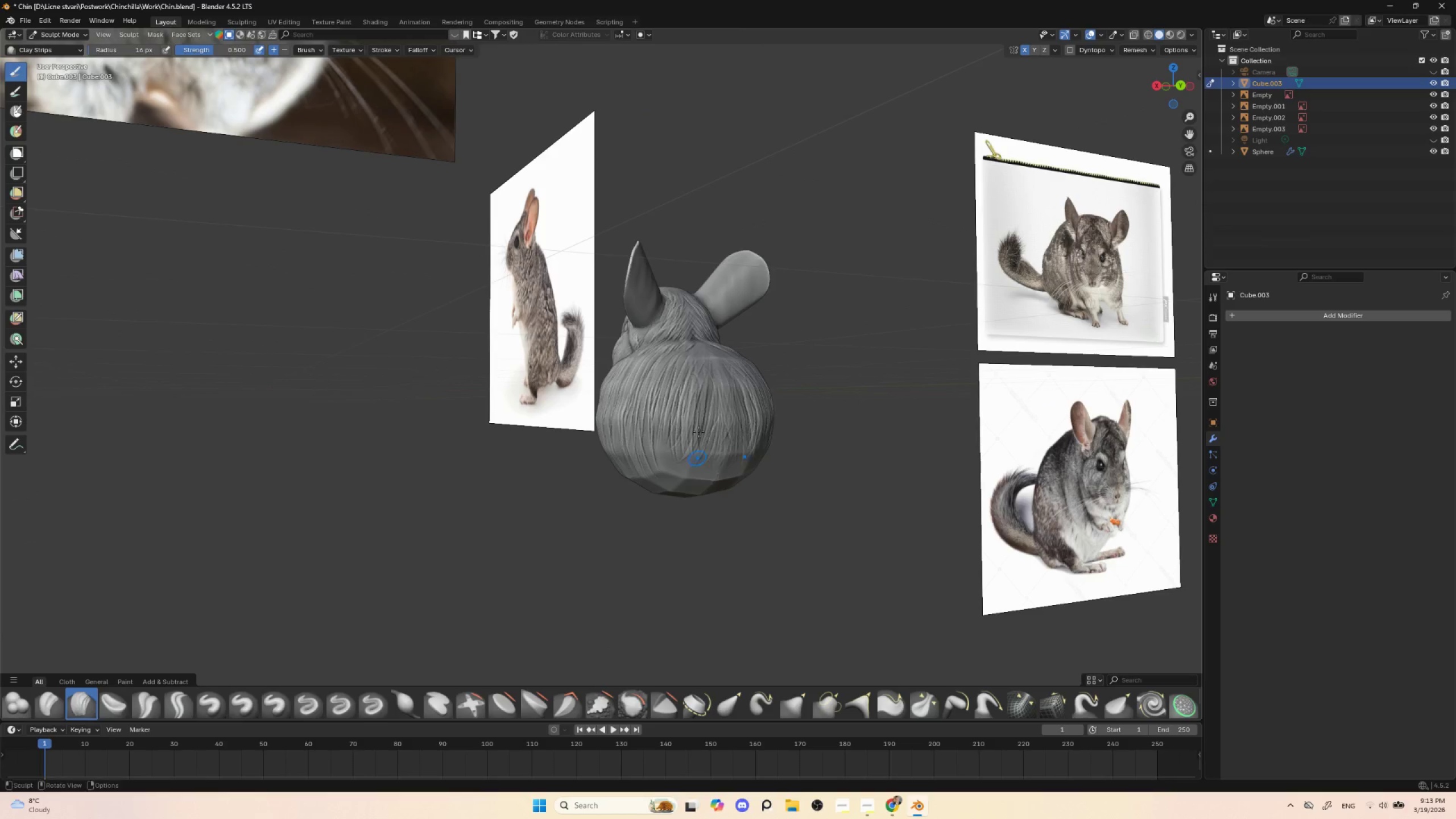 
left_click_drag(start_coordinate=[697, 406], to_coordinate=[697, 445])
 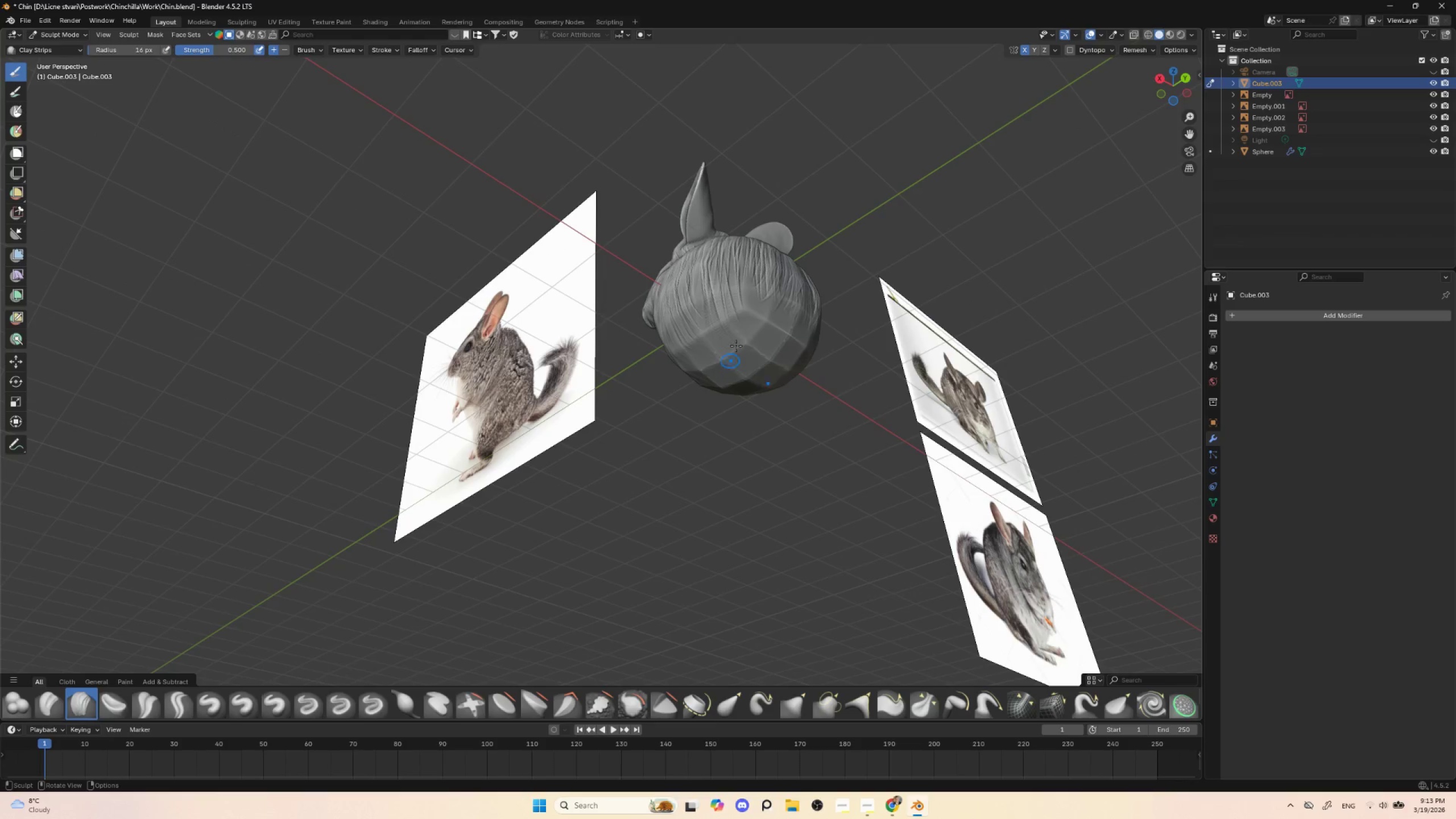 
left_click_drag(start_coordinate=[734, 295], to_coordinate=[733, 343])
 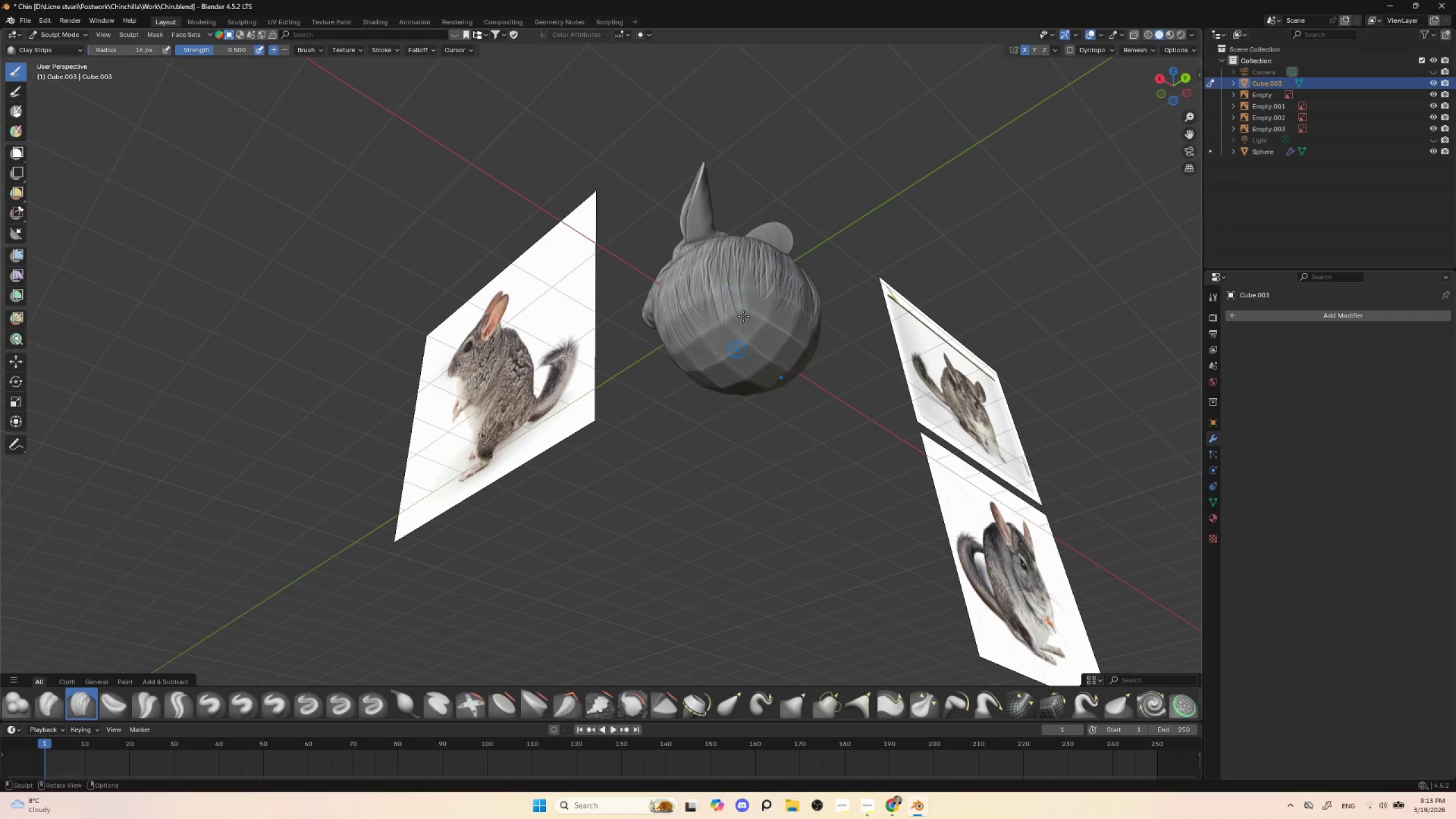 
left_click_drag(start_coordinate=[757, 288], to_coordinate=[756, 301])
 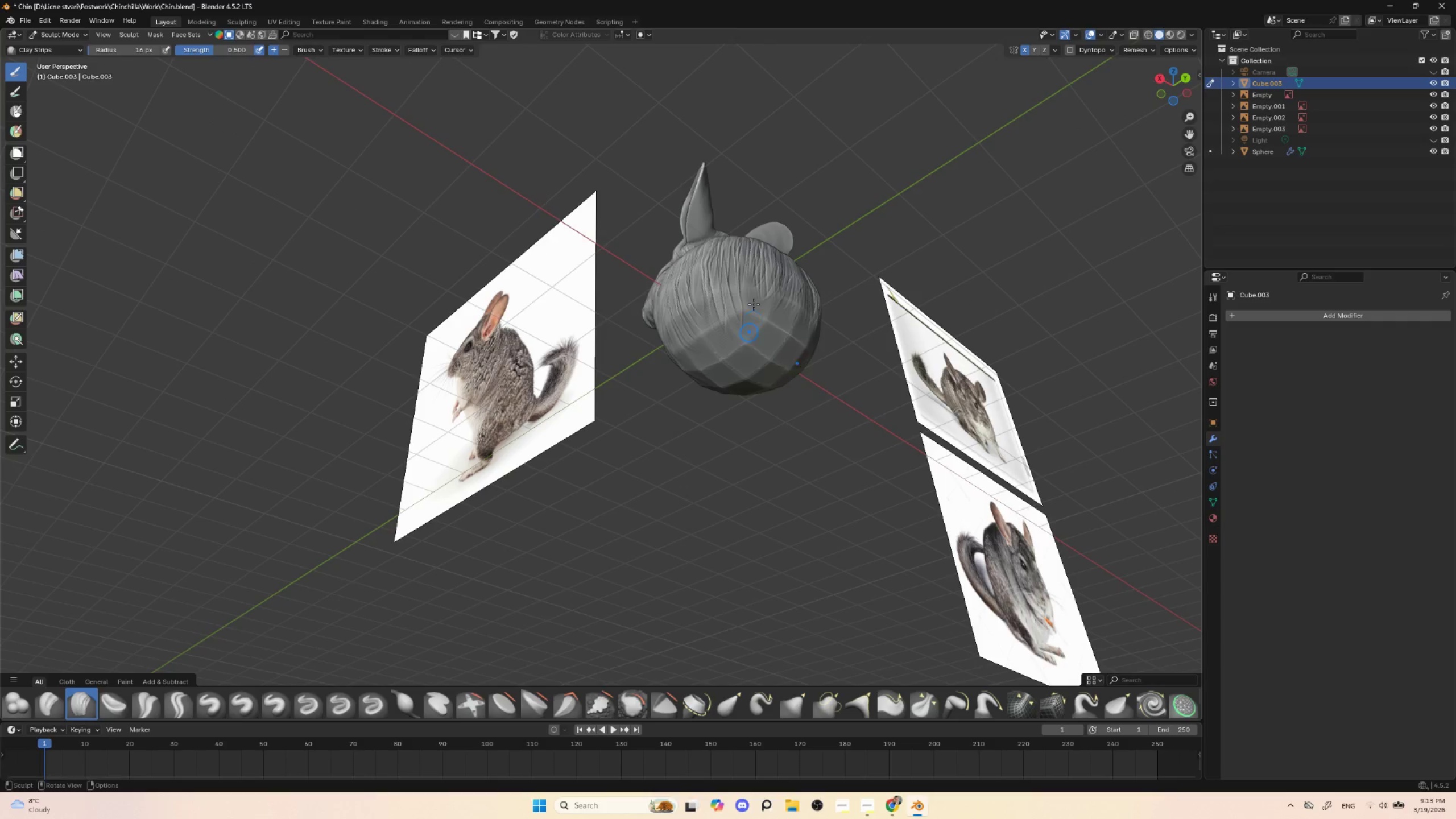 
left_click_drag(start_coordinate=[758, 272], to_coordinate=[754, 305])
 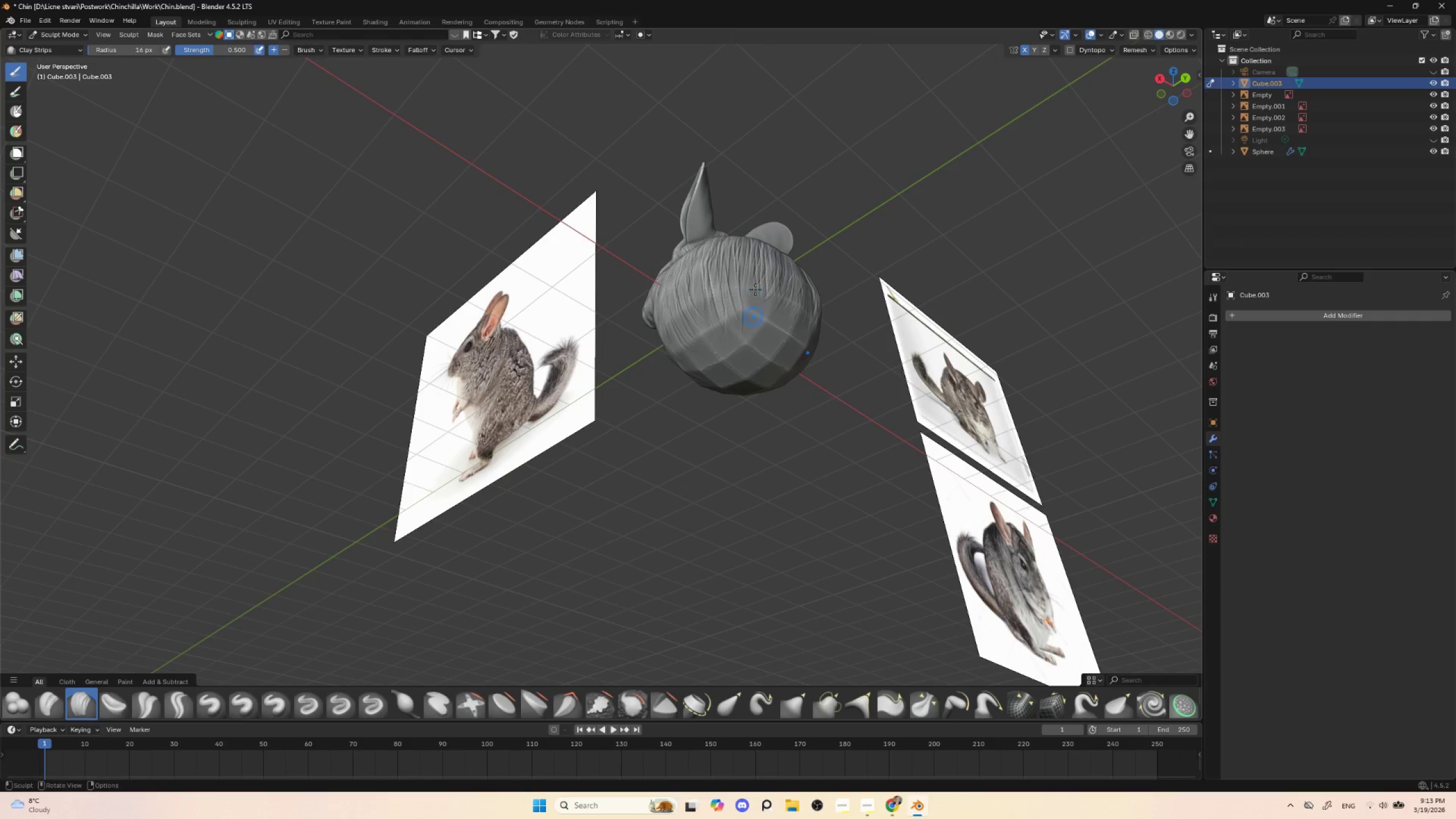 
left_click_drag(start_coordinate=[755, 272], to_coordinate=[748, 304])
 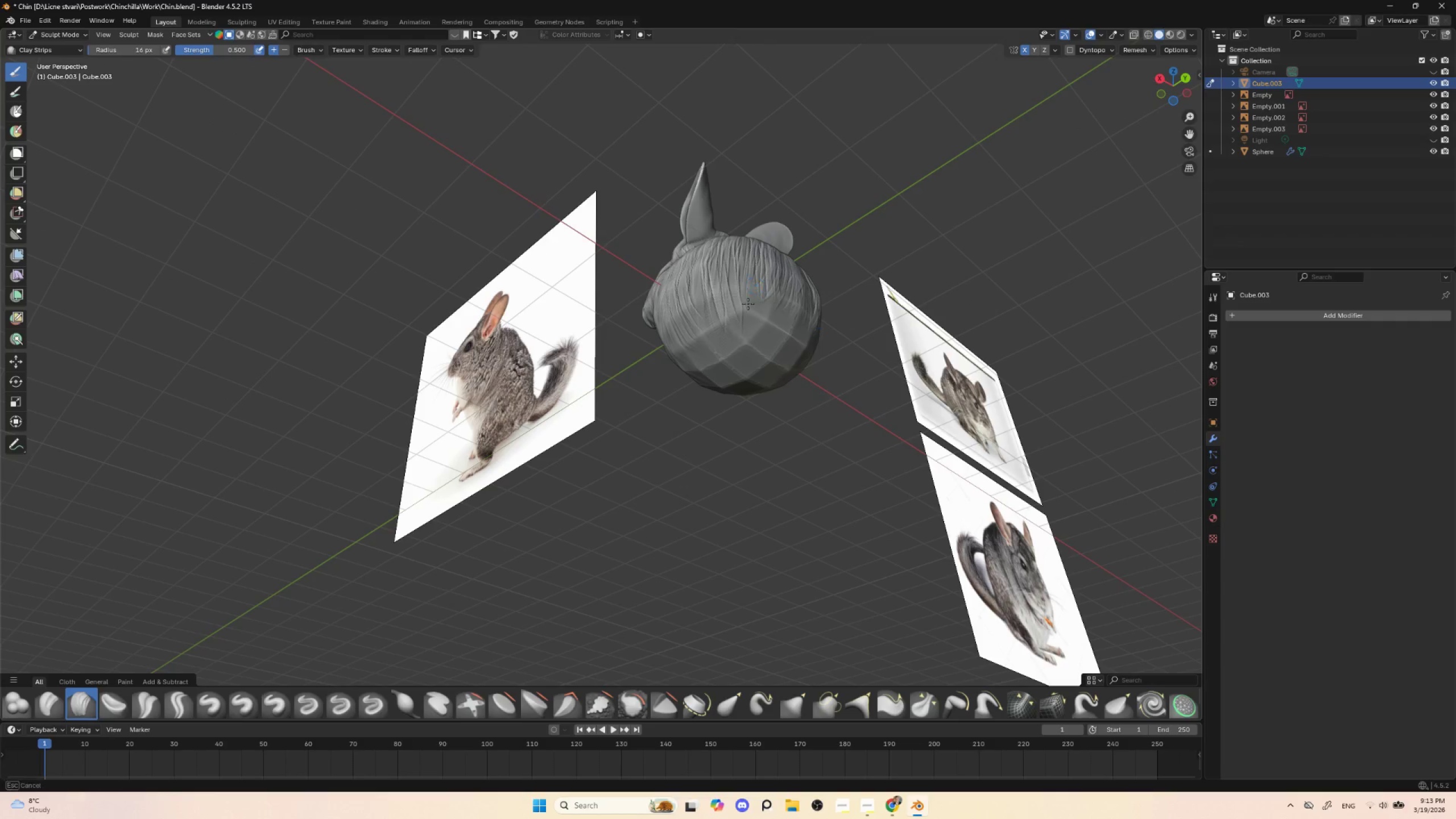 
left_click_drag(start_coordinate=[743, 318], to_coordinate=[741, 323])
 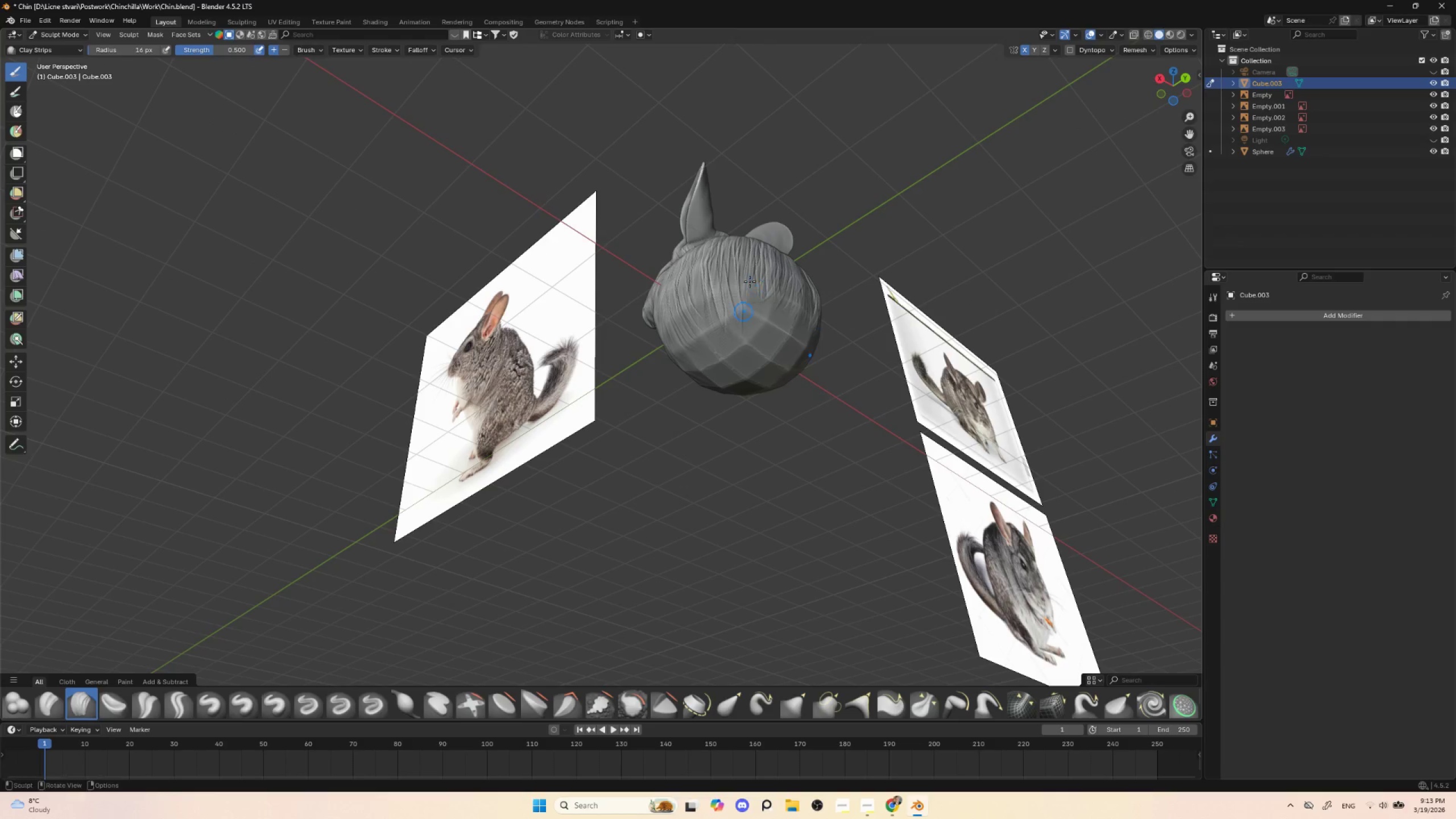 
left_click_drag(start_coordinate=[752, 270], to_coordinate=[747, 323])
 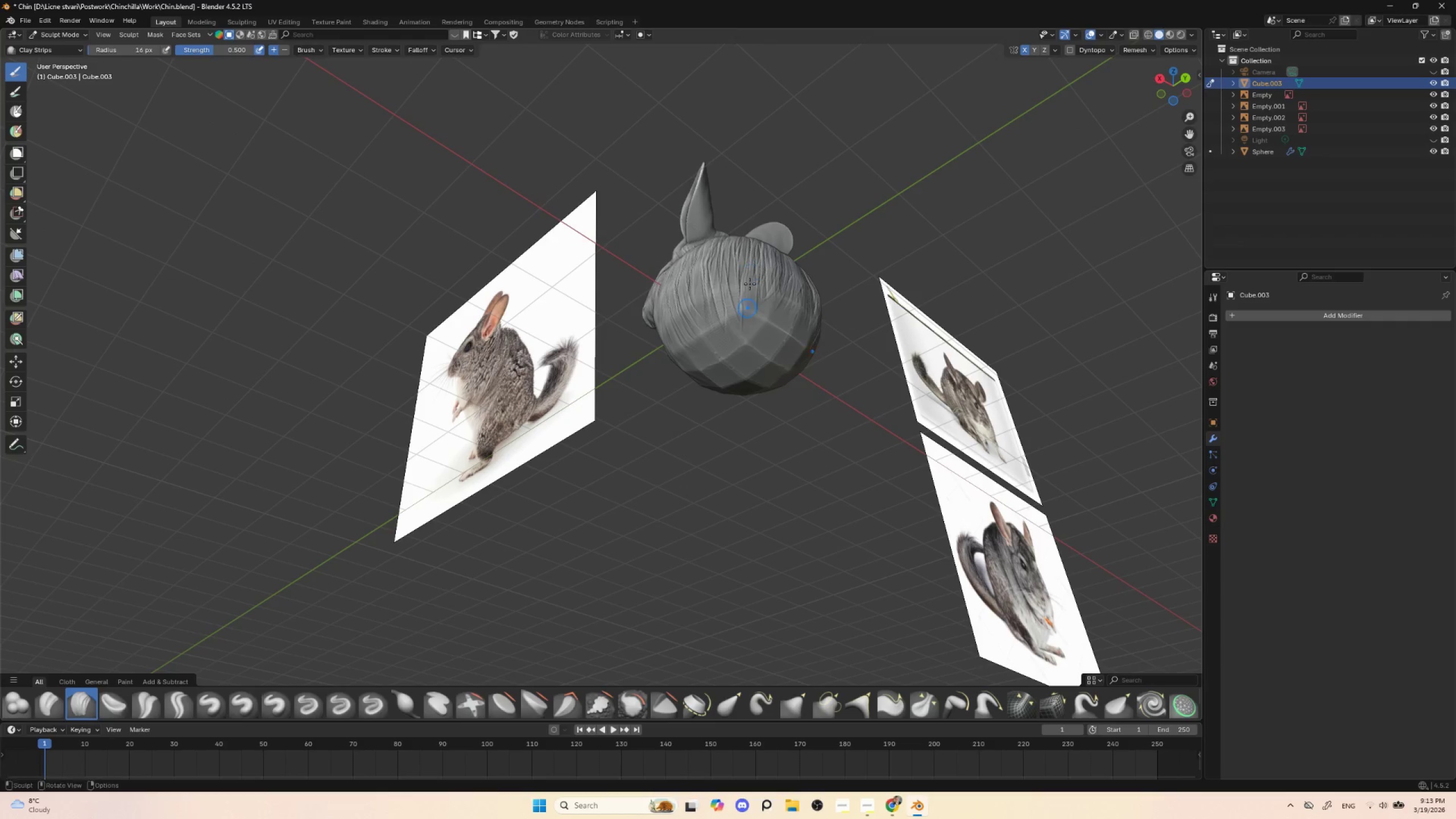 
left_click_drag(start_coordinate=[751, 278], to_coordinate=[752, 332])
 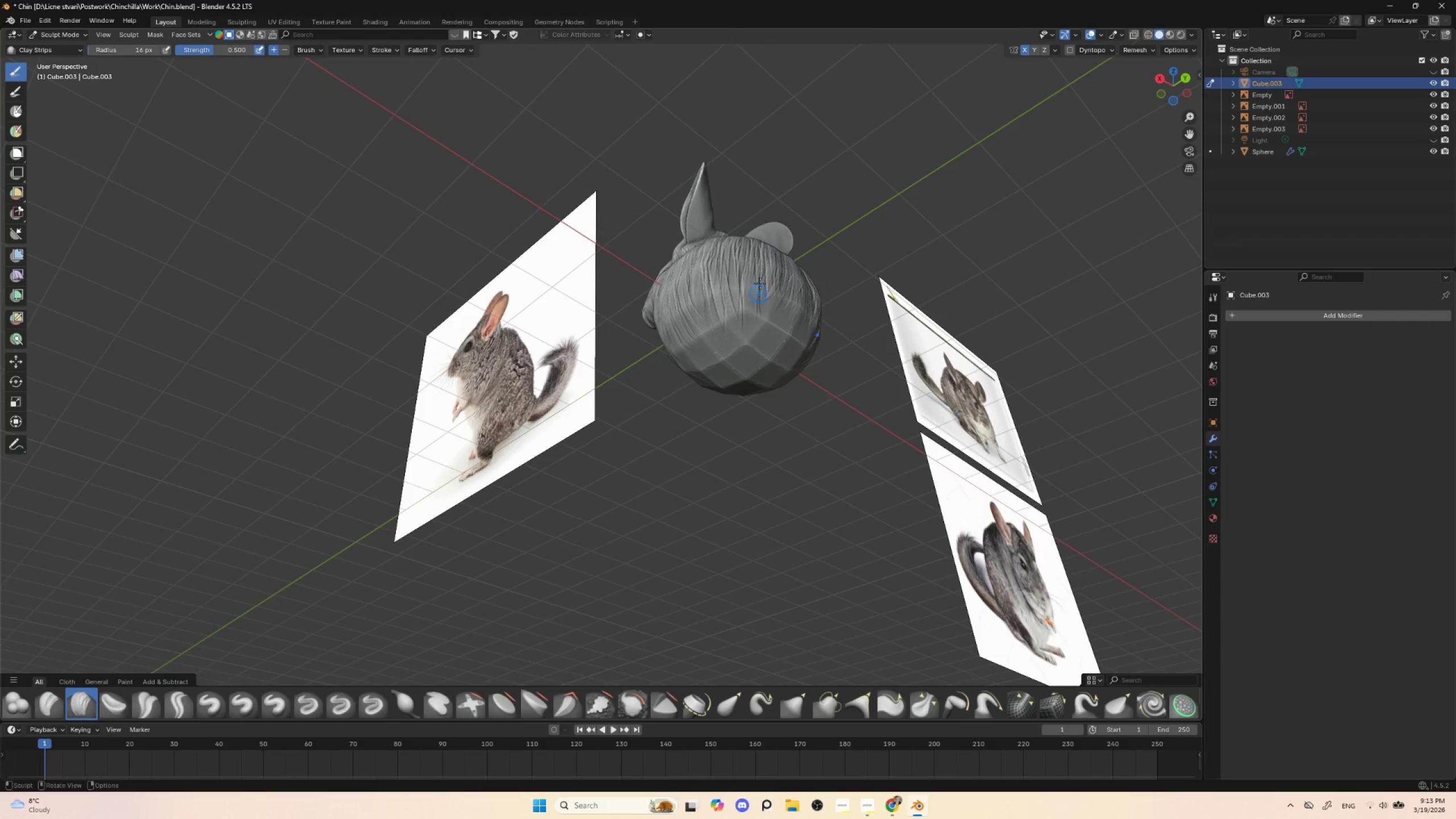 
left_click_drag(start_coordinate=[760, 283], to_coordinate=[757, 328])
 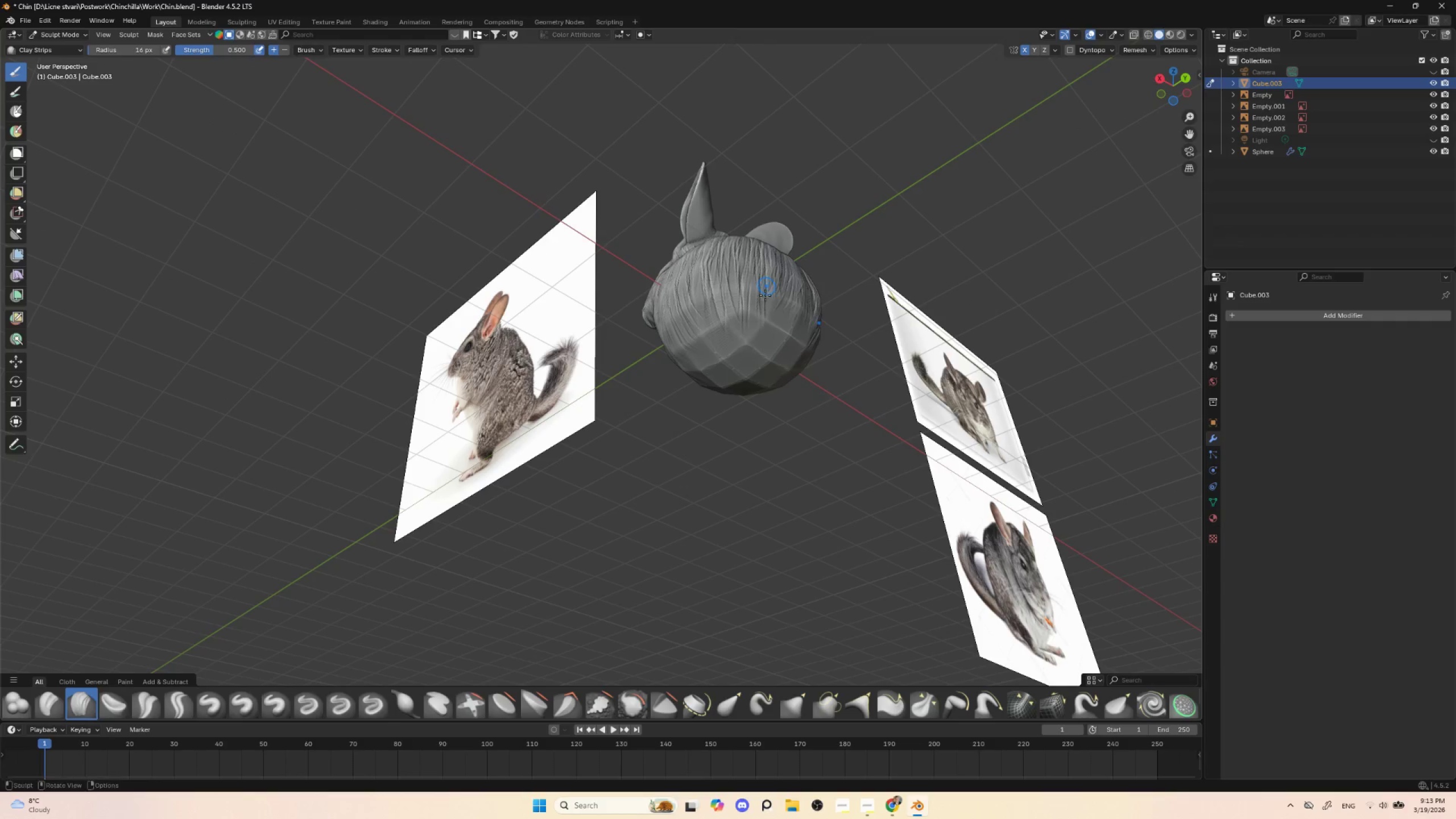 
left_click_drag(start_coordinate=[767, 287], to_coordinate=[759, 333])
 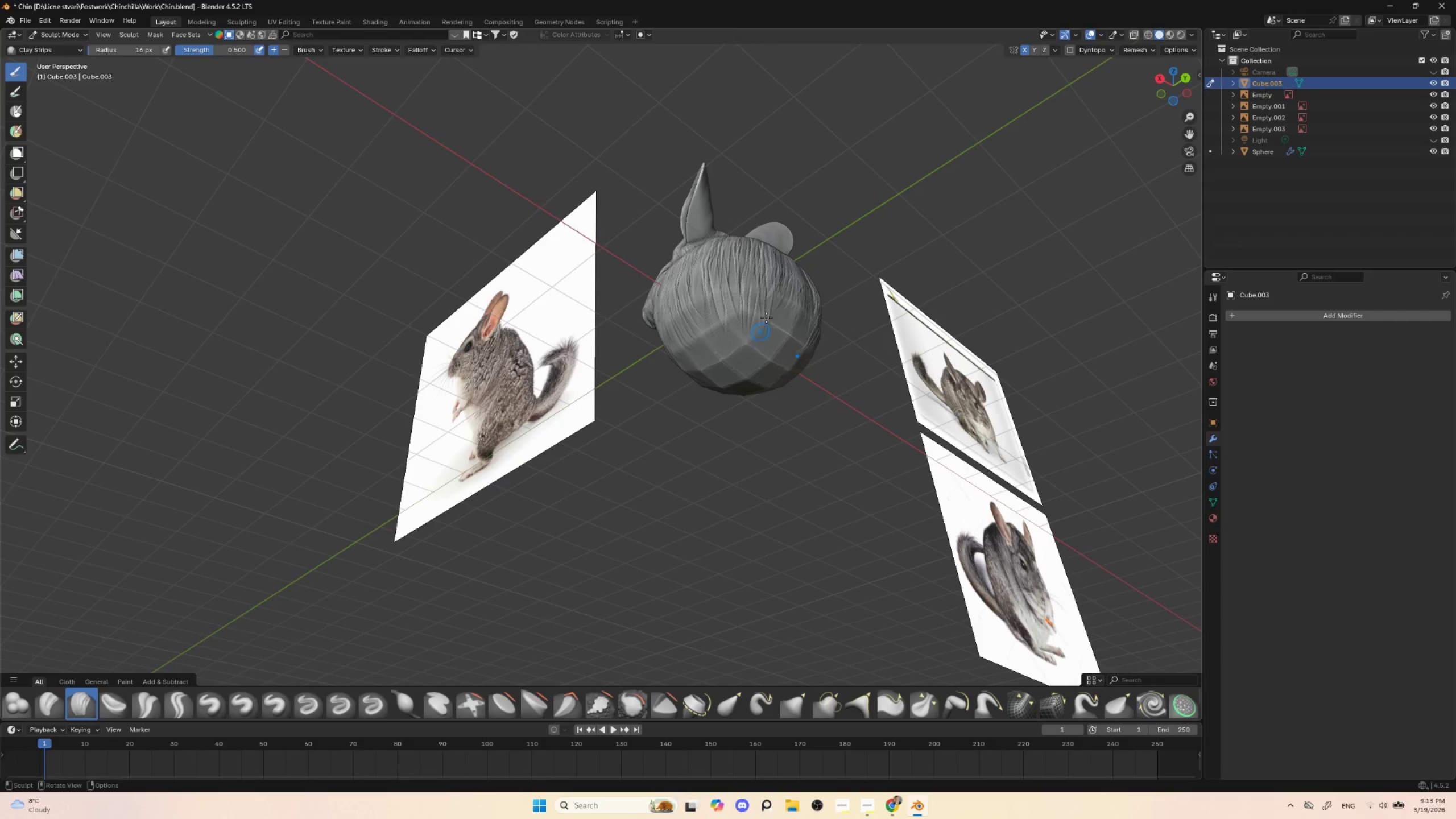 
left_click_drag(start_coordinate=[777, 293], to_coordinate=[763, 340])
 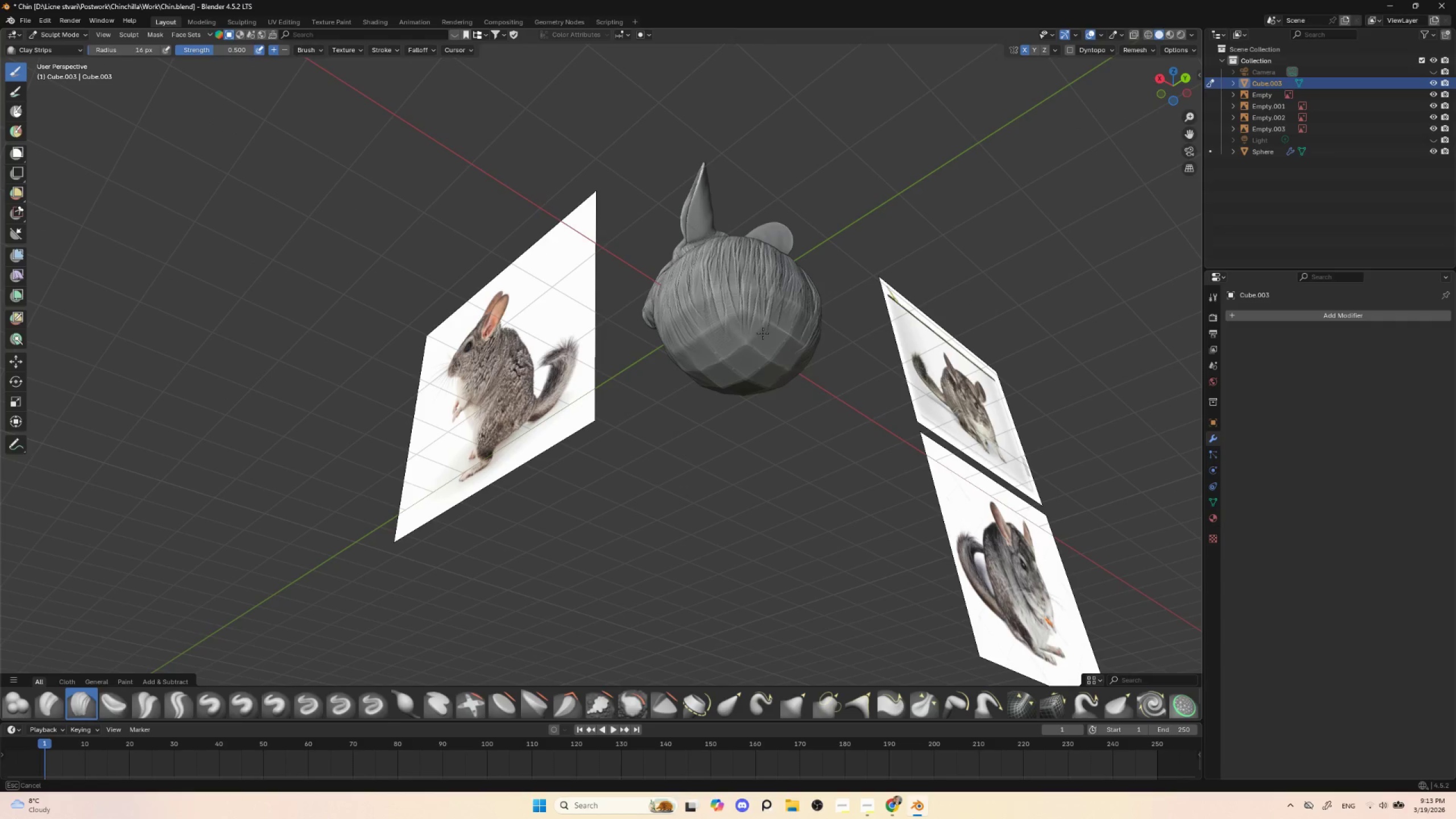 
left_click_drag(start_coordinate=[775, 308], to_coordinate=[767, 344])
 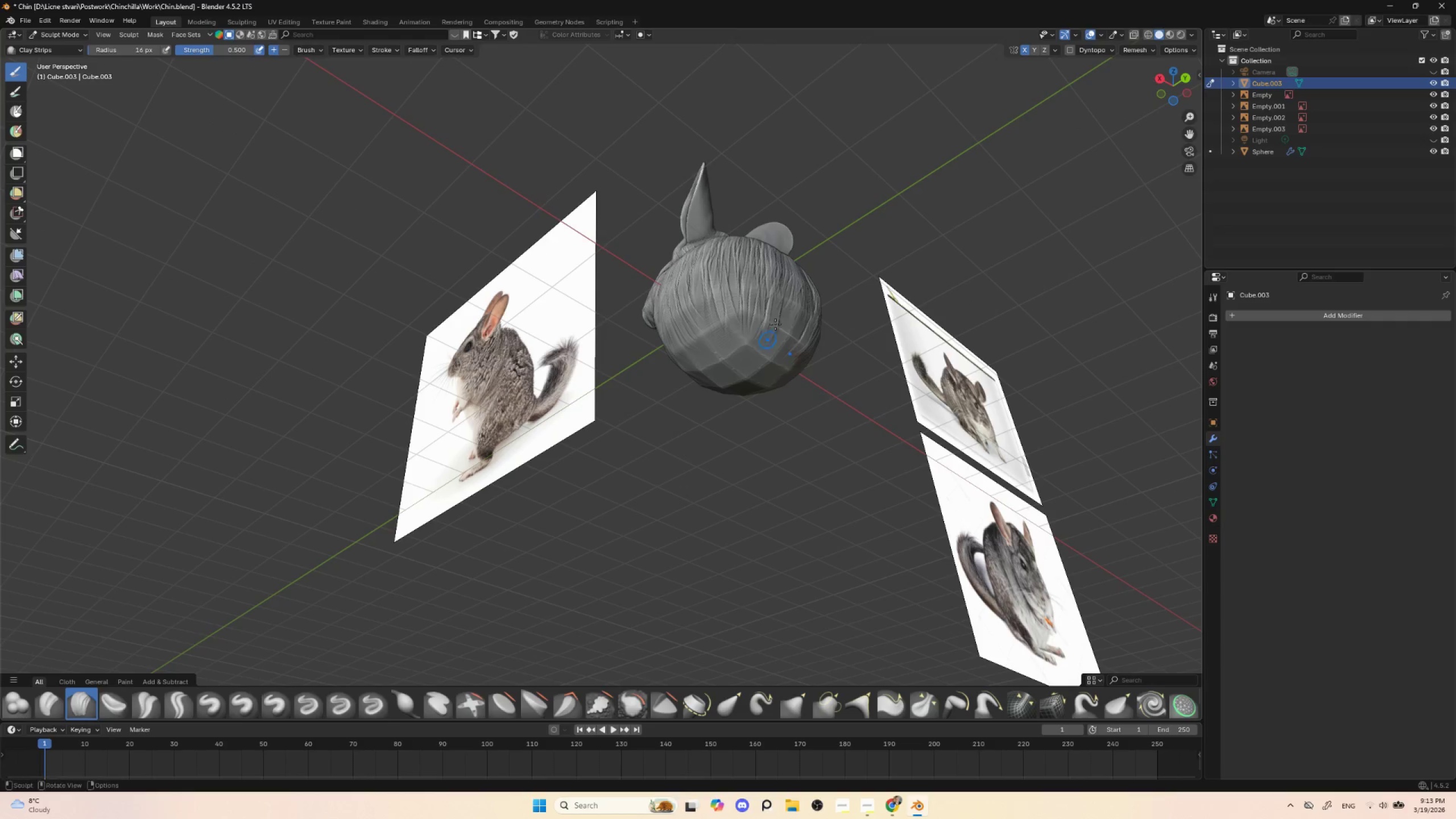 
left_click_drag(start_coordinate=[794, 299], to_coordinate=[774, 348])
 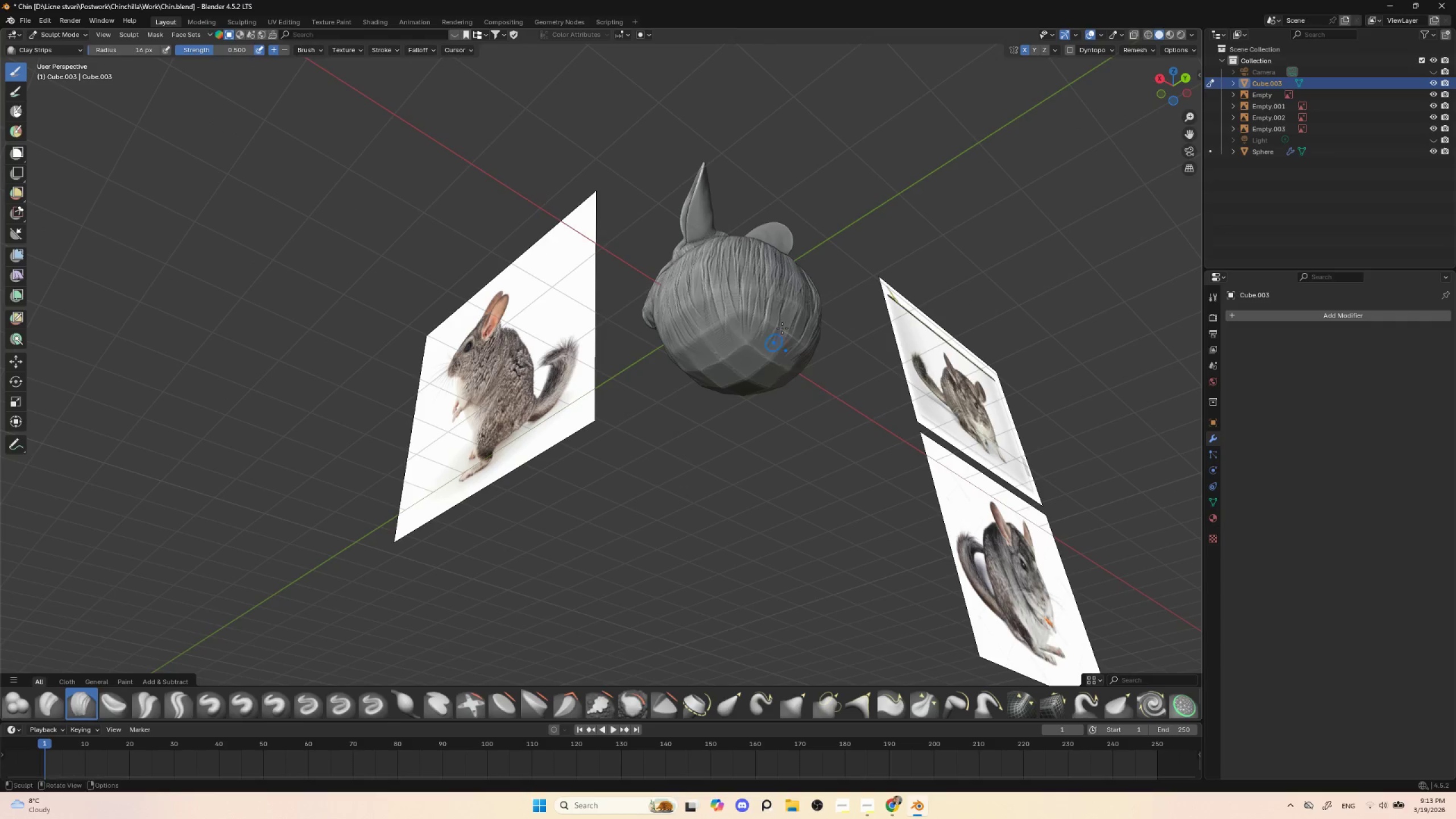 
left_click_drag(start_coordinate=[786, 324], to_coordinate=[780, 348])
 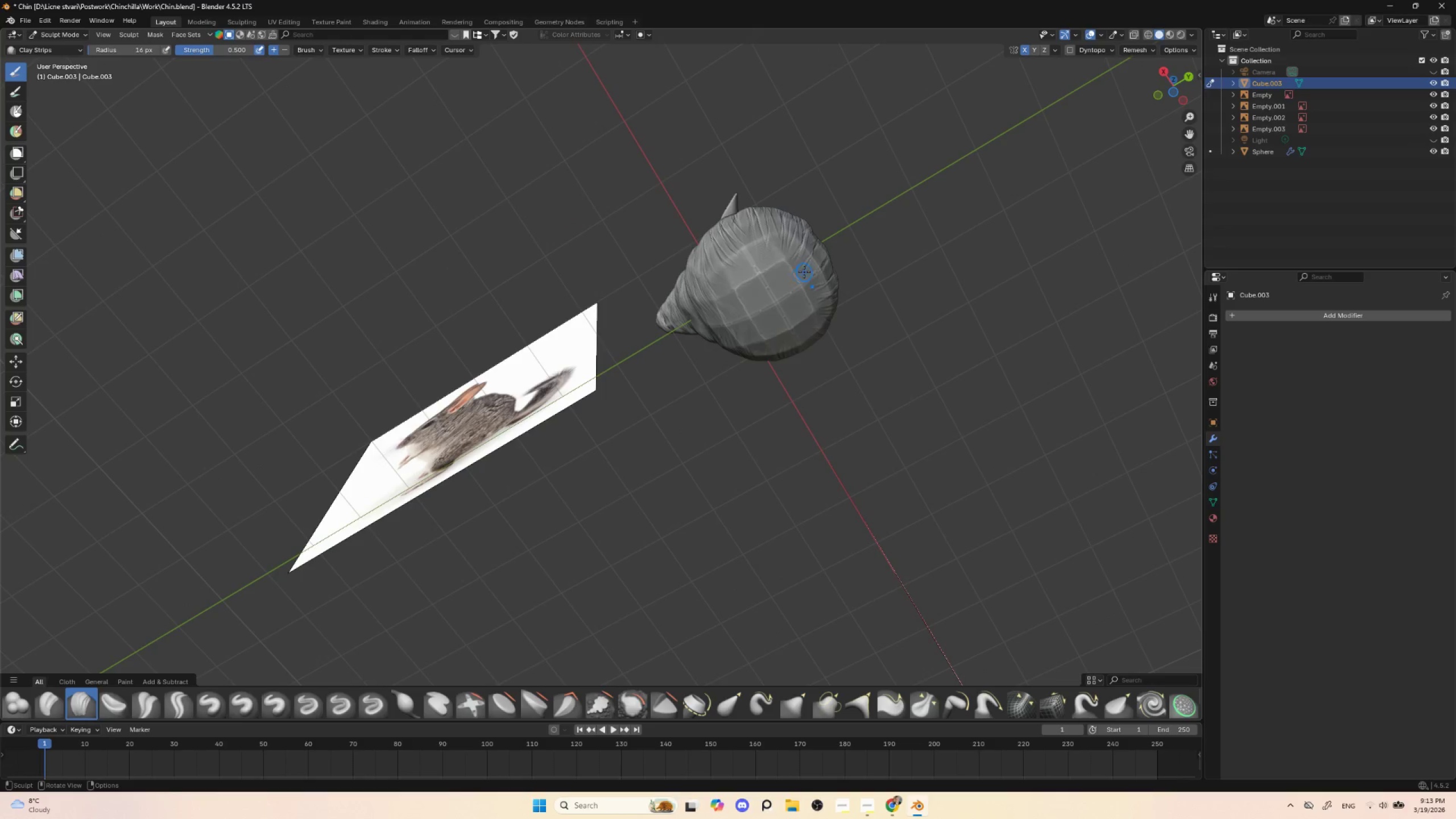 
key(BracketRight)
 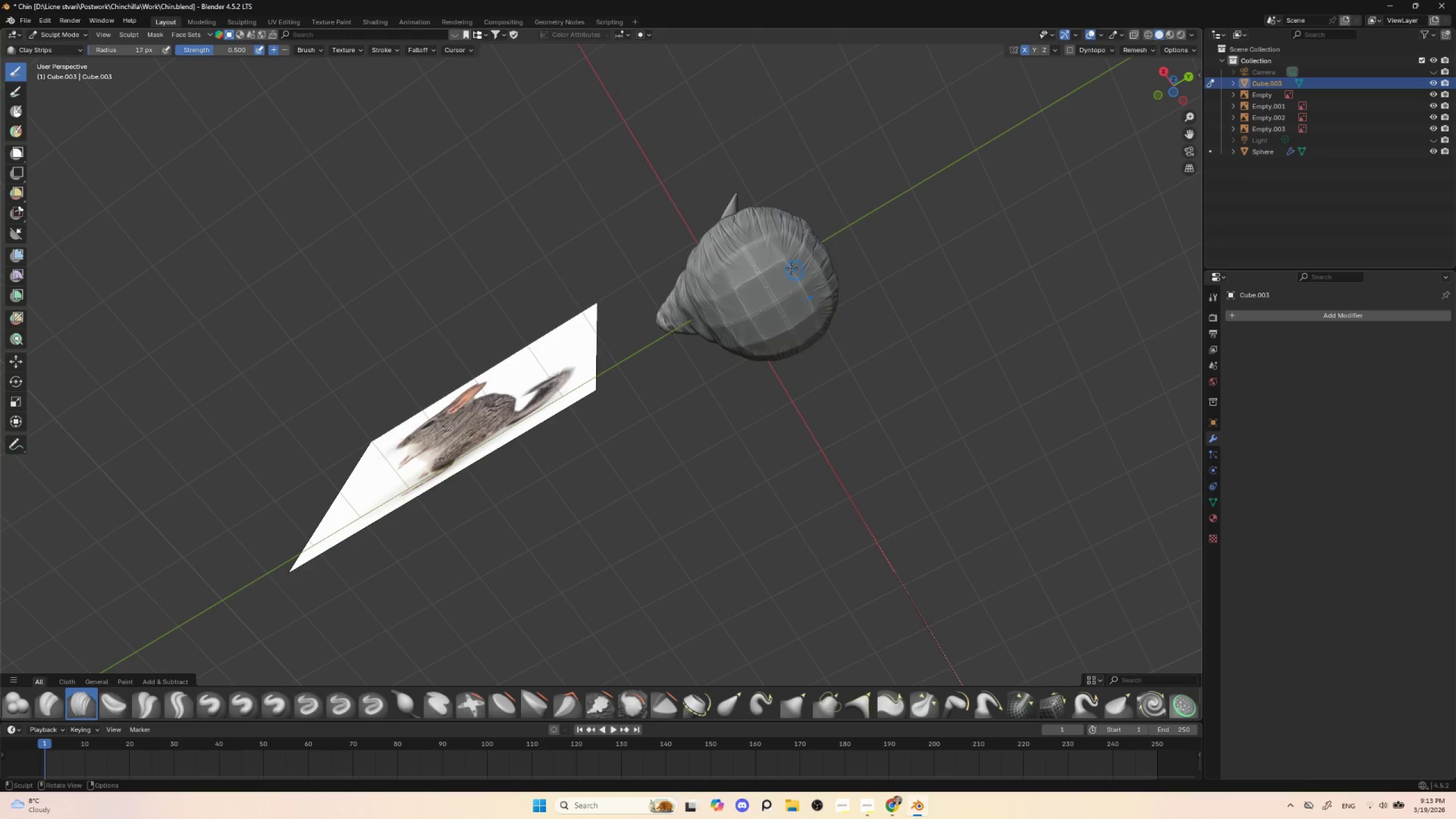 
key(BracketRight)
 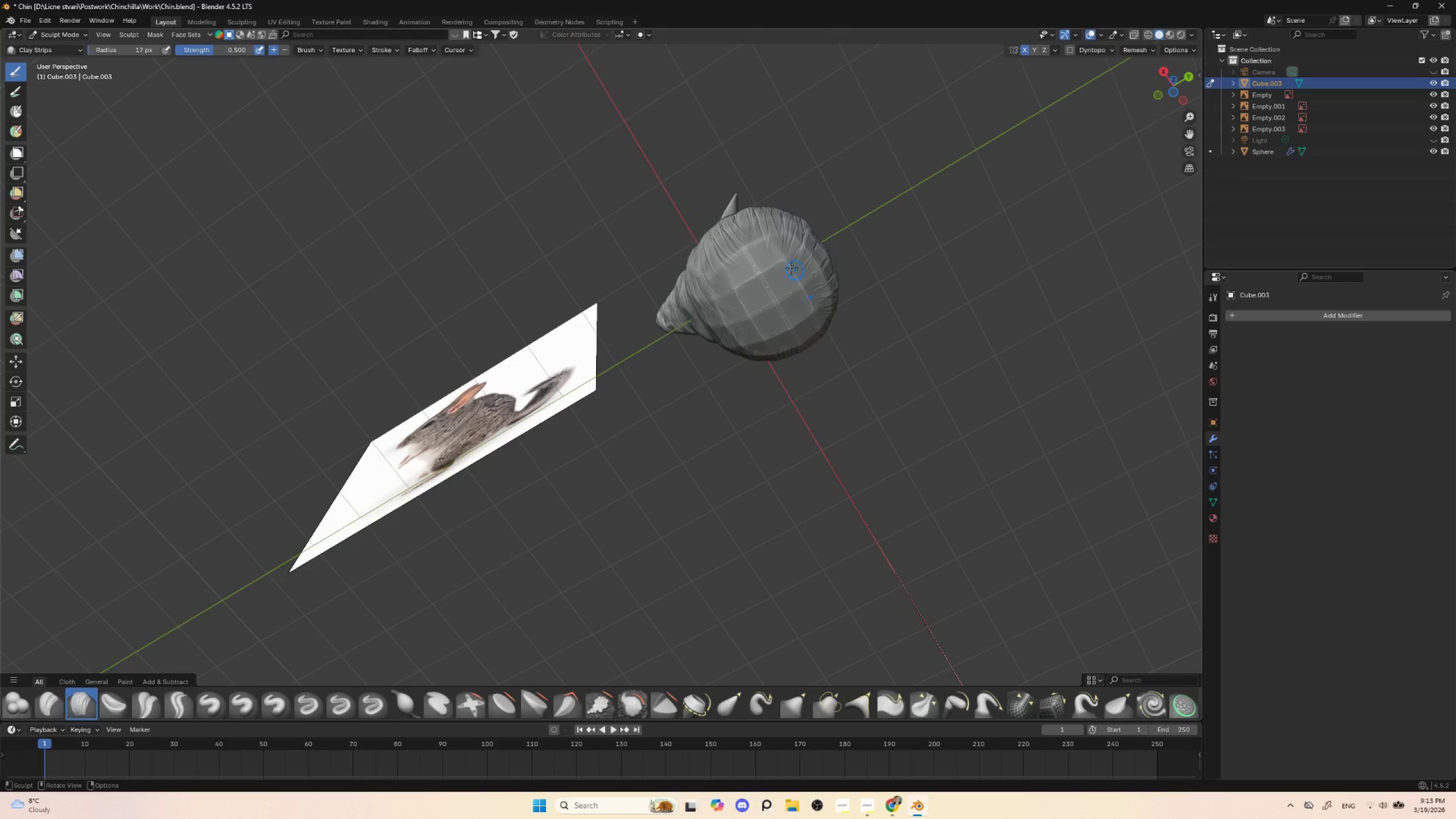 
key(BracketRight)
 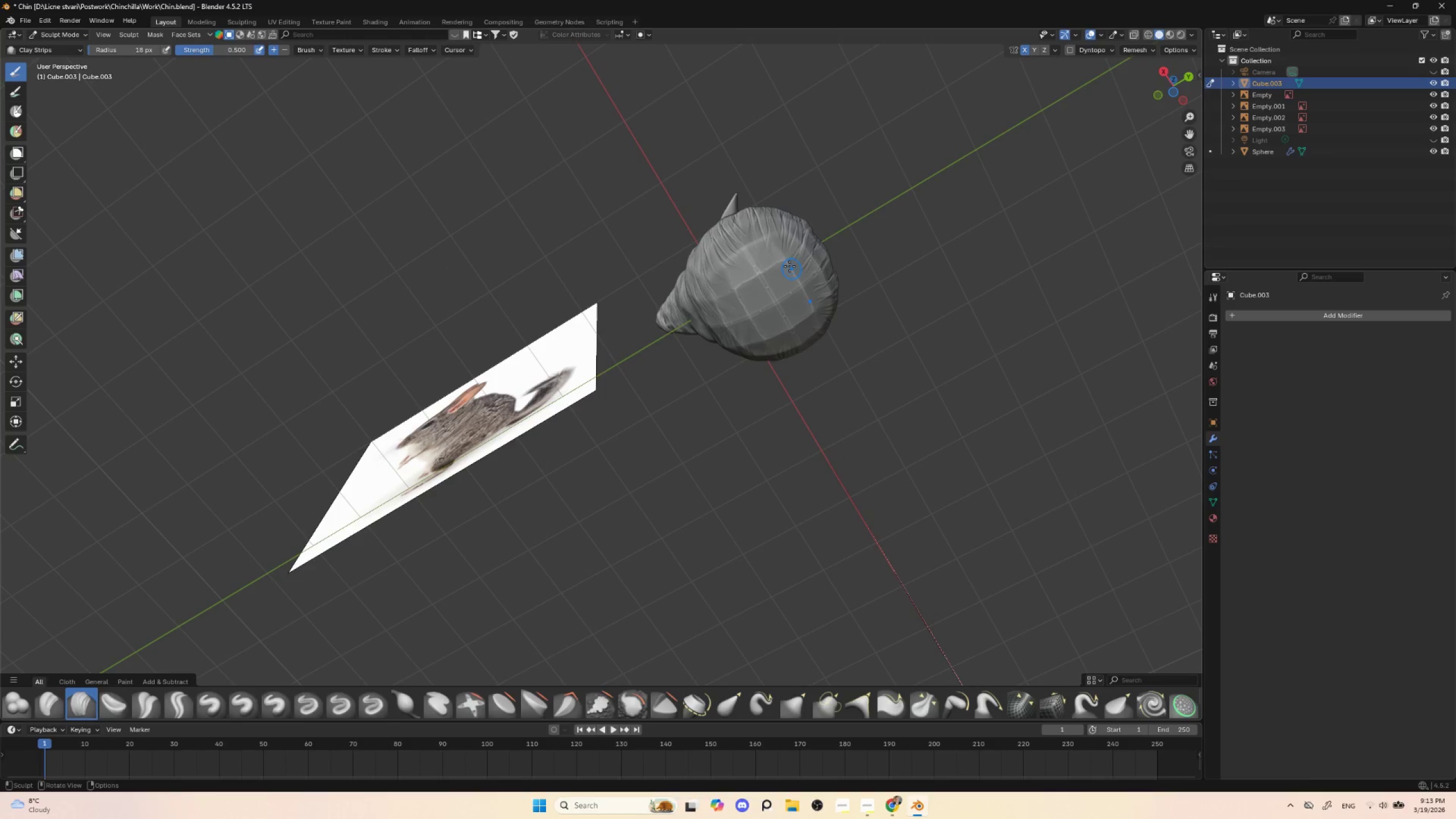 
key(BracketRight)
 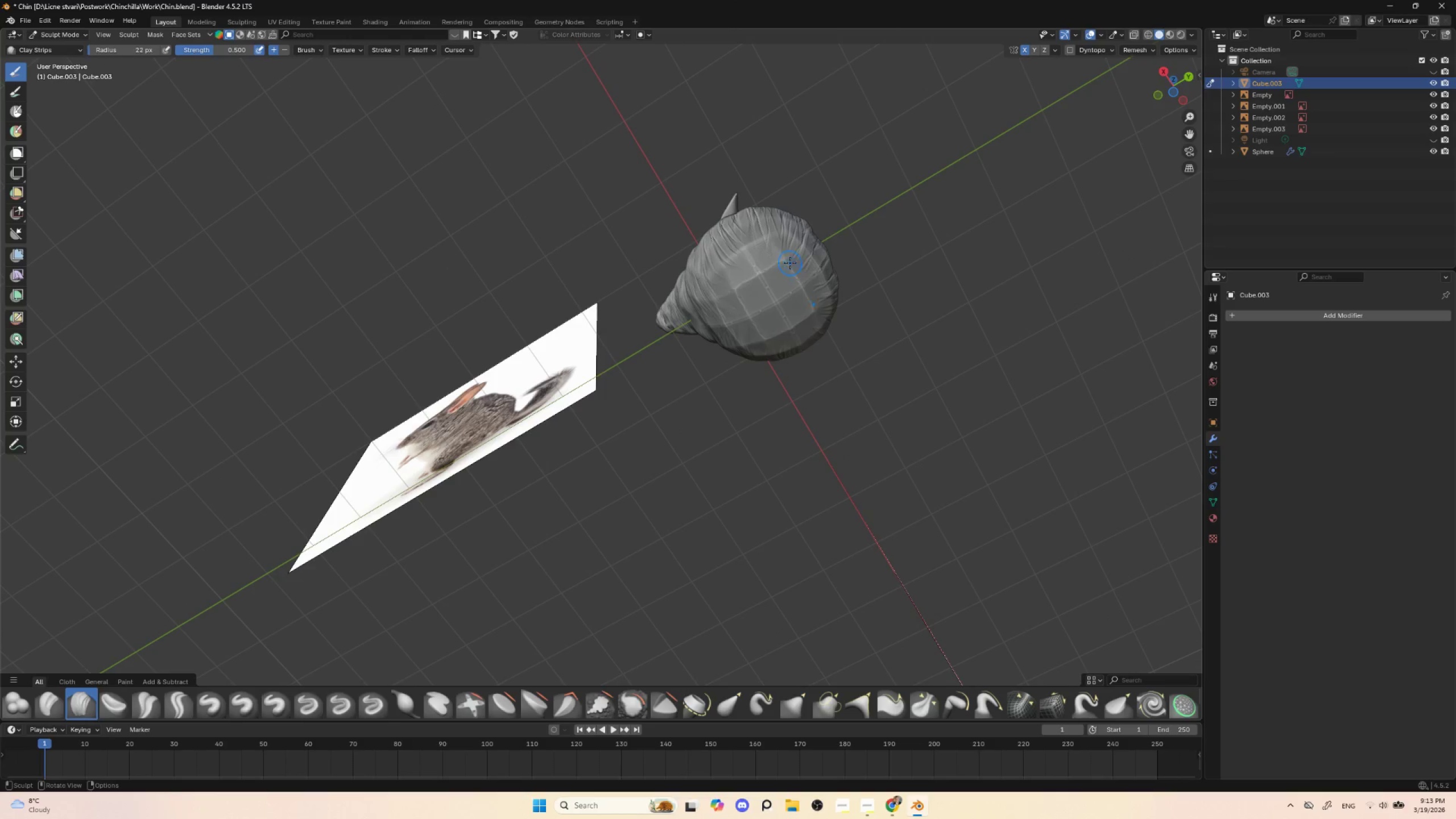 
left_click_drag(start_coordinate=[793, 255], to_coordinate=[748, 287])
 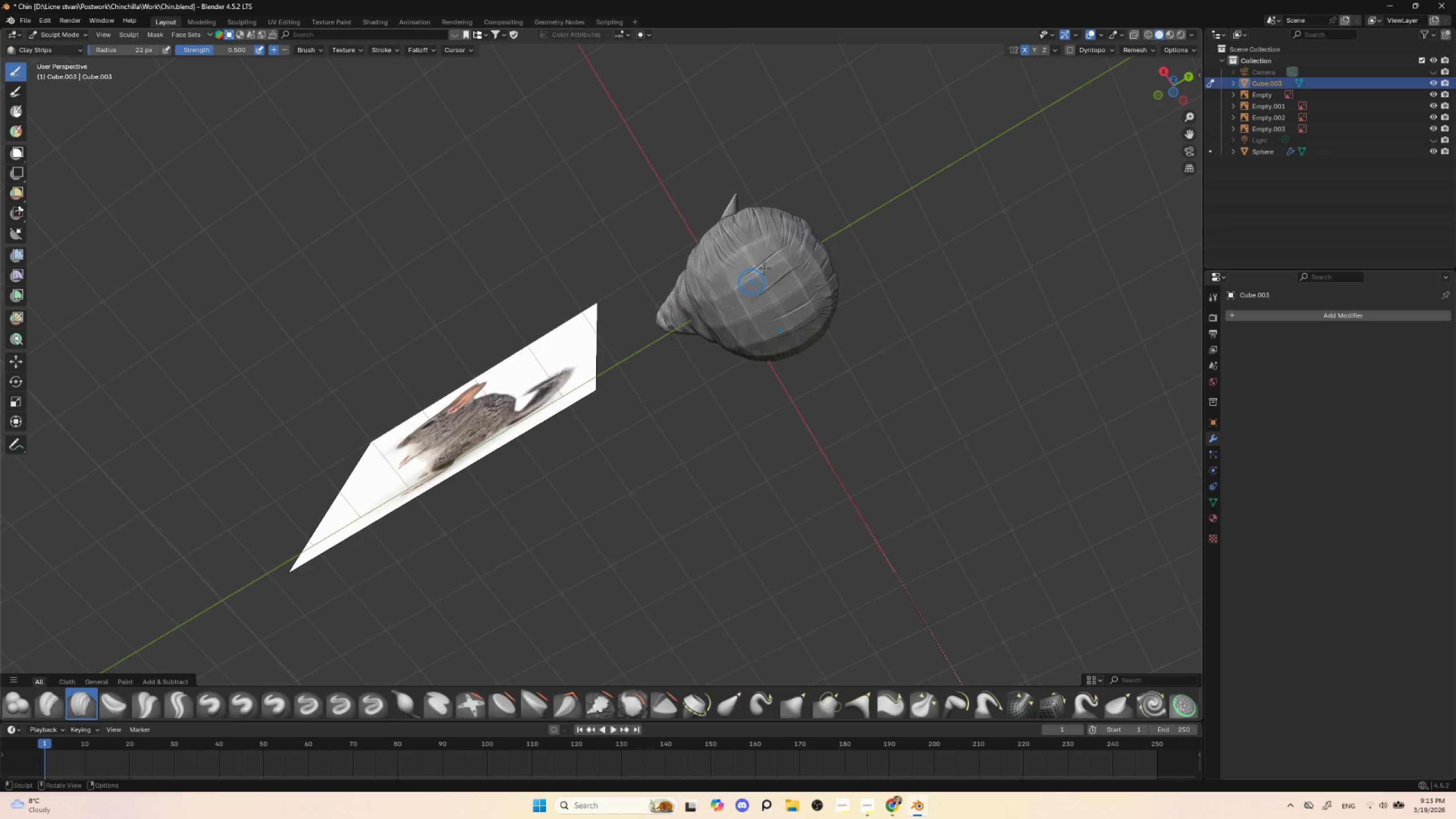 
left_click_drag(start_coordinate=[783, 255], to_coordinate=[742, 286])
 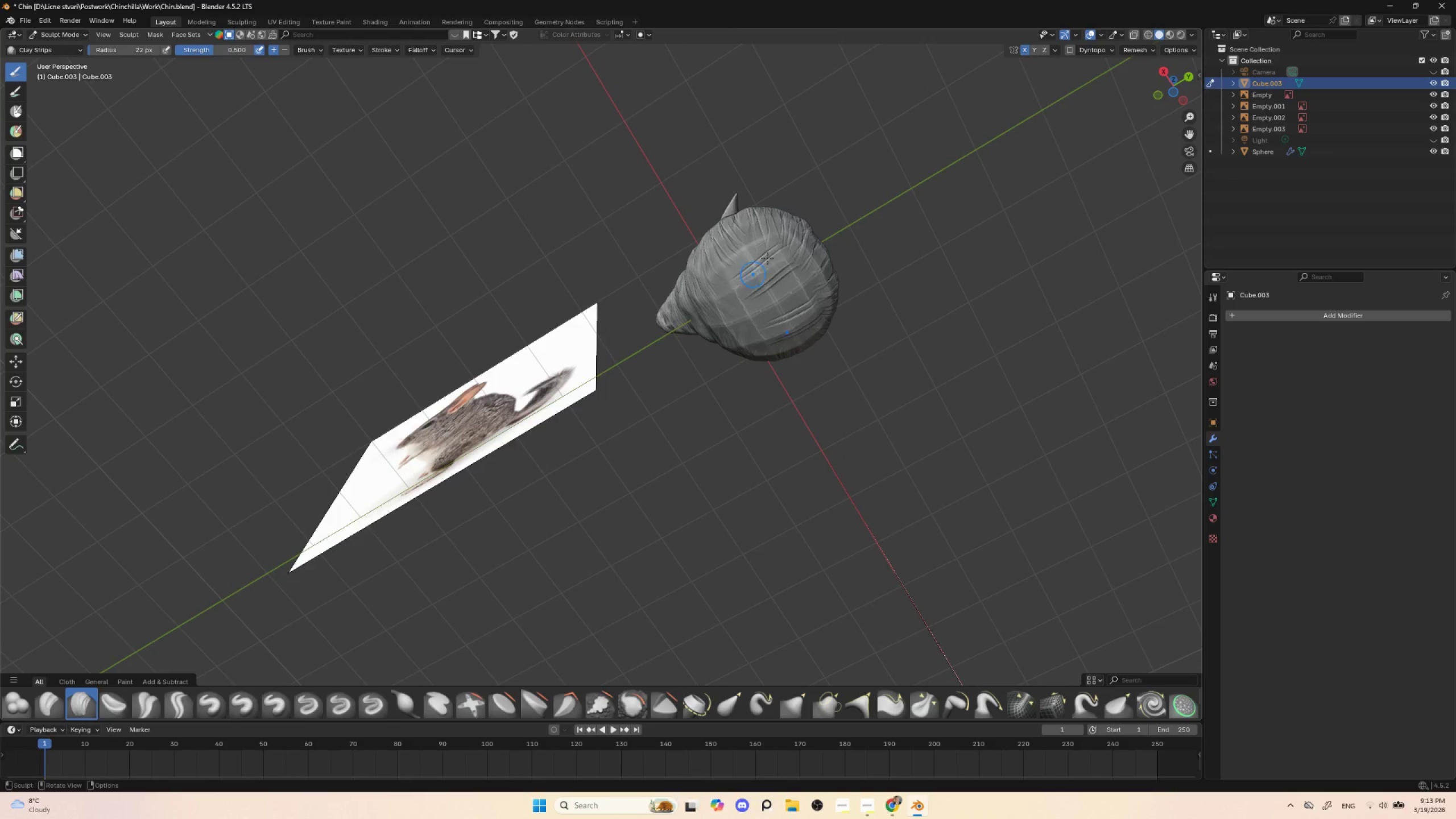 
left_click_drag(start_coordinate=[770, 251], to_coordinate=[736, 278])
 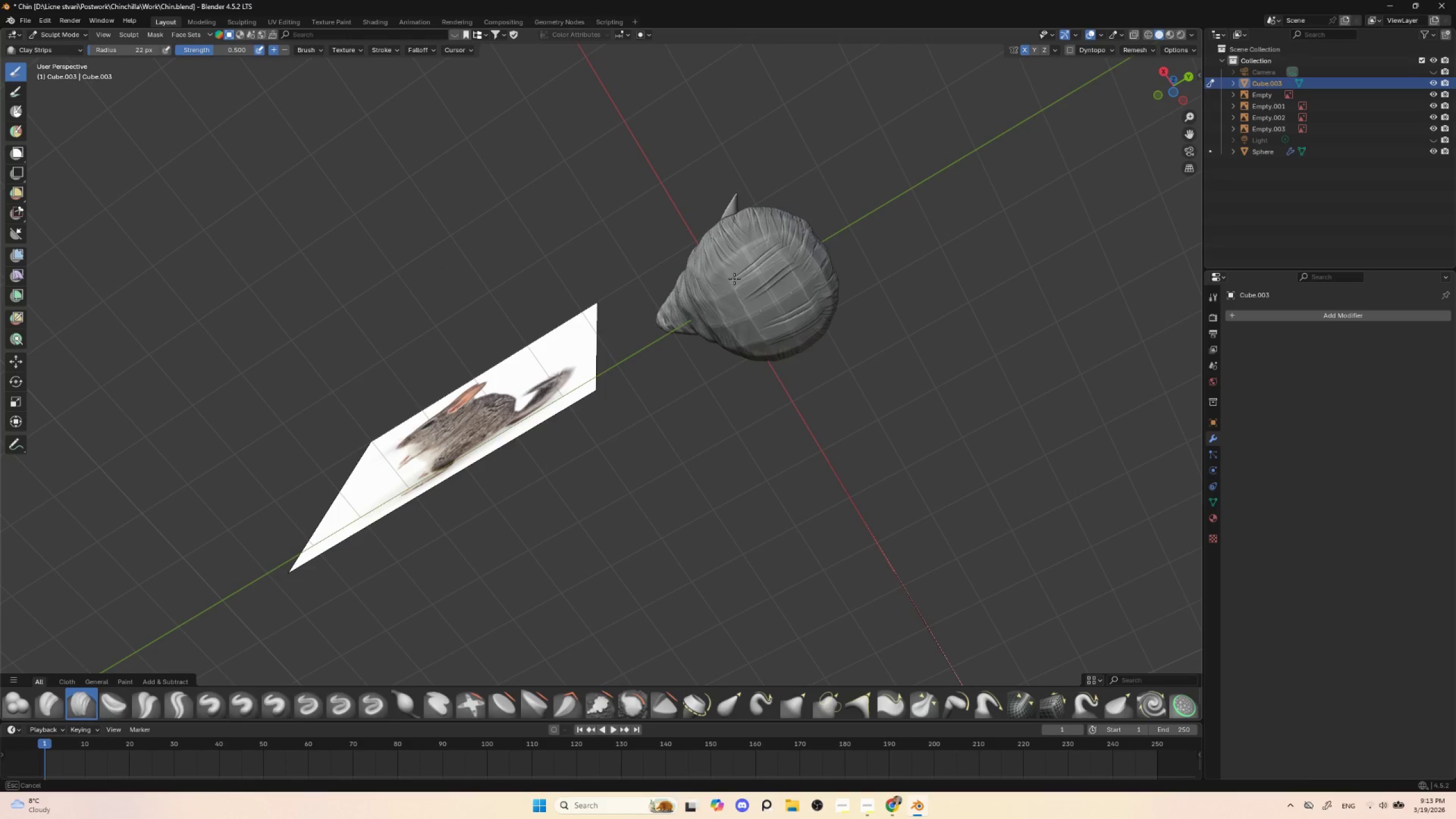 
left_click_drag(start_coordinate=[774, 245], to_coordinate=[738, 271])
 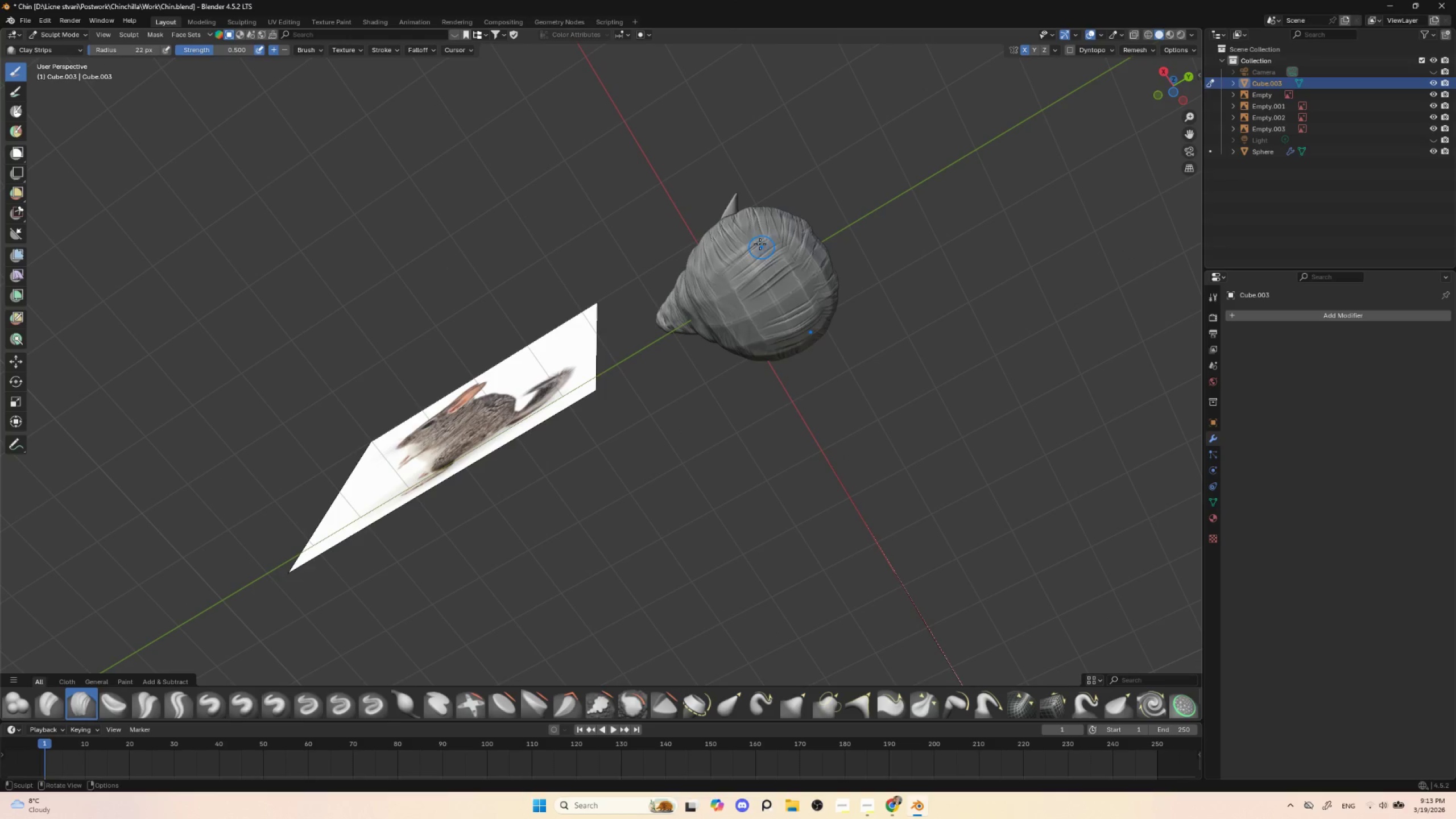 
left_click_drag(start_coordinate=[765, 242], to_coordinate=[727, 271])
 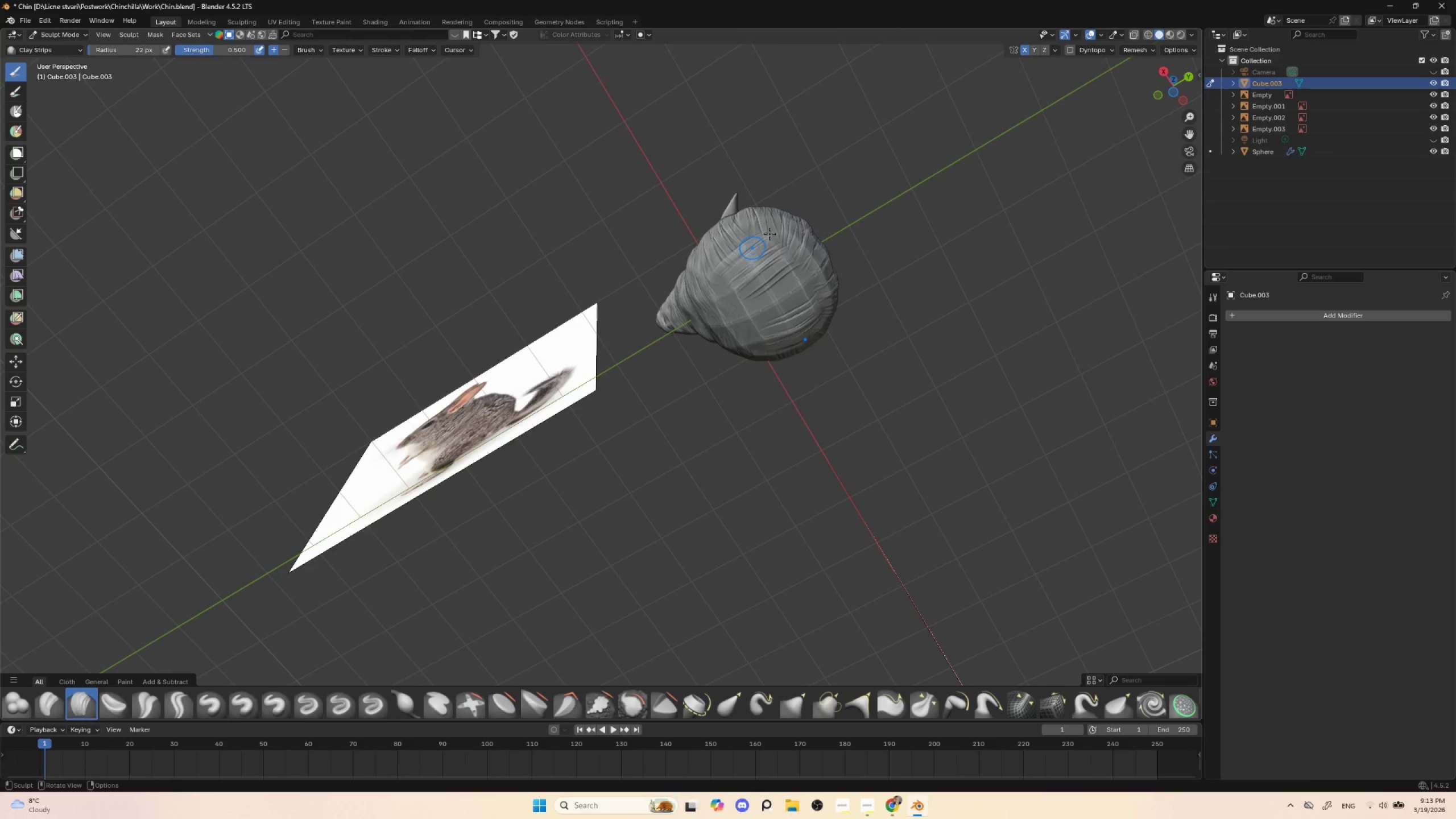 
left_click_drag(start_coordinate=[769, 234], to_coordinate=[721, 275])
 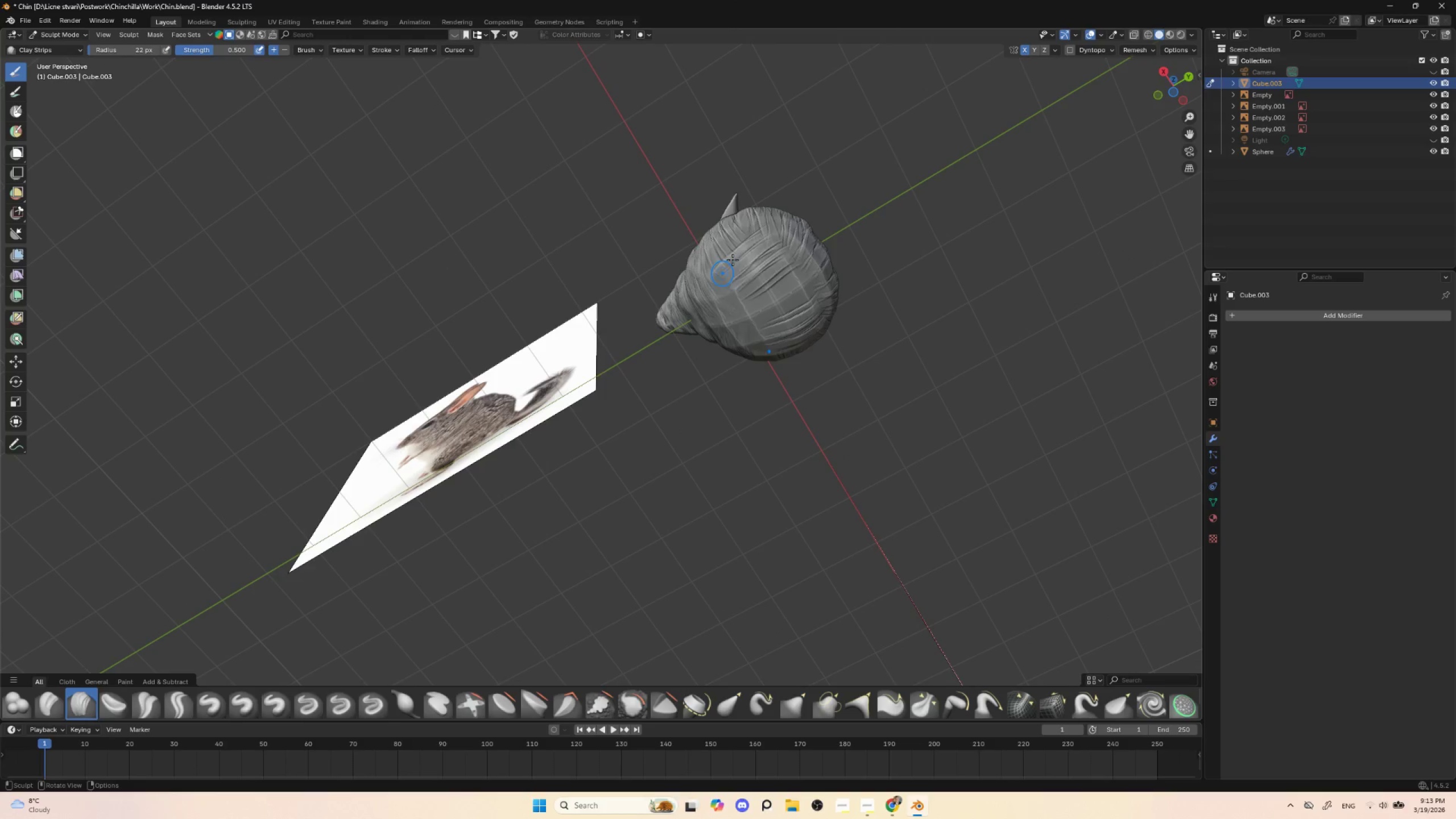 
left_click_drag(start_coordinate=[752, 245], to_coordinate=[721, 276])
 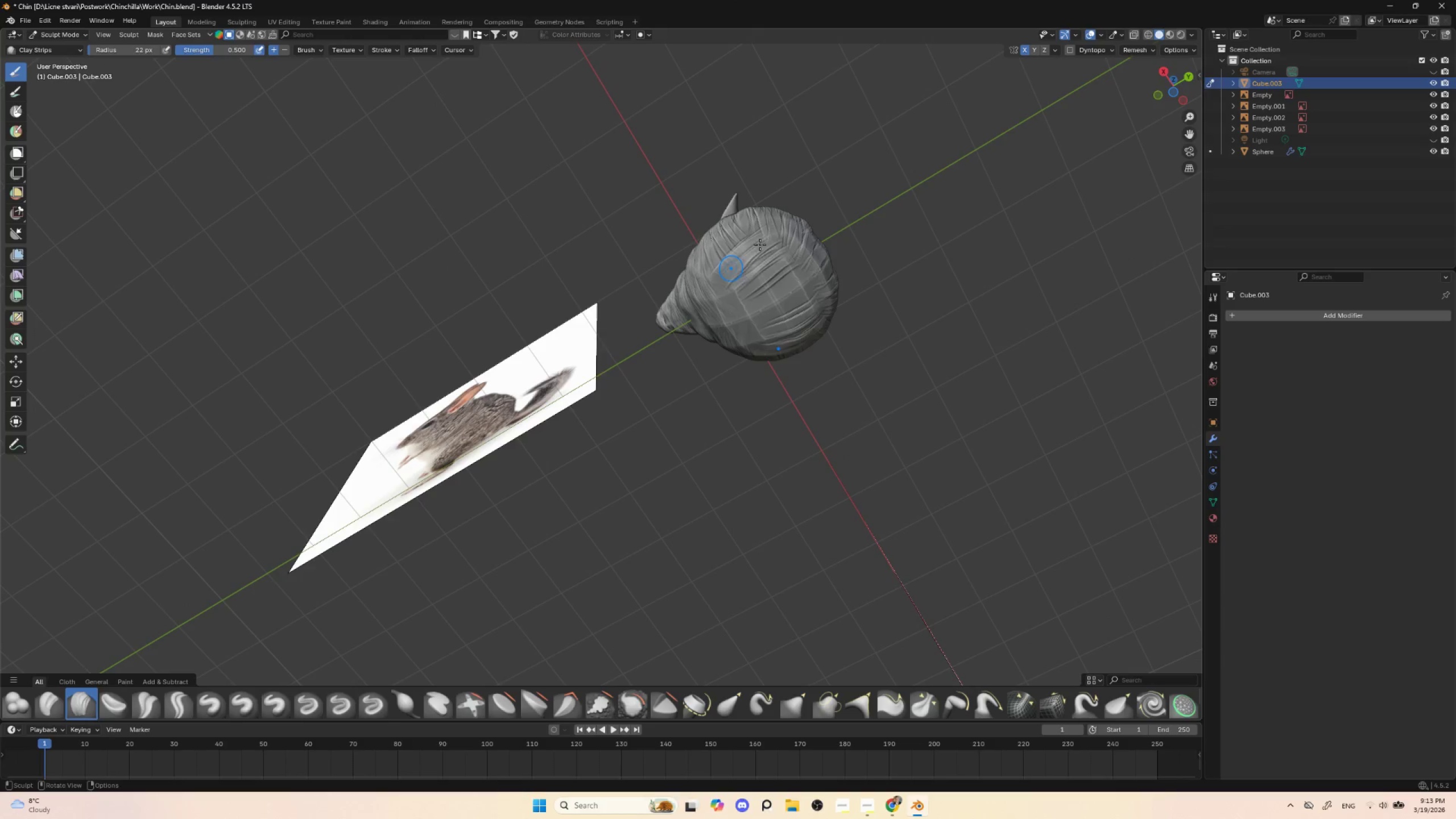 
left_click_drag(start_coordinate=[776, 240], to_coordinate=[726, 285])
 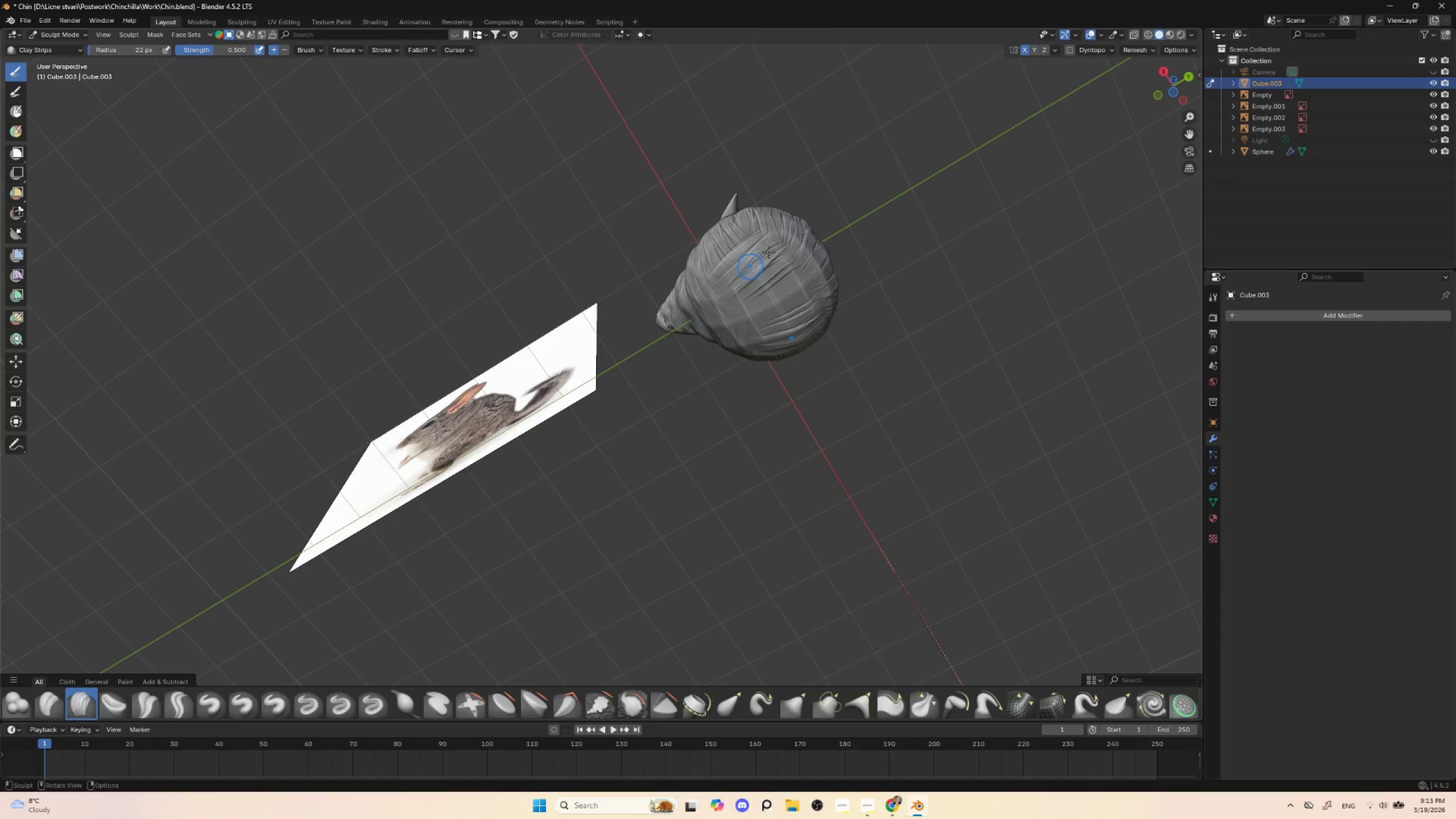 
left_click_drag(start_coordinate=[780, 248], to_coordinate=[726, 299])
 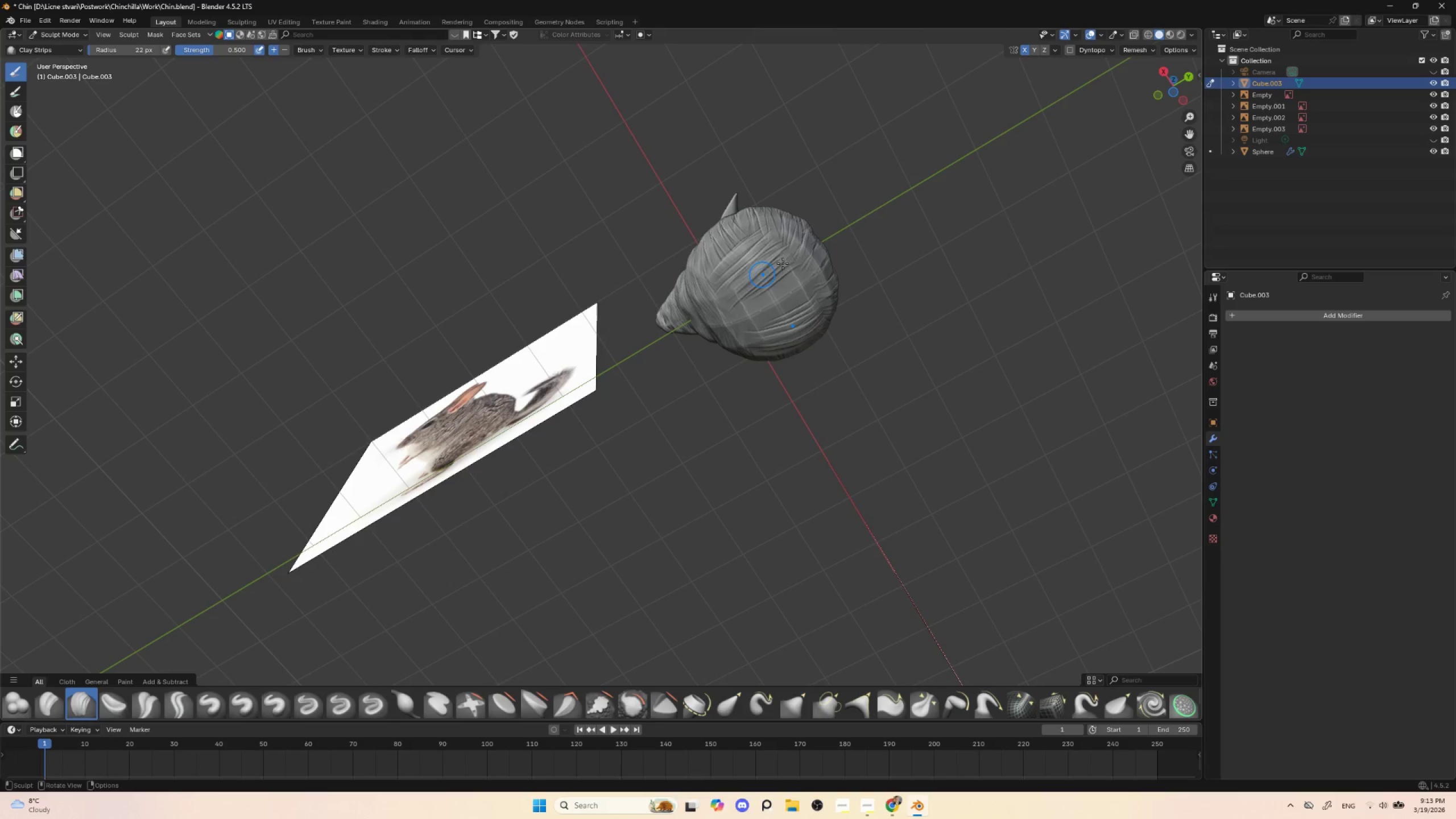 
left_click_drag(start_coordinate=[784, 264], to_coordinate=[743, 305])
 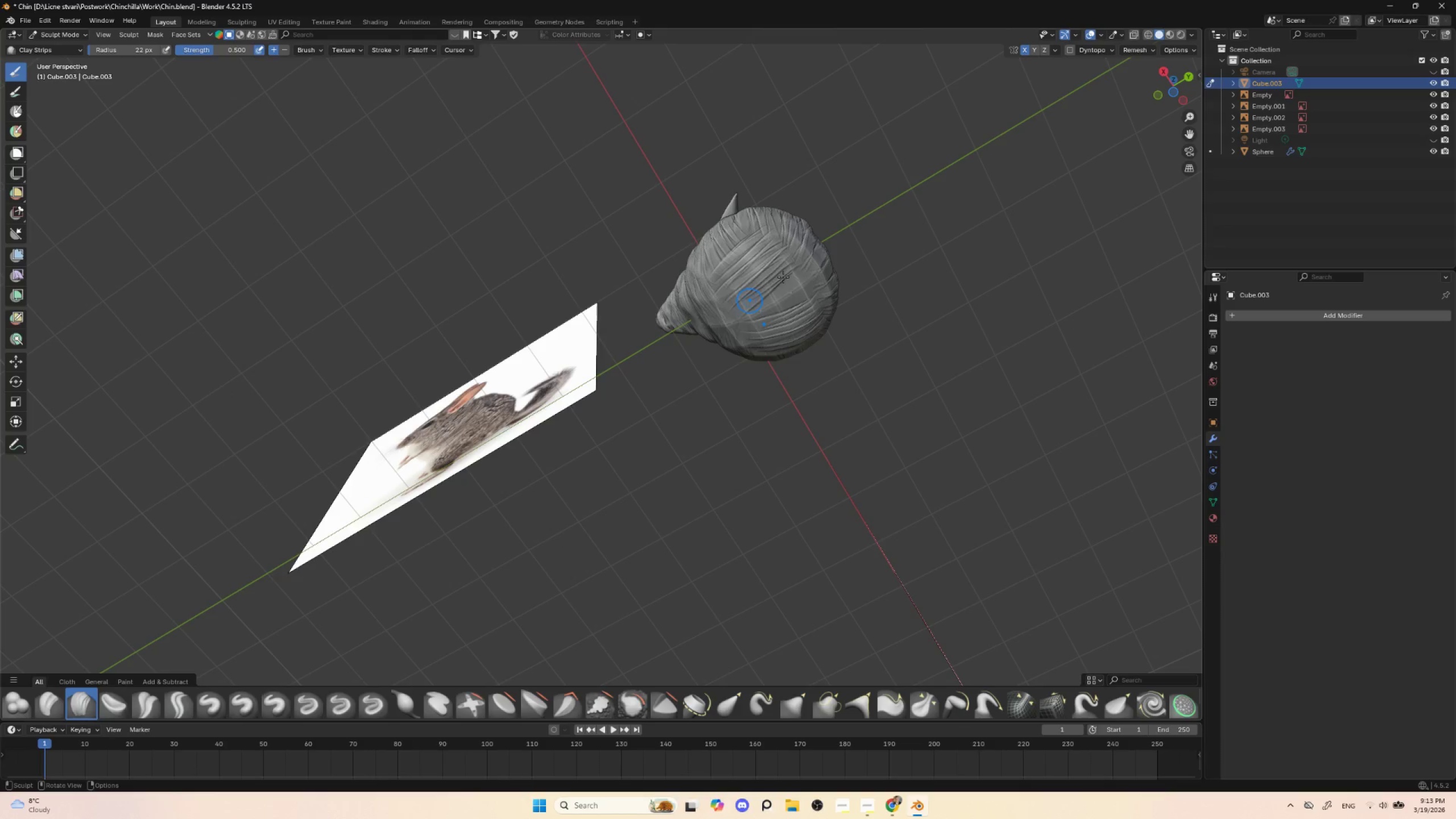 
left_click_drag(start_coordinate=[789, 274], to_coordinate=[746, 319])
 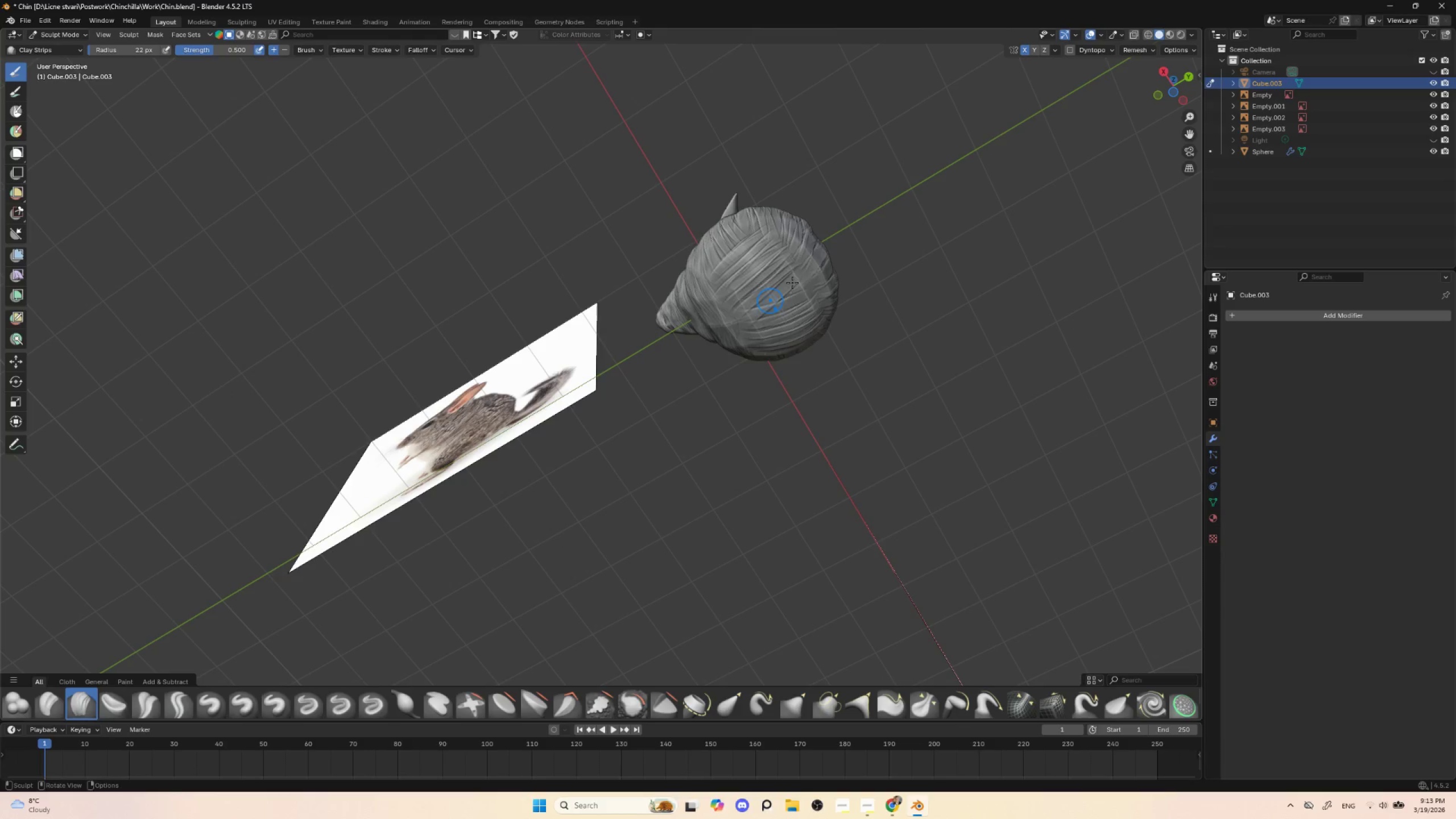 
left_click_drag(start_coordinate=[799, 279], to_coordinate=[760, 317])
 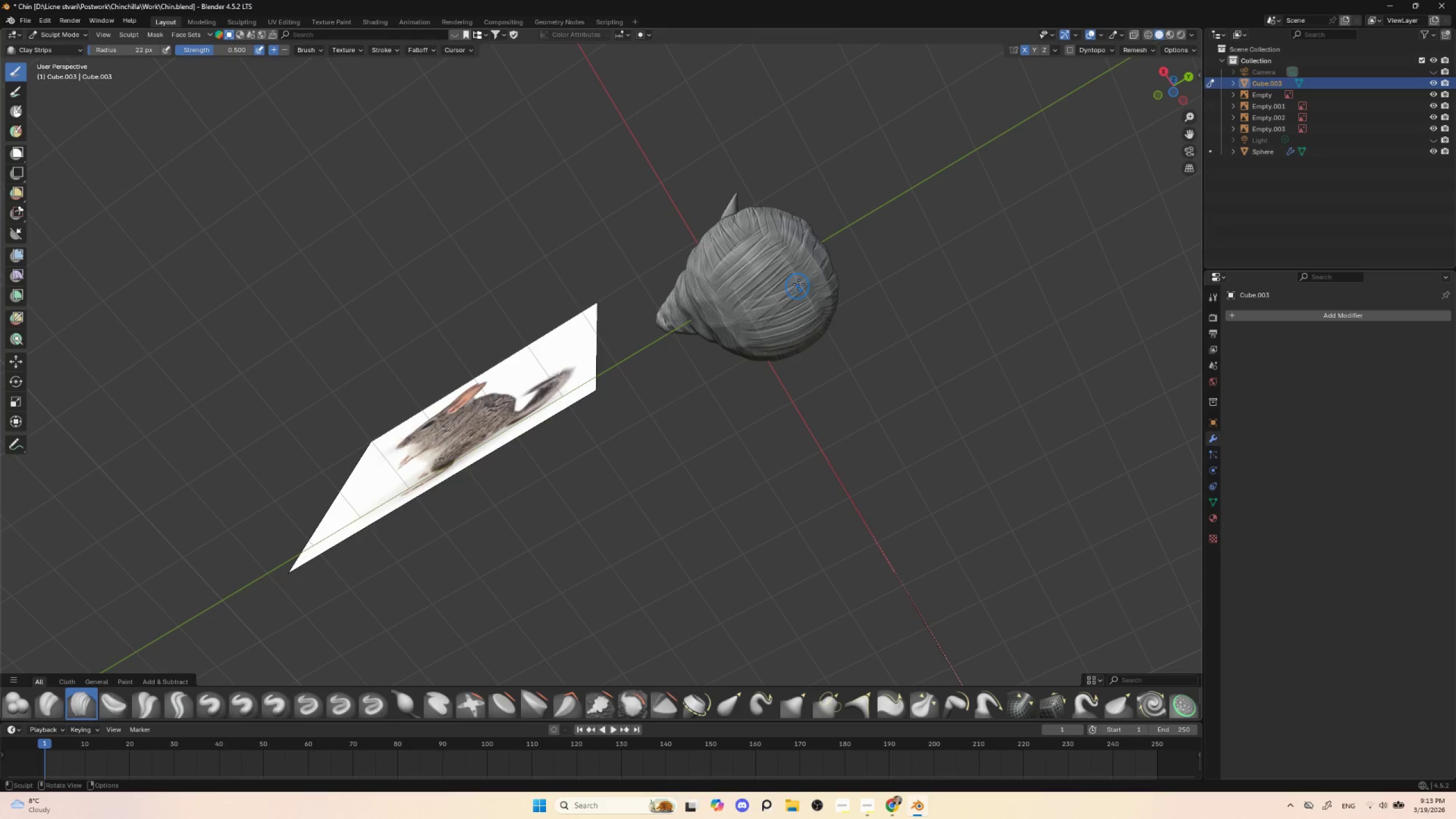 
left_click_drag(start_coordinate=[799, 284], to_coordinate=[776, 308])
 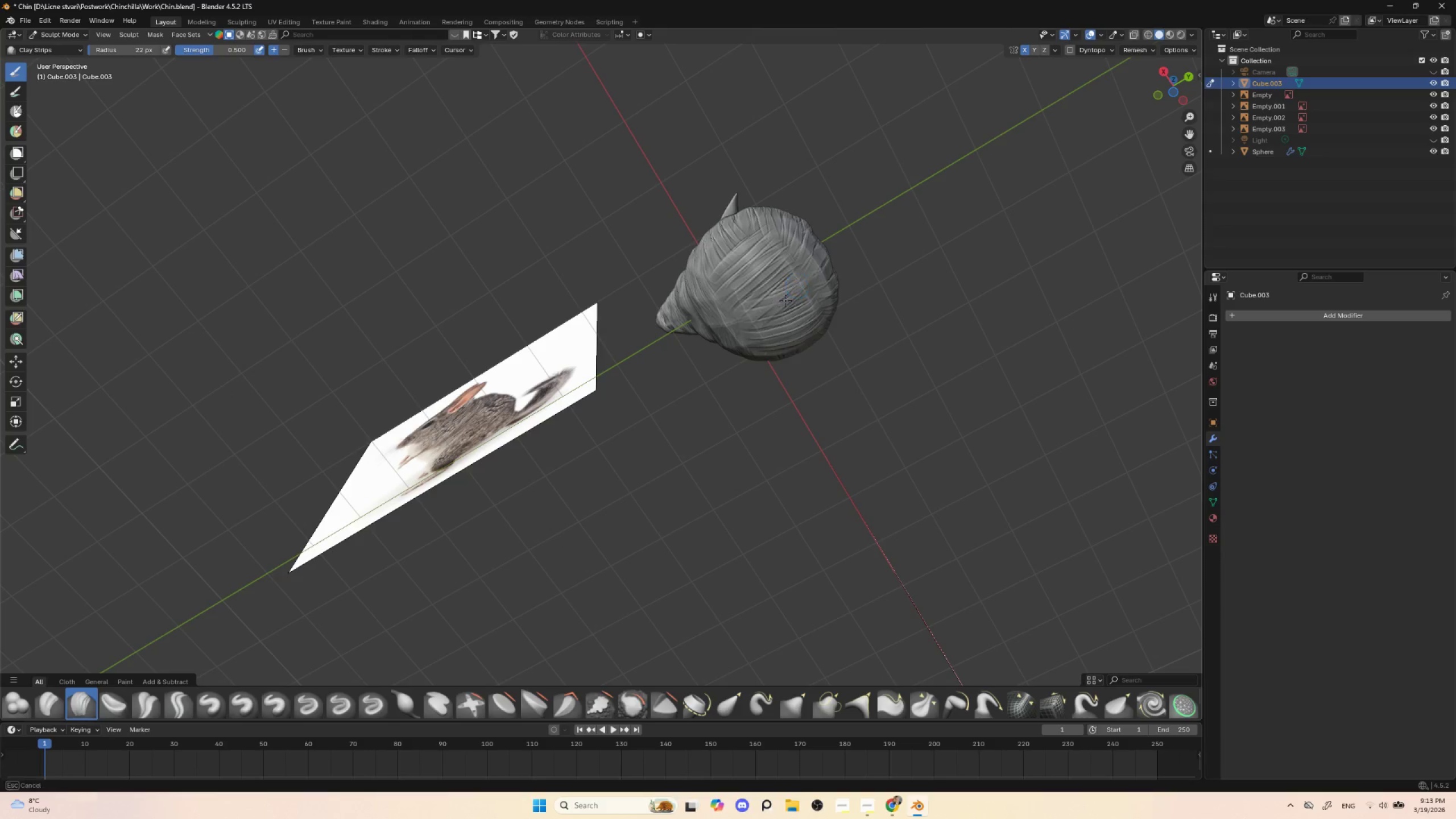 
left_click_drag(start_coordinate=[813, 279], to_coordinate=[786, 289])
 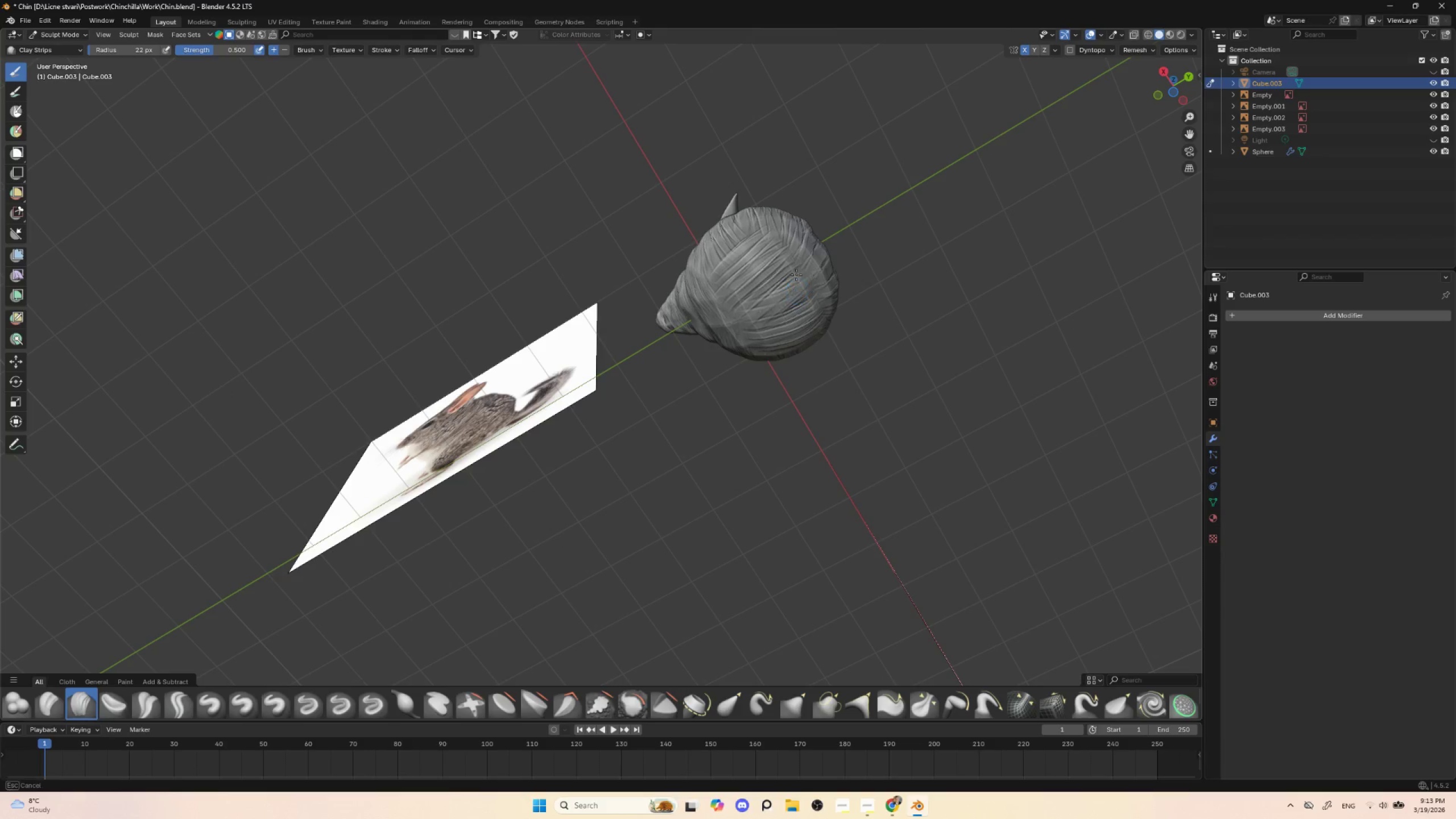 
left_click_drag(start_coordinate=[799, 271], to_coordinate=[771, 286])
 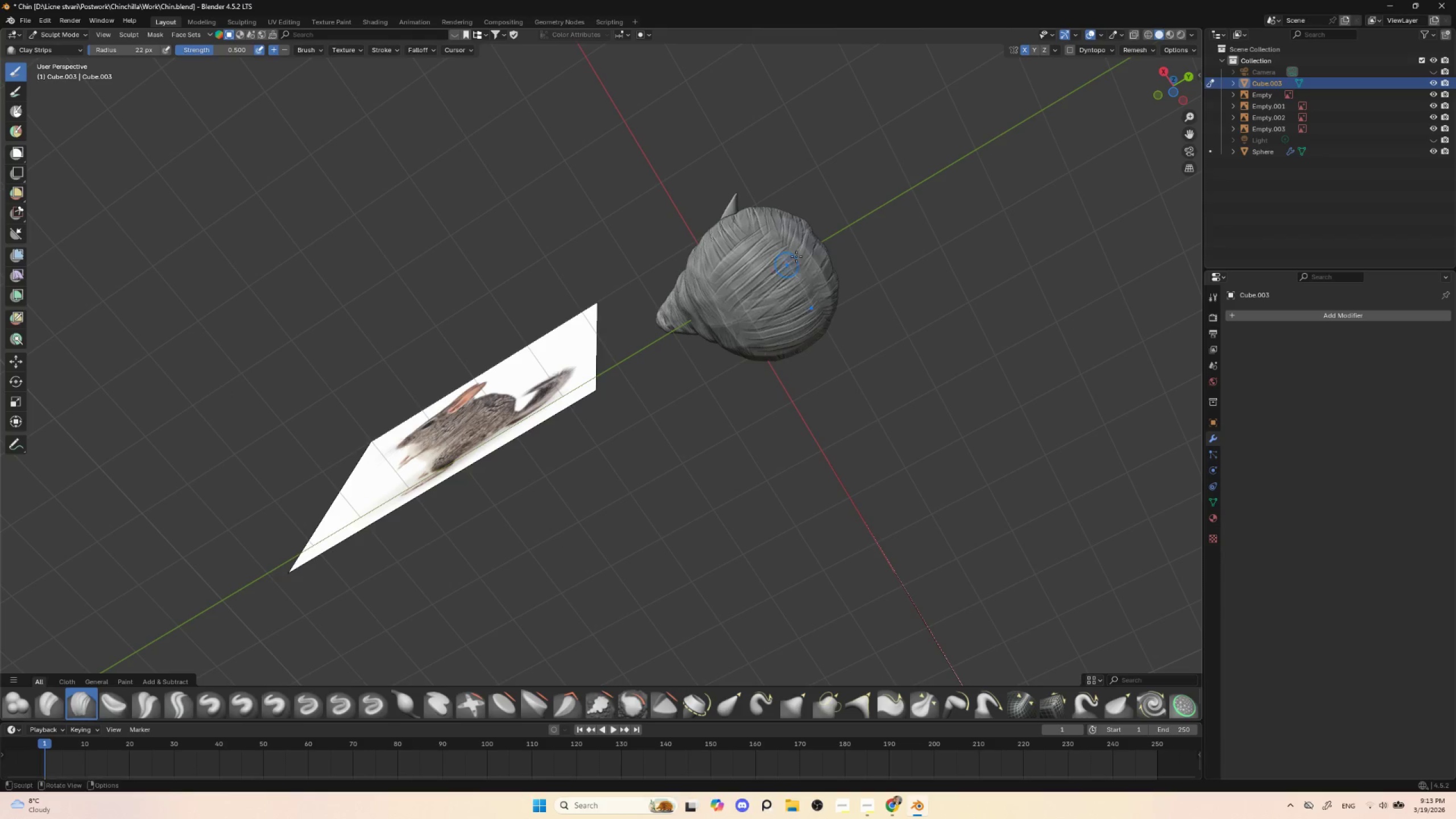 
left_click_drag(start_coordinate=[791, 260], to_coordinate=[767, 275])
 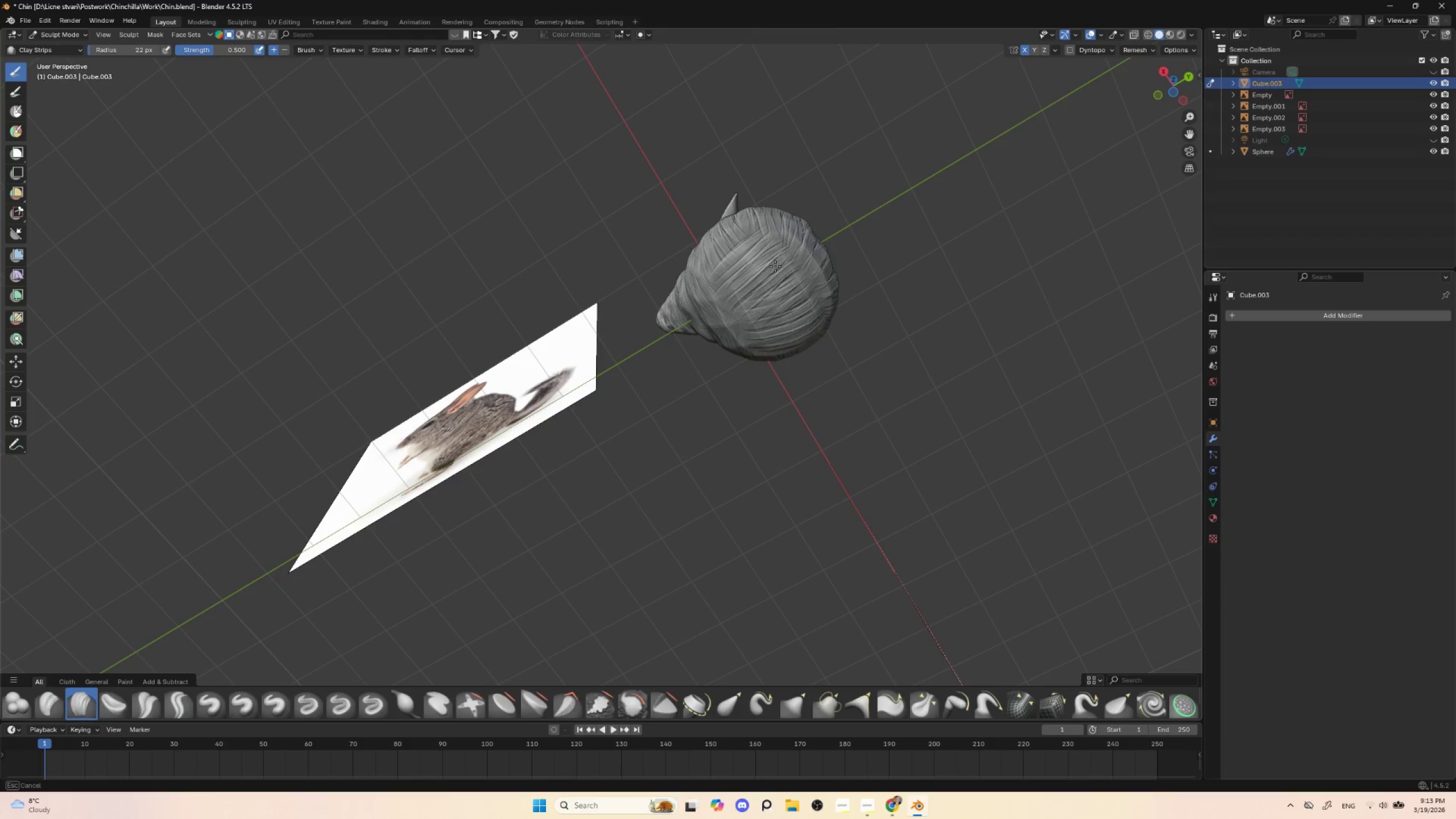 
left_click_drag(start_coordinate=[780, 254], to_coordinate=[768, 263])
 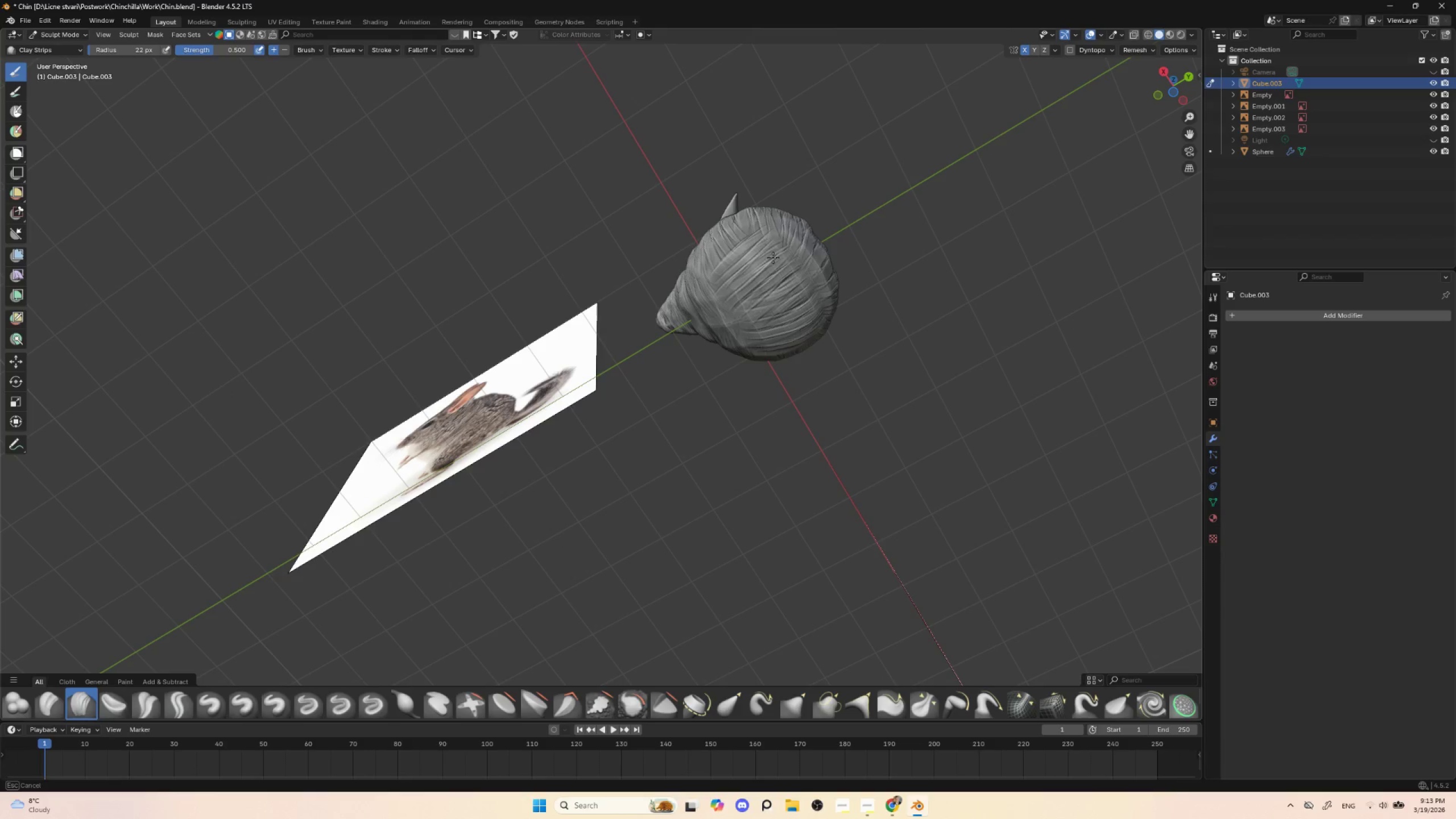 
left_click_drag(start_coordinate=[776, 246], to_coordinate=[770, 257])
 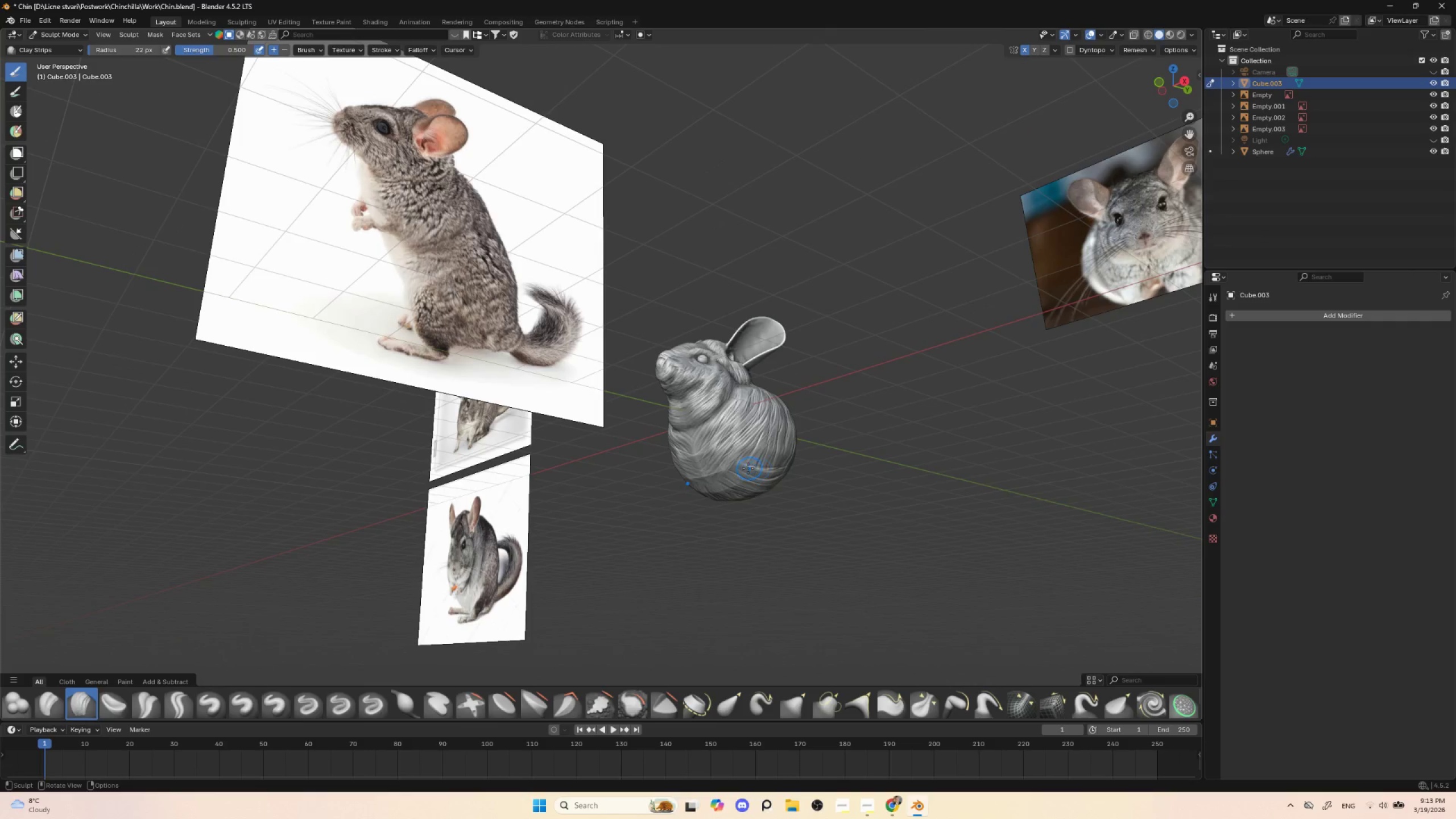 
key(BracketLeft)
 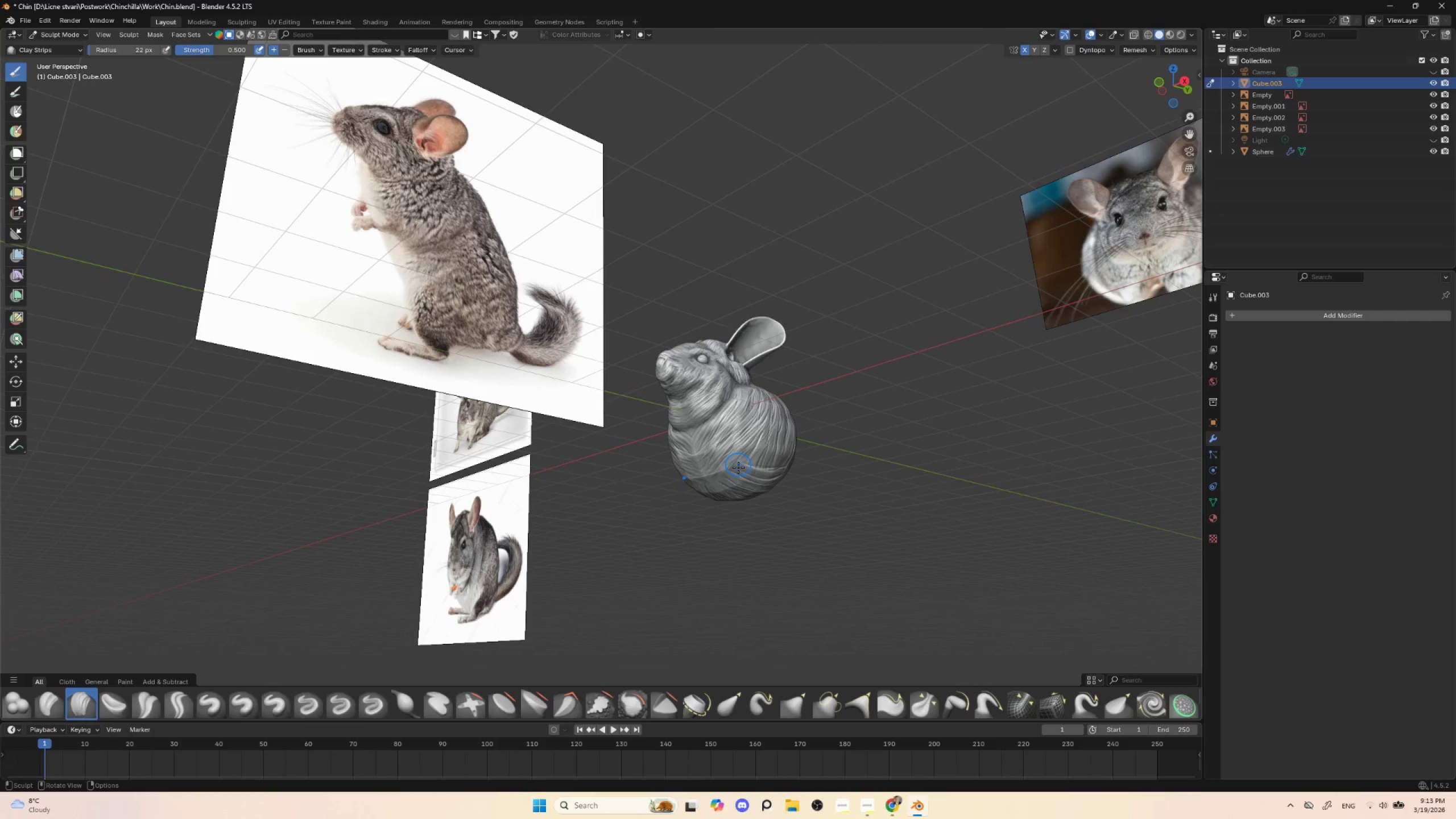 
key(BracketLeft)
 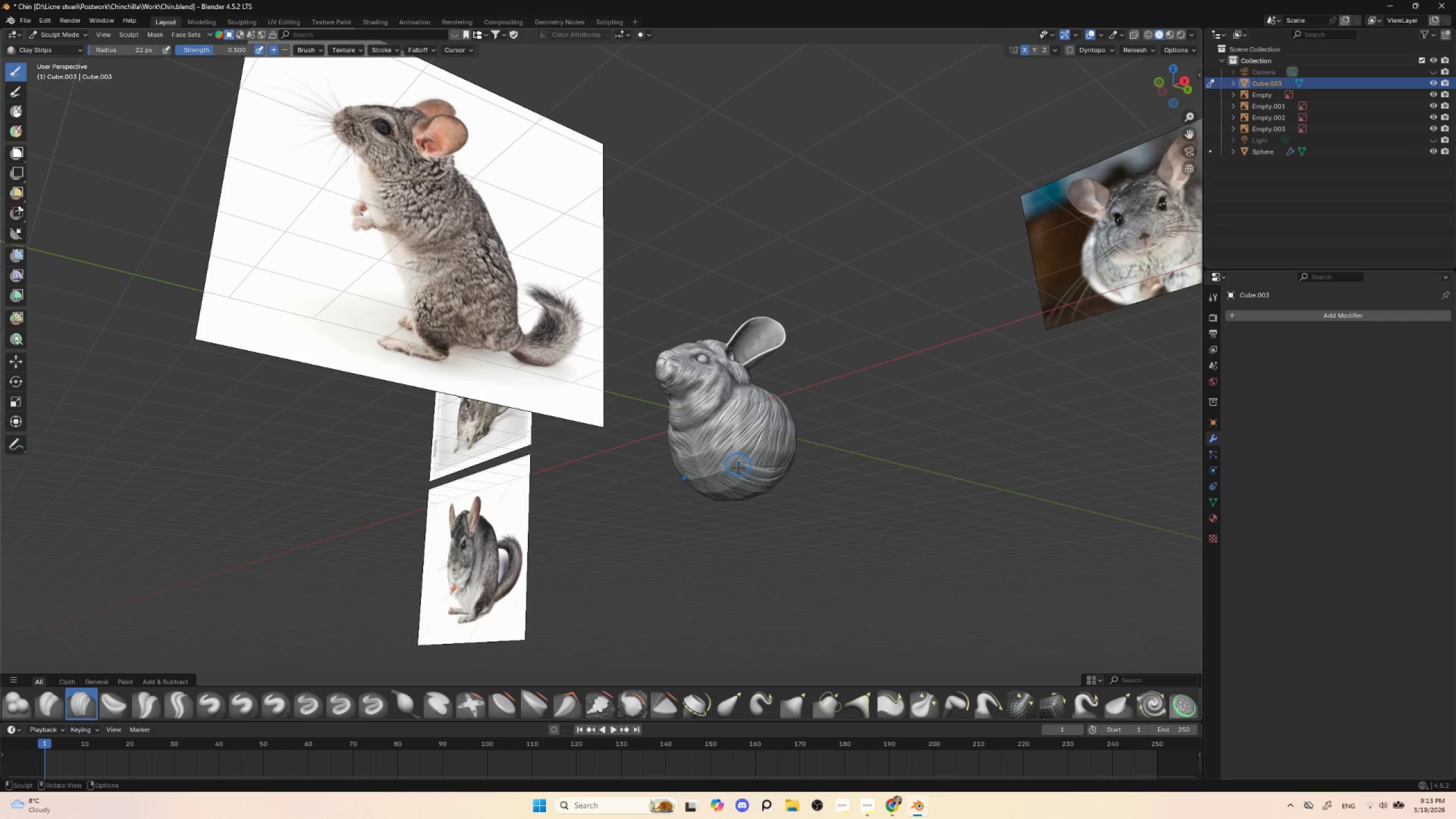 
key(BracketLeft)
 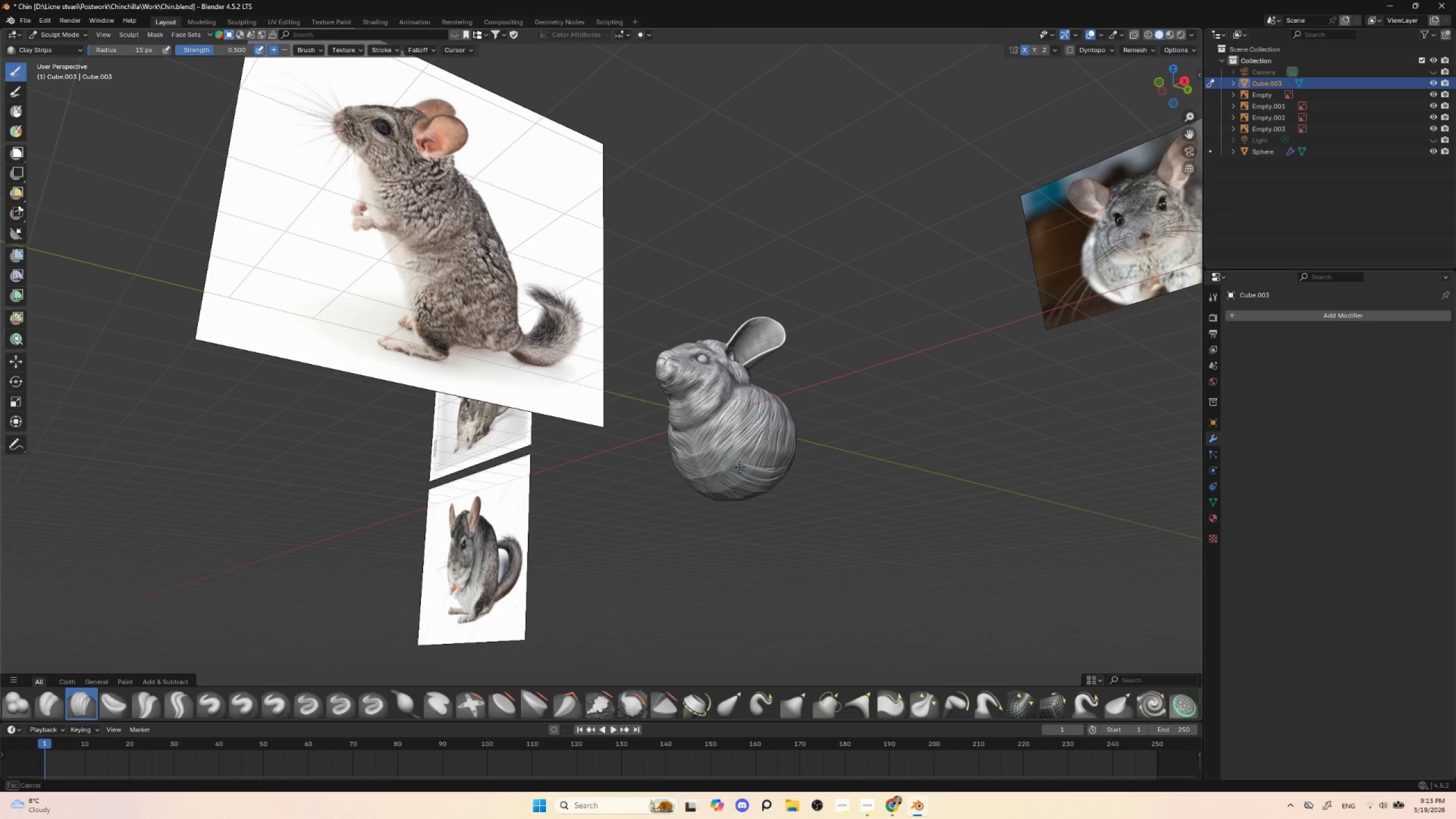 
left_click_drag(start_coordinate=[741, 462], to_coordinate=[723, 493])
 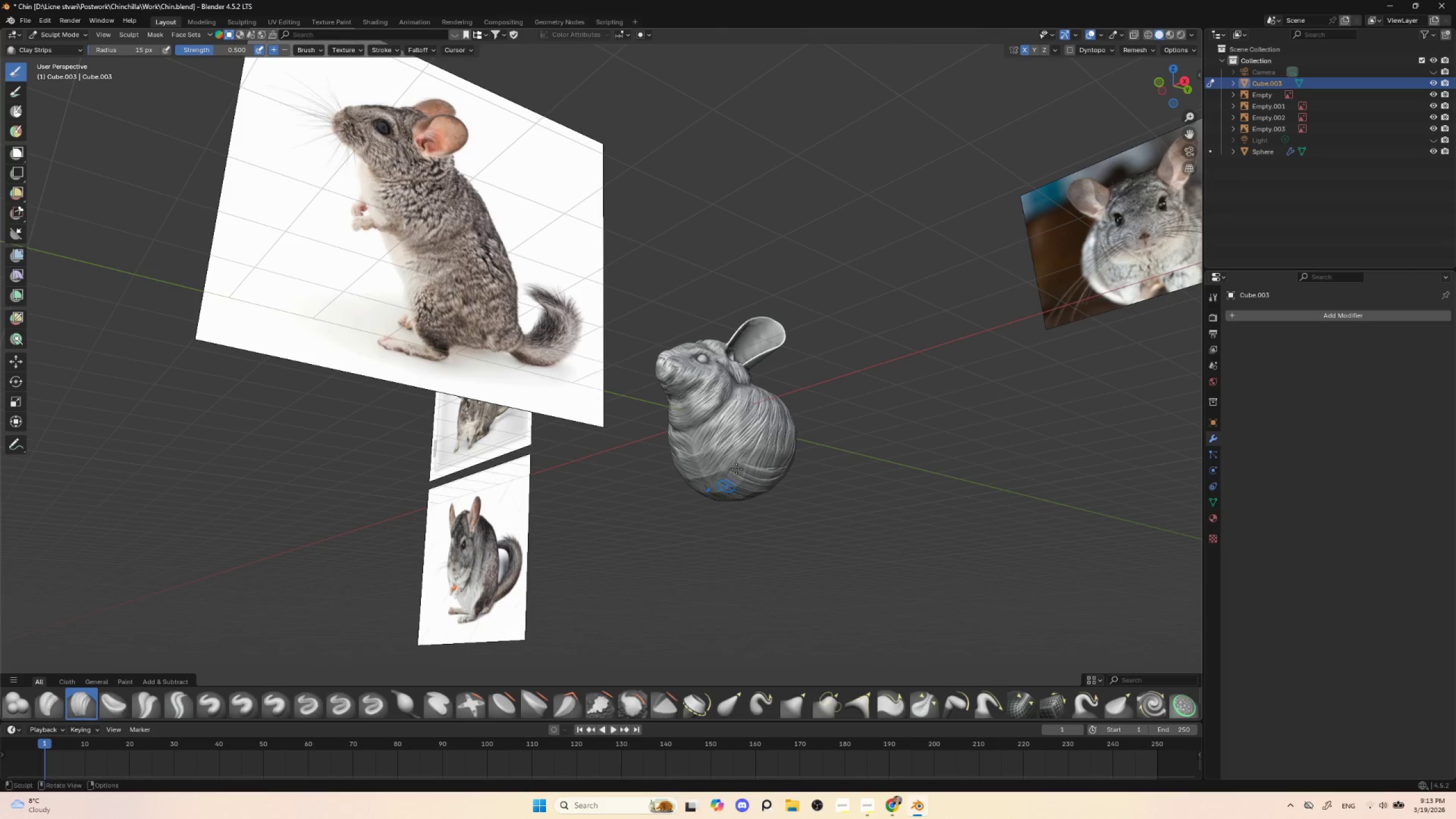 
left_click_drag(start_coordinate=[739, 464], to_coordinate=[725, 493])
 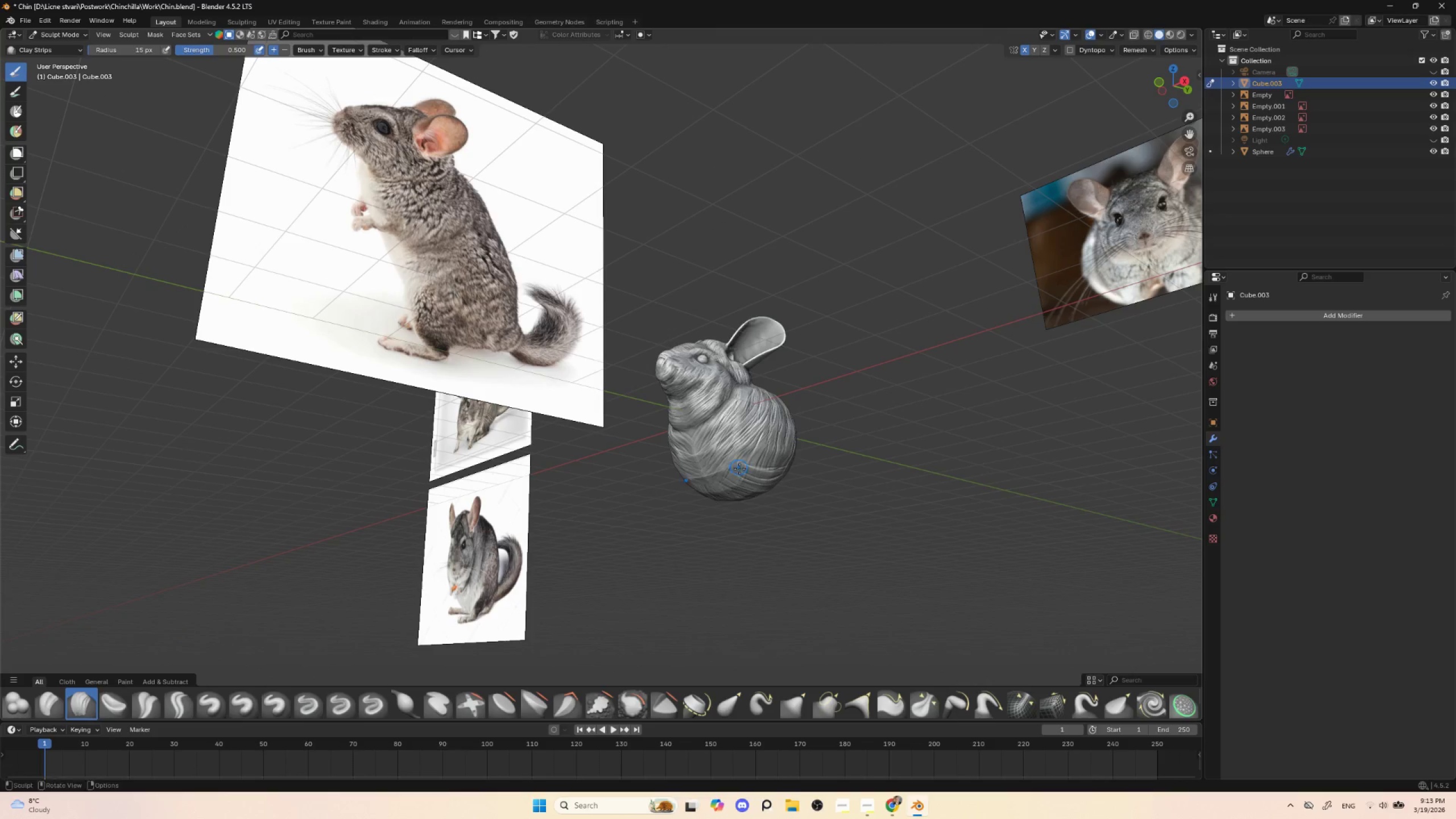 
left_click_drag(start_coordinate=[739, 469], to_coordinate=[730, 487])
 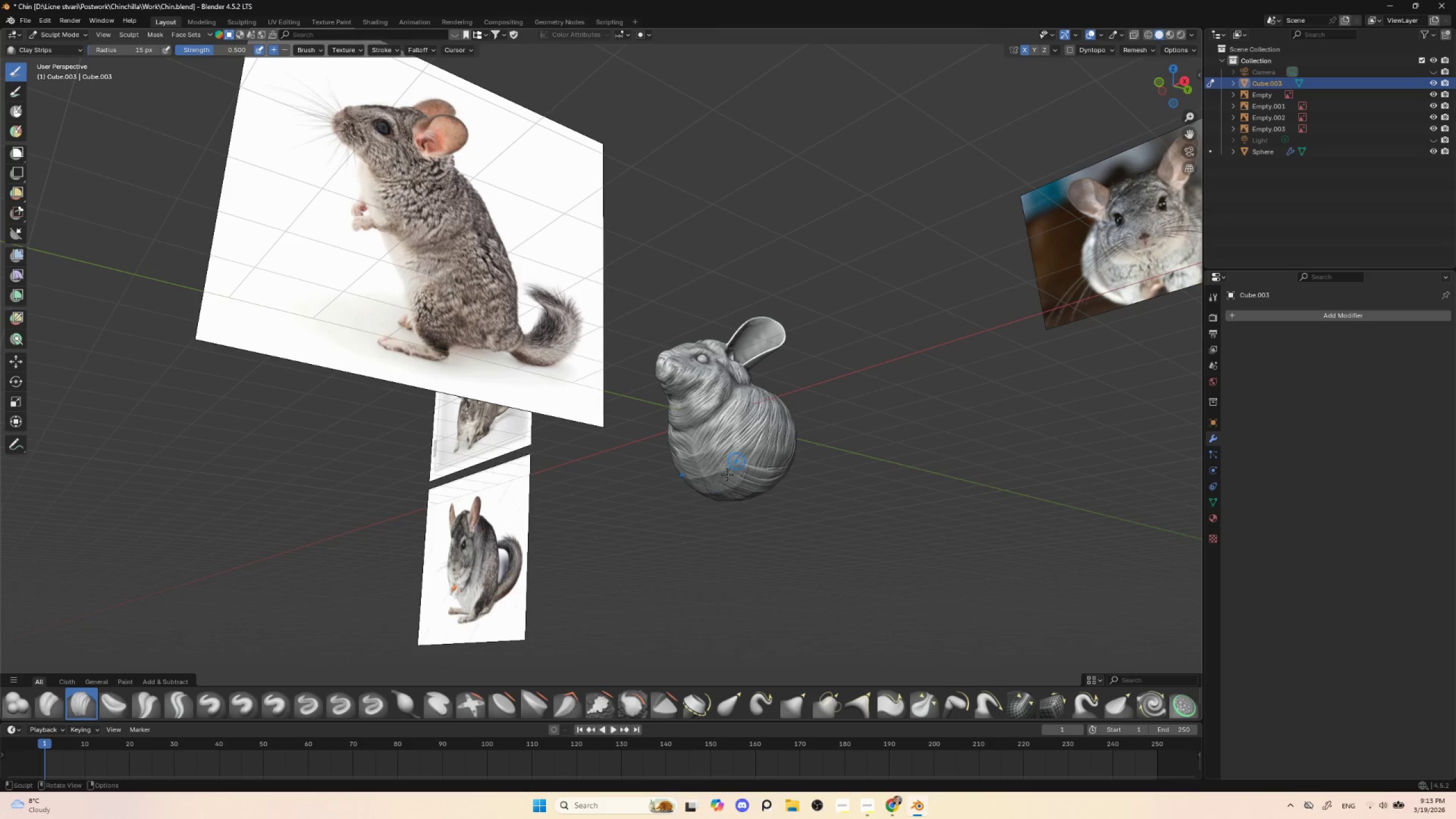 
left_click_drag(start_coordinate=[731, 469], to_coordinate=[718, 487])
 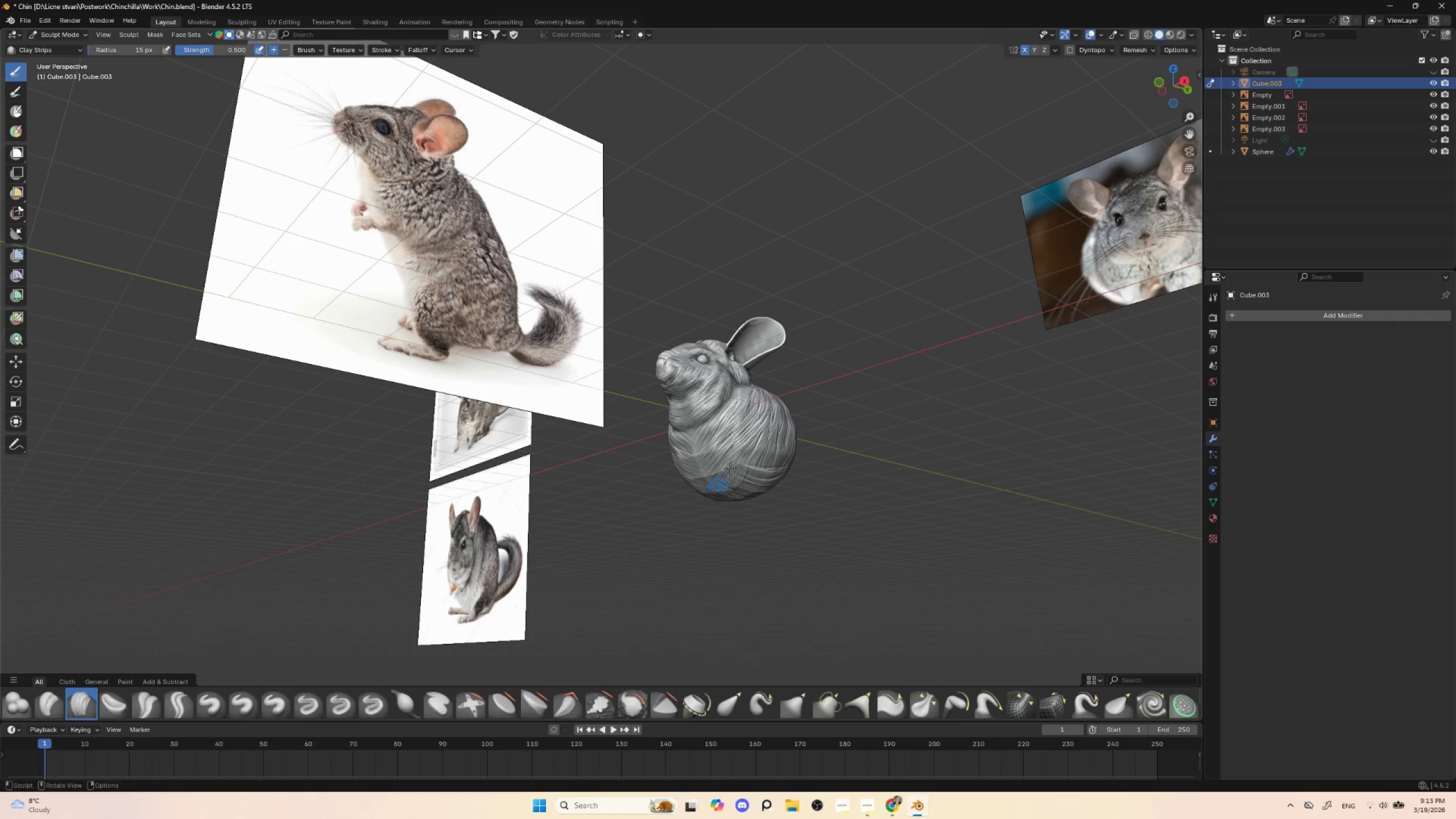 
left_click_drag(start_coordinate=[732, 471], to_coordinate=[720, 488])
 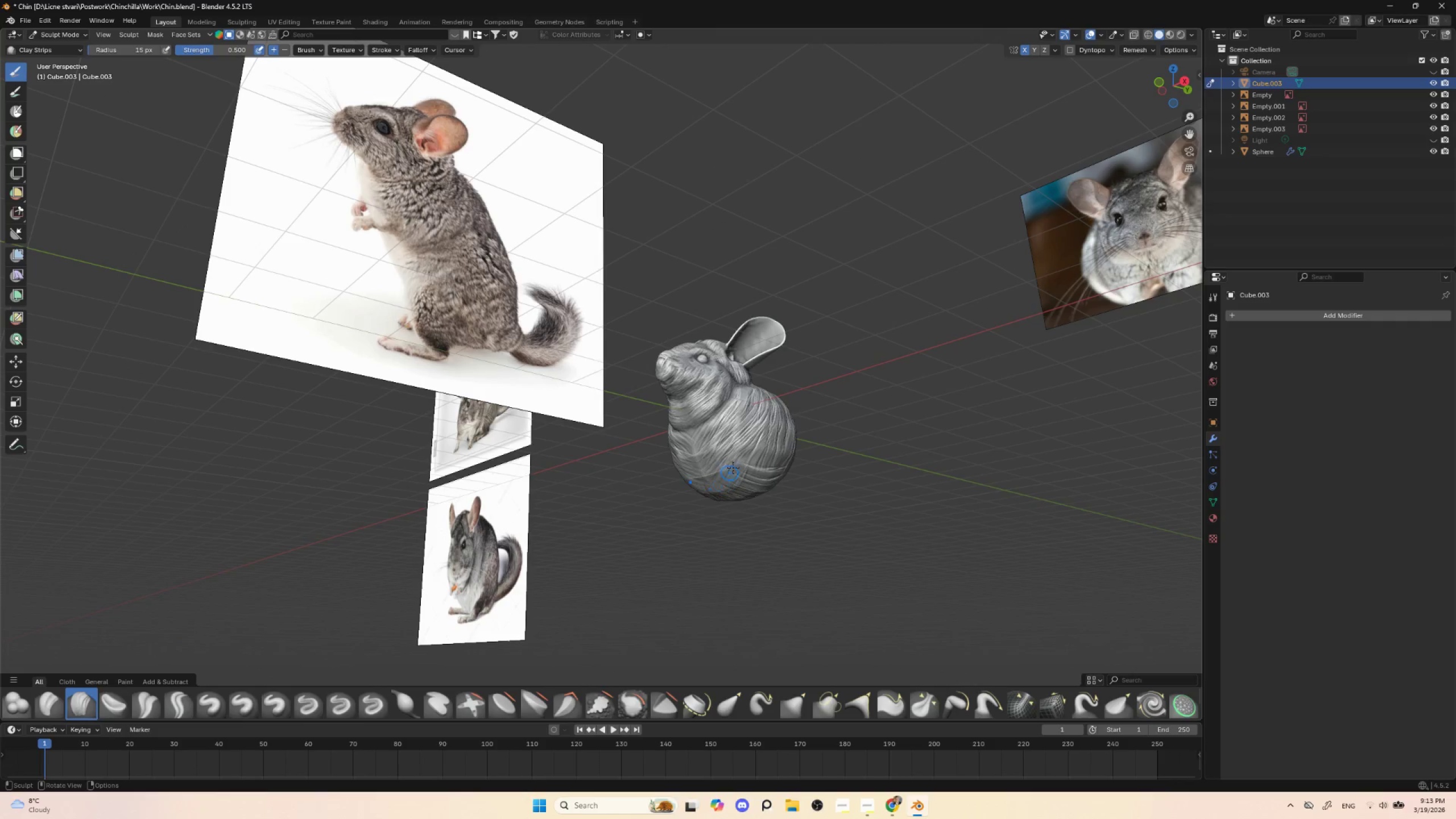 
left_click_drag(start_coordinate=[732, 468], to_coordinate=[710, 487])
 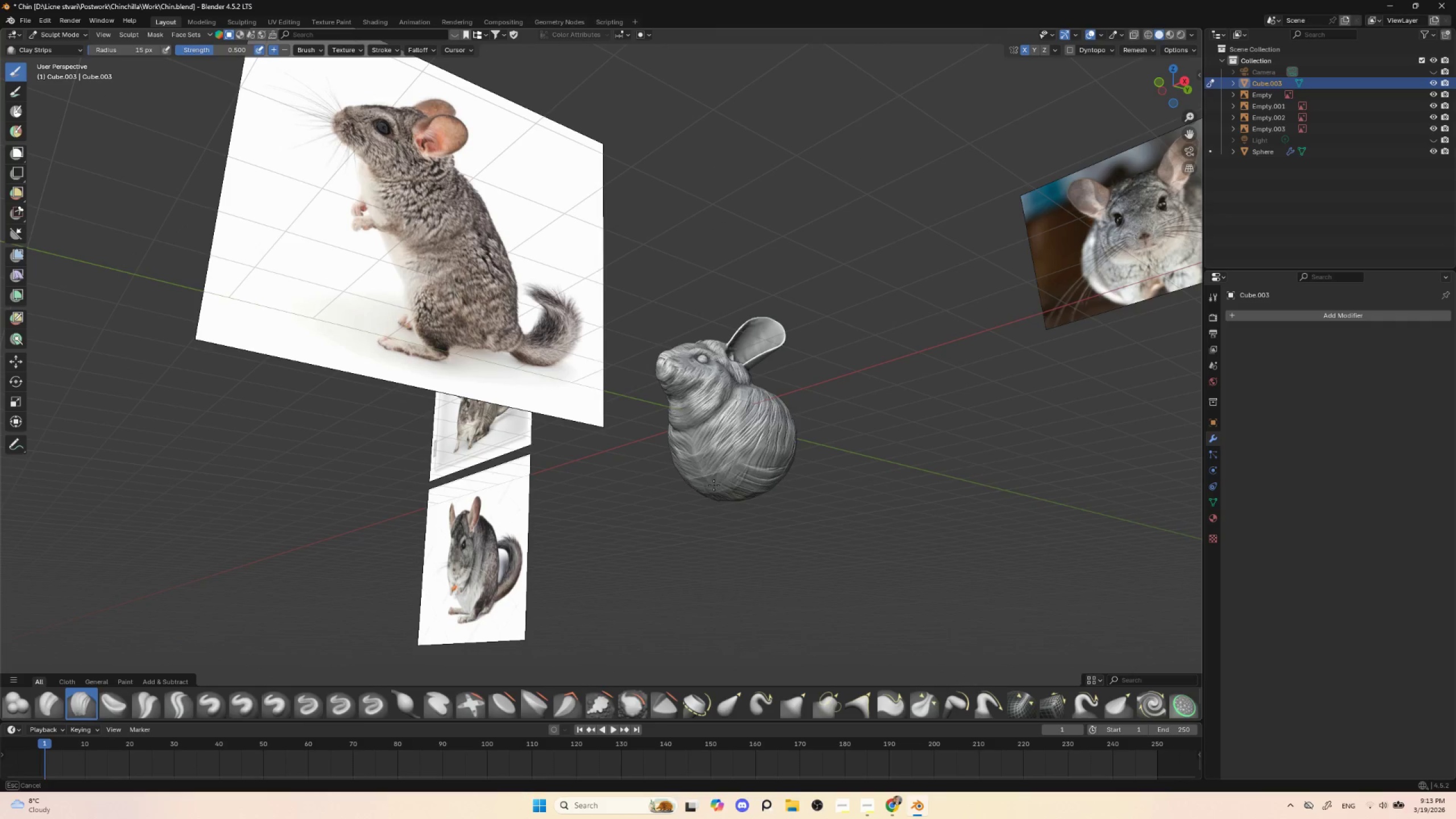 
left_click_drag(start_coordinate=[729, 474], to_coordinate=[715, 493])
 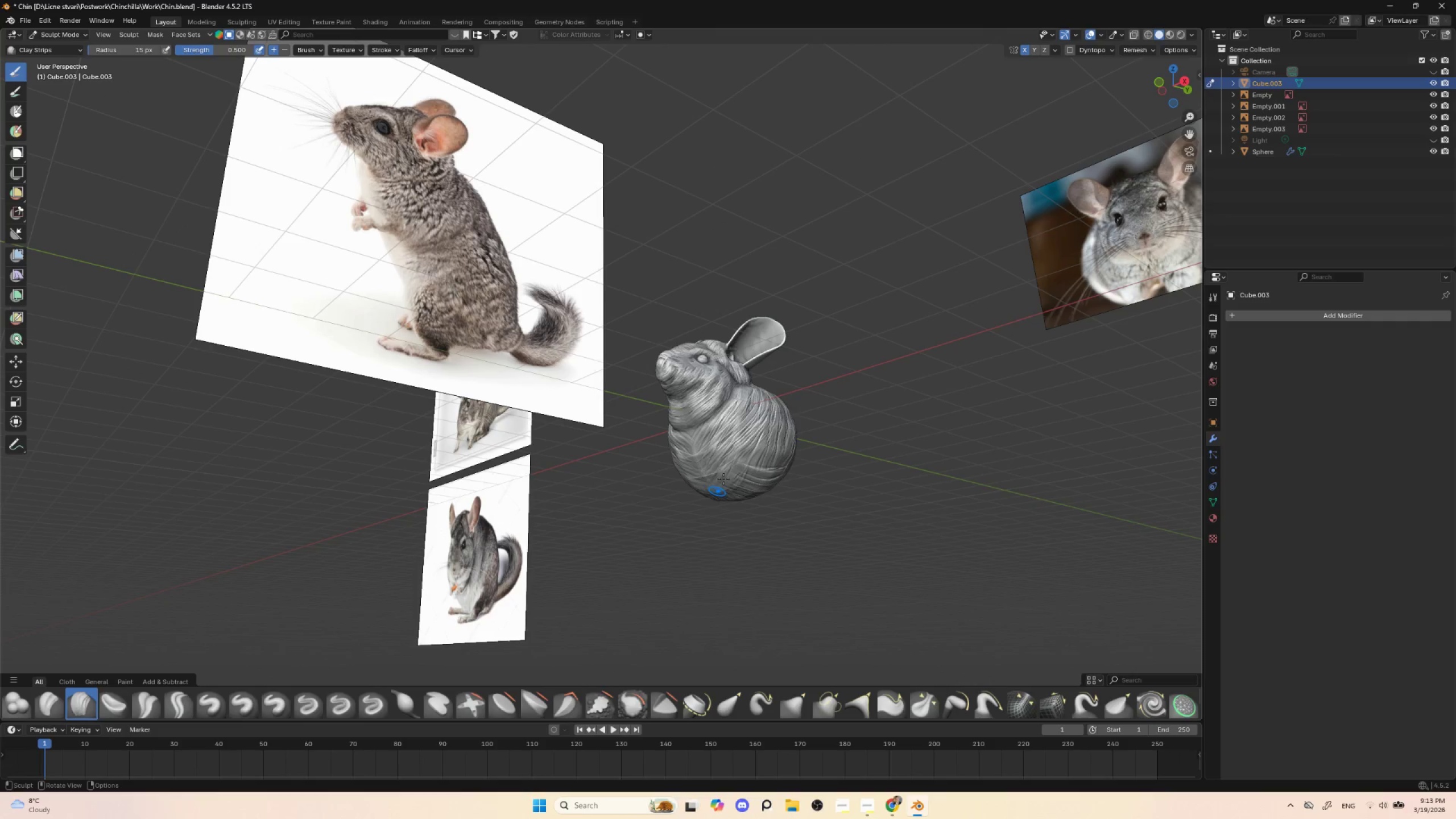 
left_click_drag(start_coordinate=[721, 474], to_coordinate=[705, 485])
 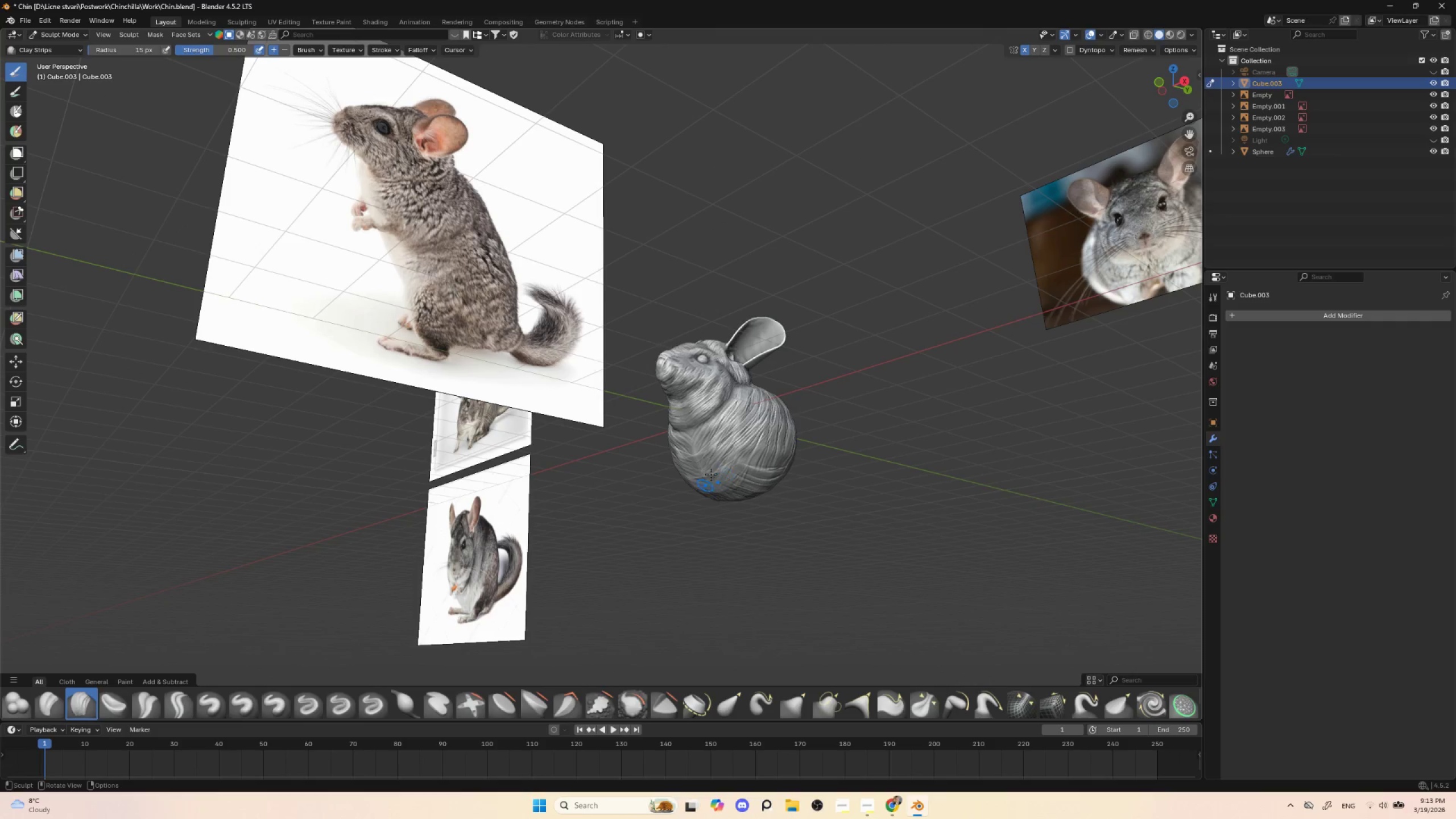 
left_click_drag(start_coordinate=[709, 474], to_coordinate=[701, 483])
 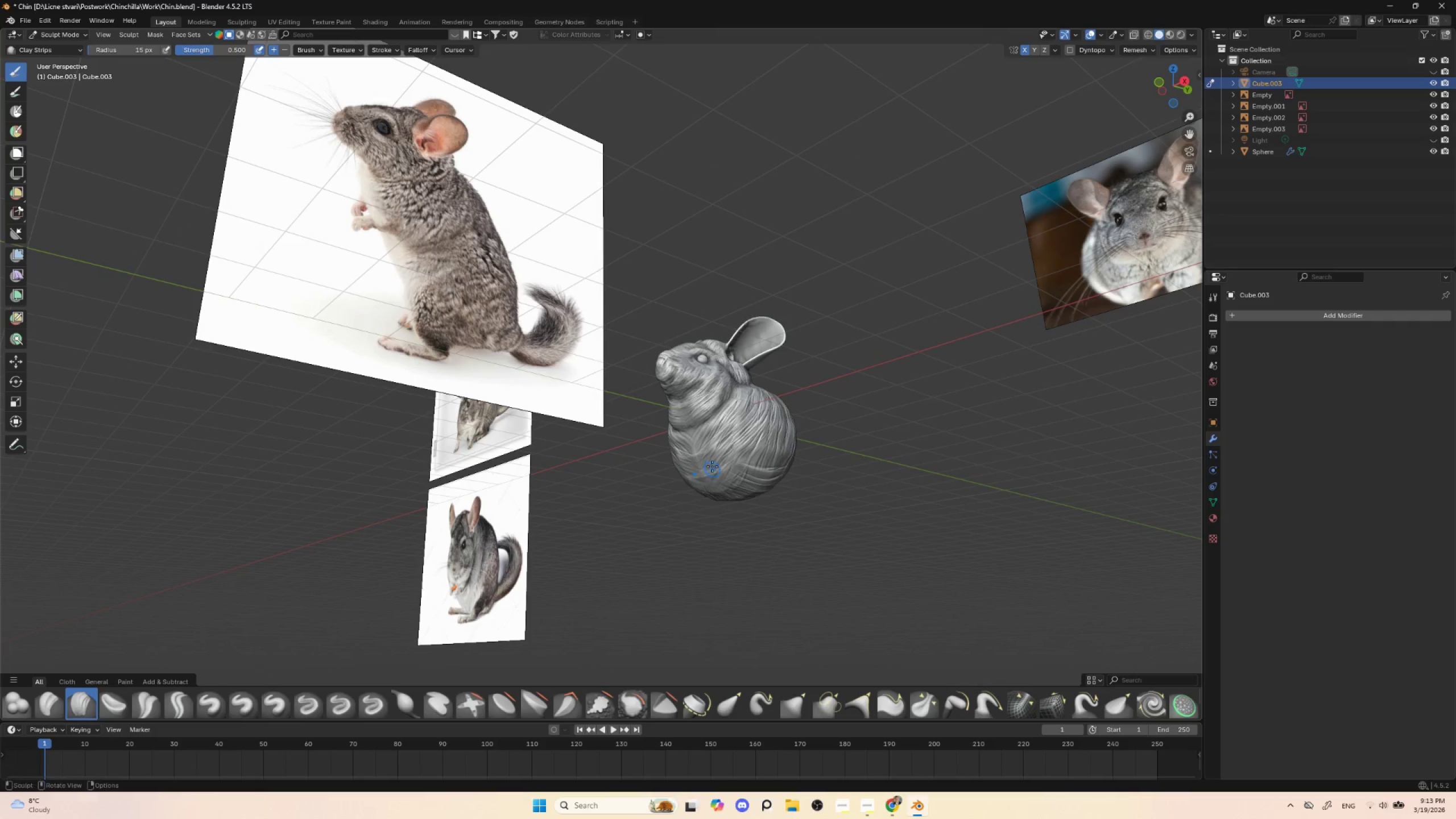 
left_click_drag(start_coordinate=[712, 466], to_coordinate=[710, 475])
 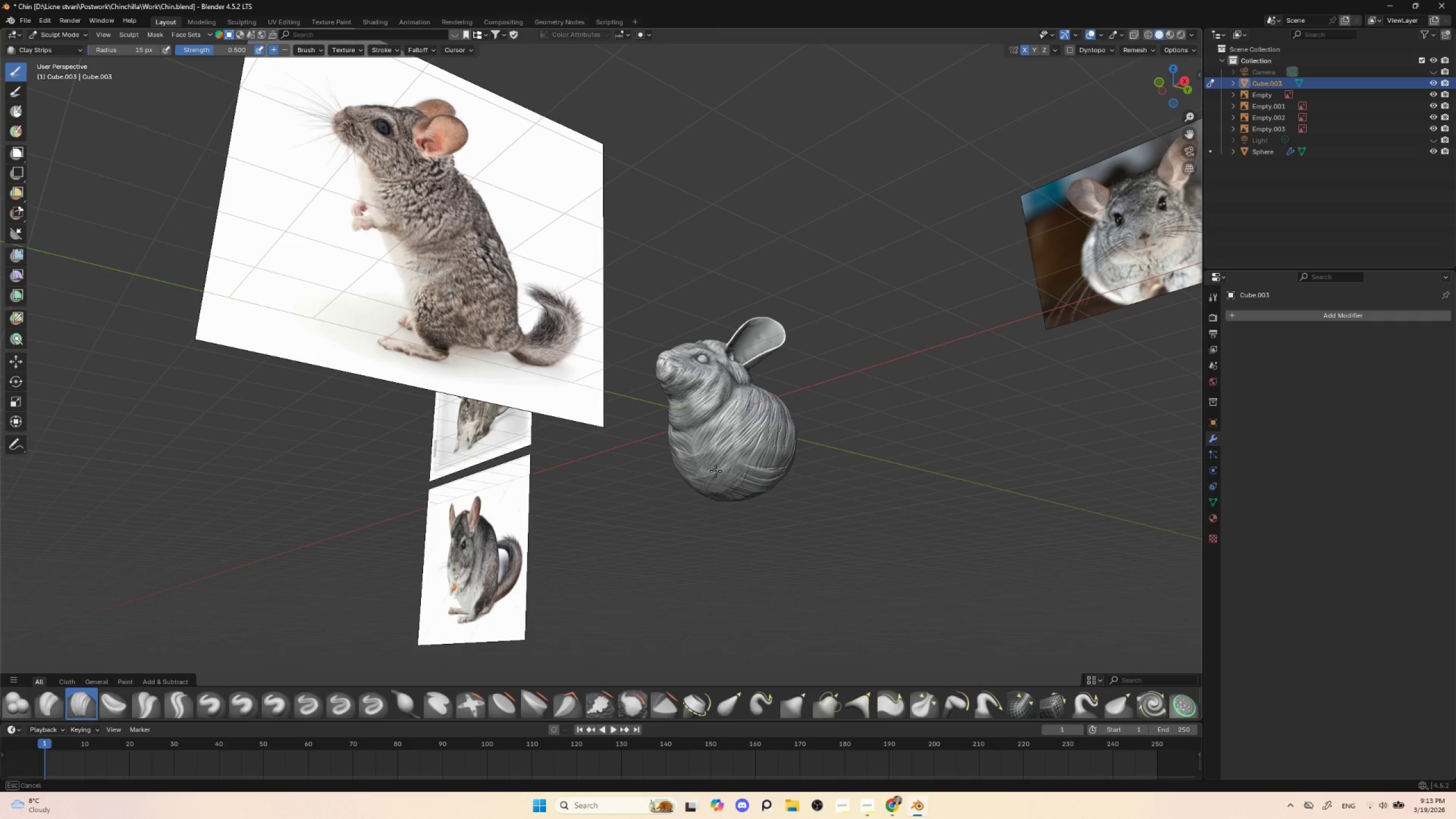 
left_click_drag(start_coordinate=[722, 466], to_coordinate=[709, 485])
 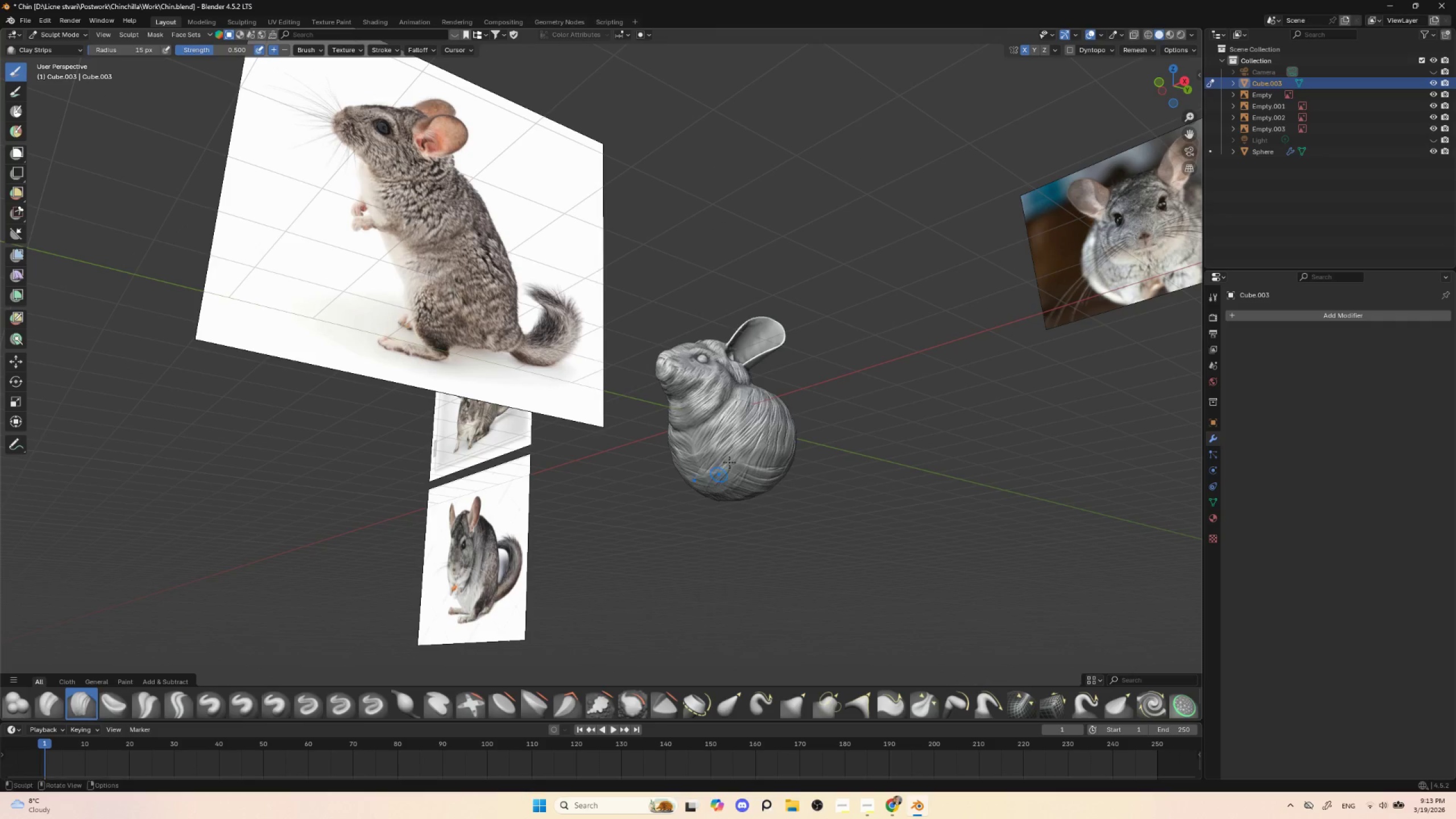 
left_click_drag(start_coordinate=[730, 464], to_coordinate=[719, 489])
 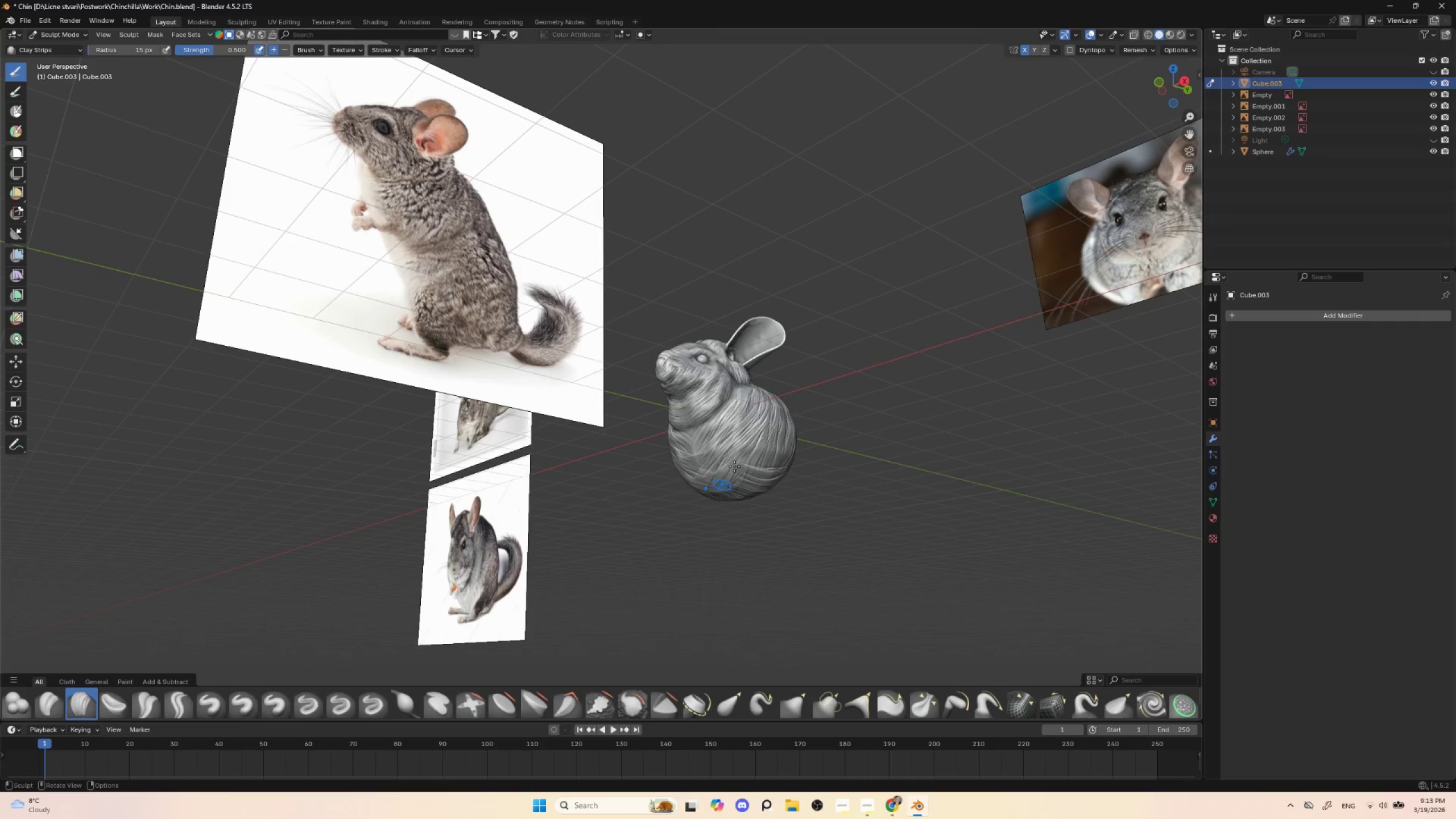 
left_click_drag(start_coordinate=[741, 461], to_coordinate=[738, 488])
 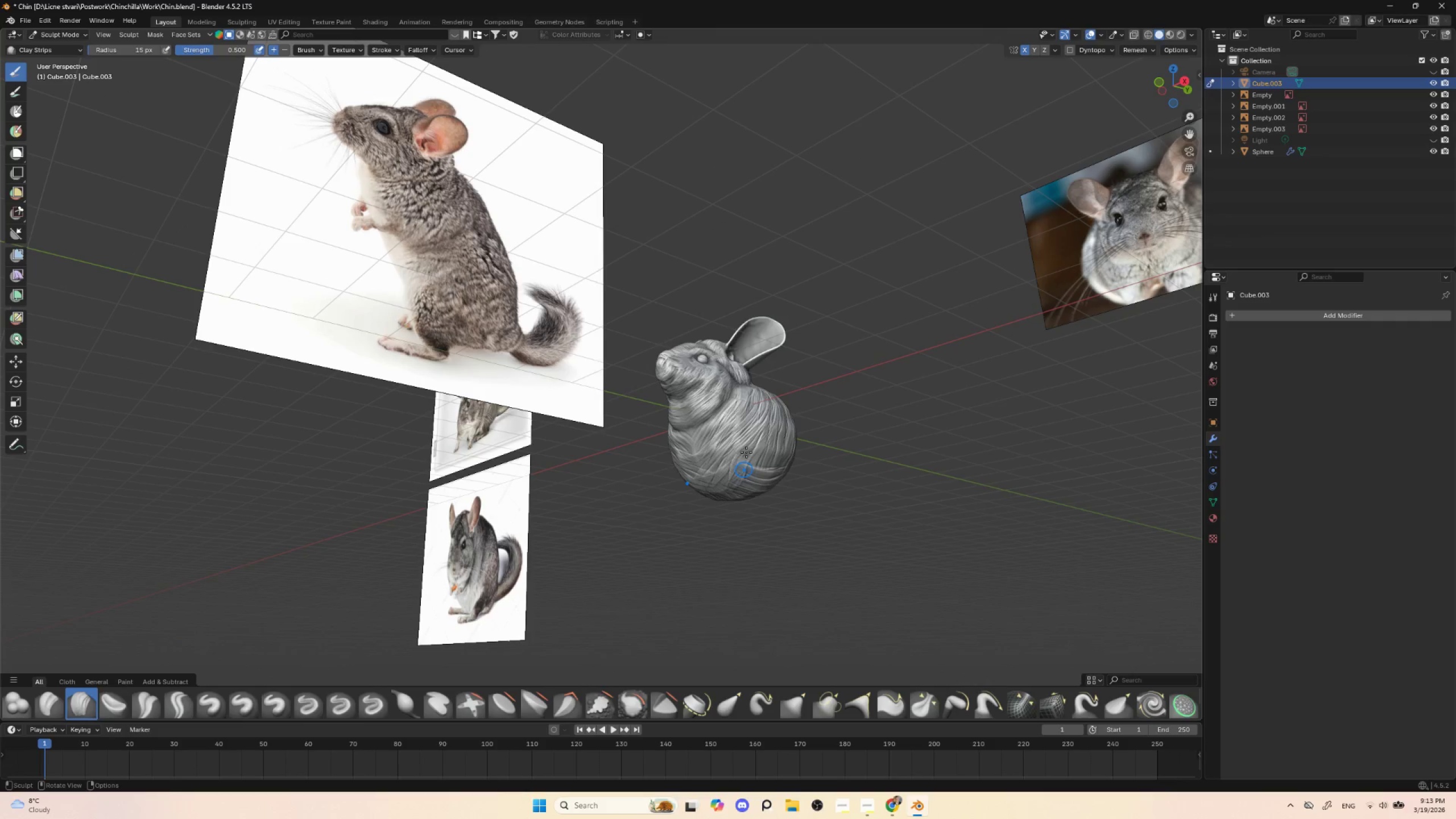 
left_click_drag(start_coordinate=[746, 450], to_coordinate=[741, 482])
 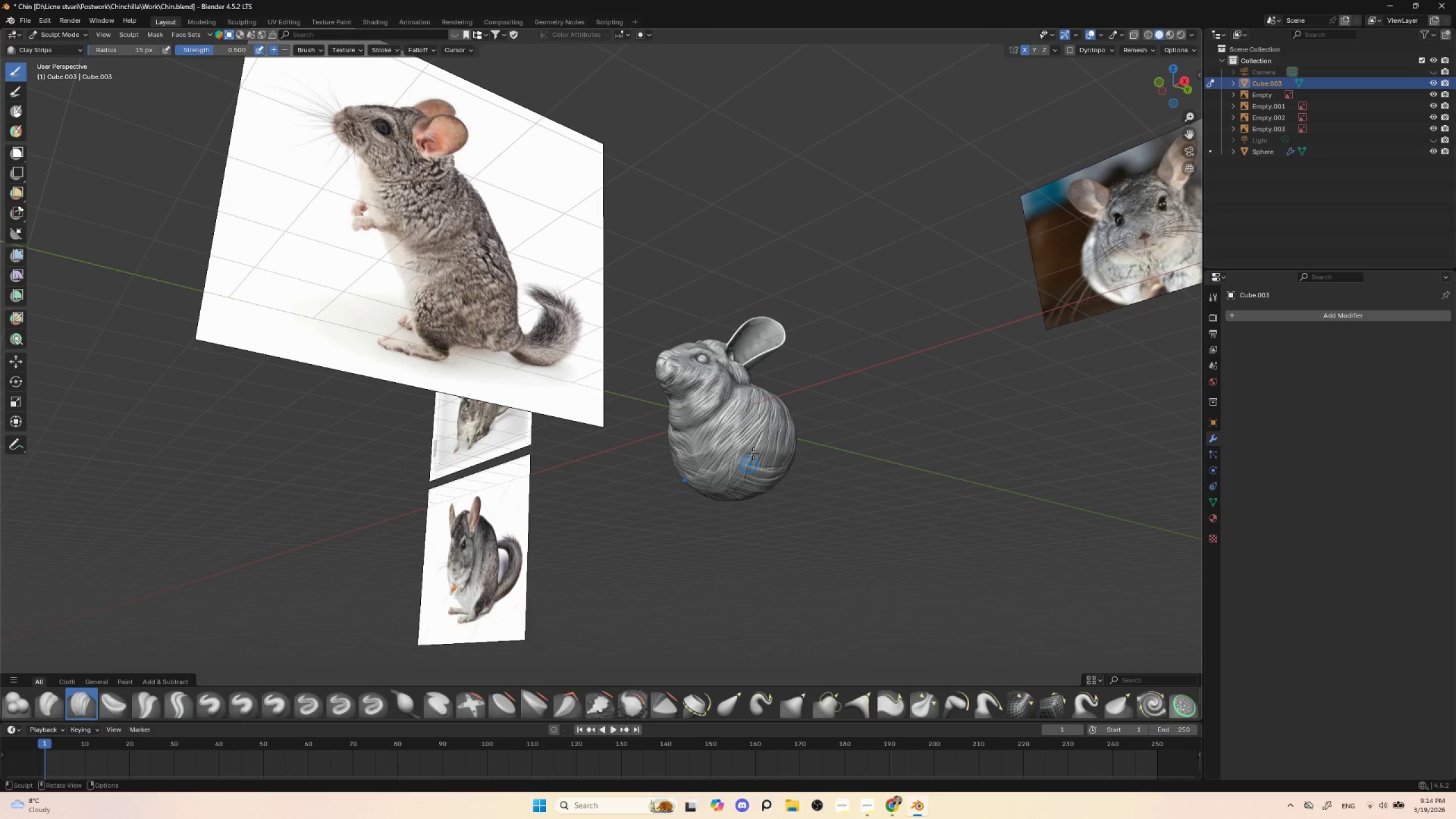 
left_click_drag(start_coordinate=[751, 456], to_coordinate=[745, 481])
 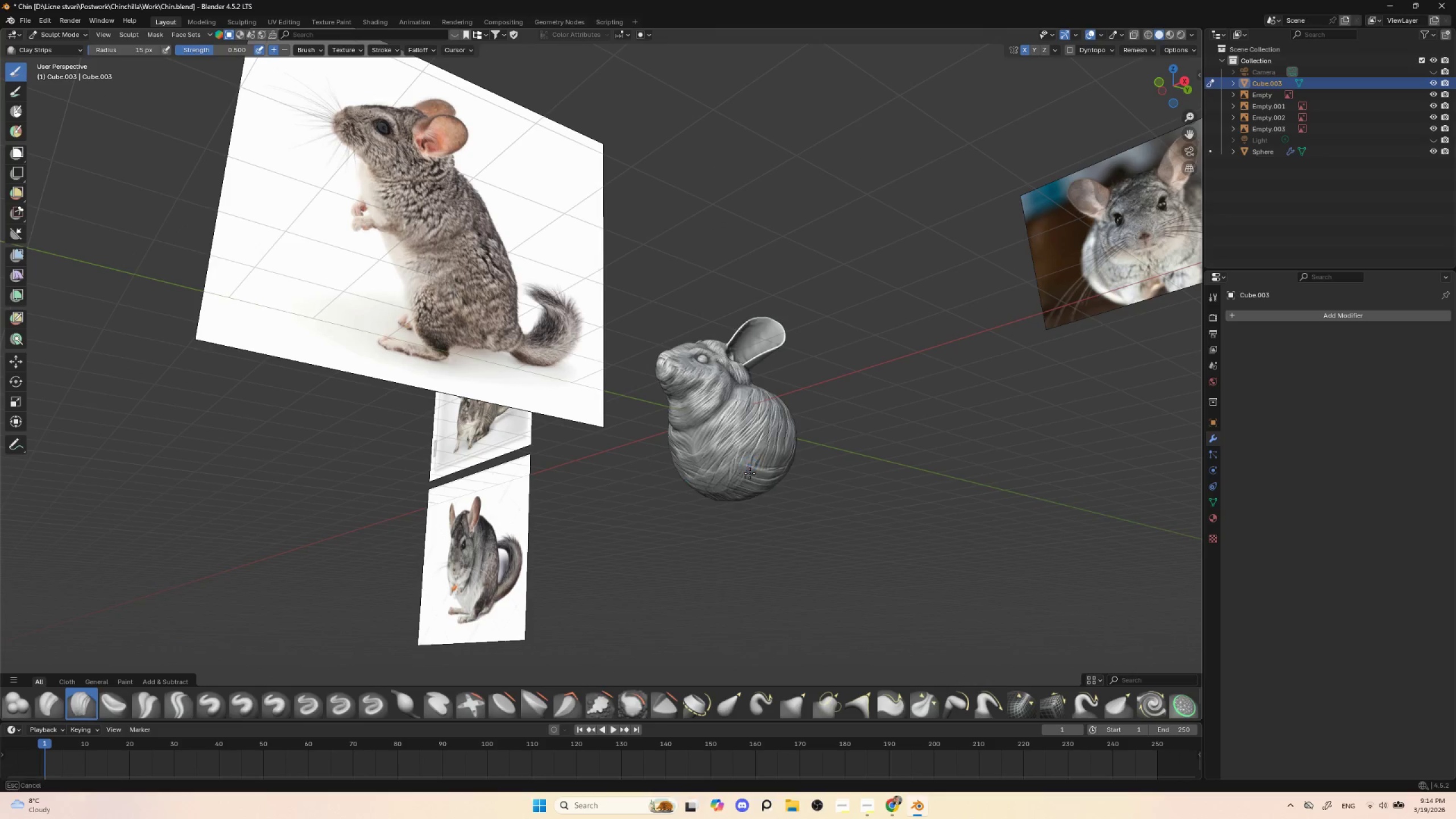 
left_click_drag(start_coordinate=[757, 452], to_coordinate=[752, 486])
 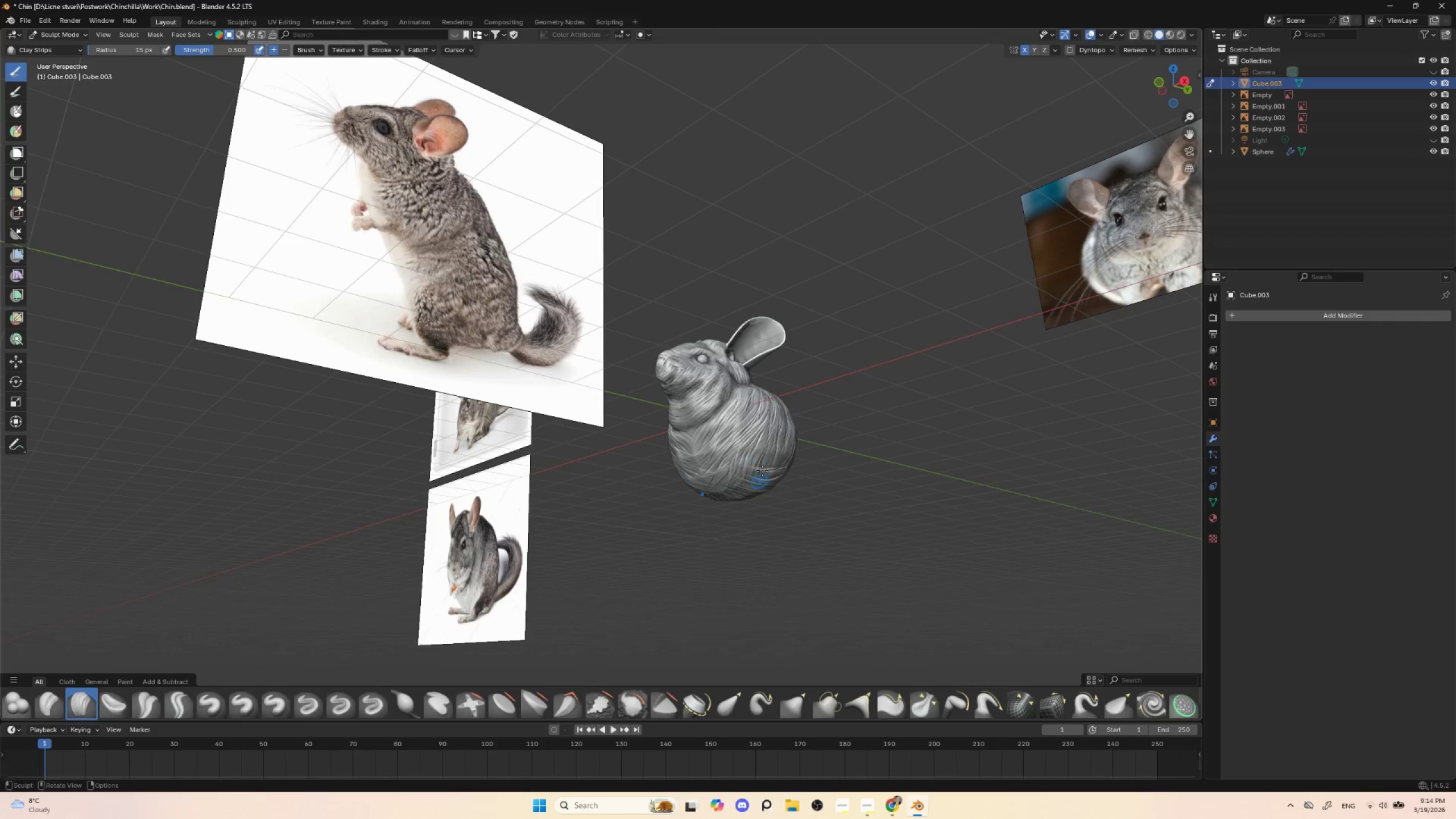 
left_click_drag(start_coordinate=[759, 478], to_coordinate=[757, 487])
 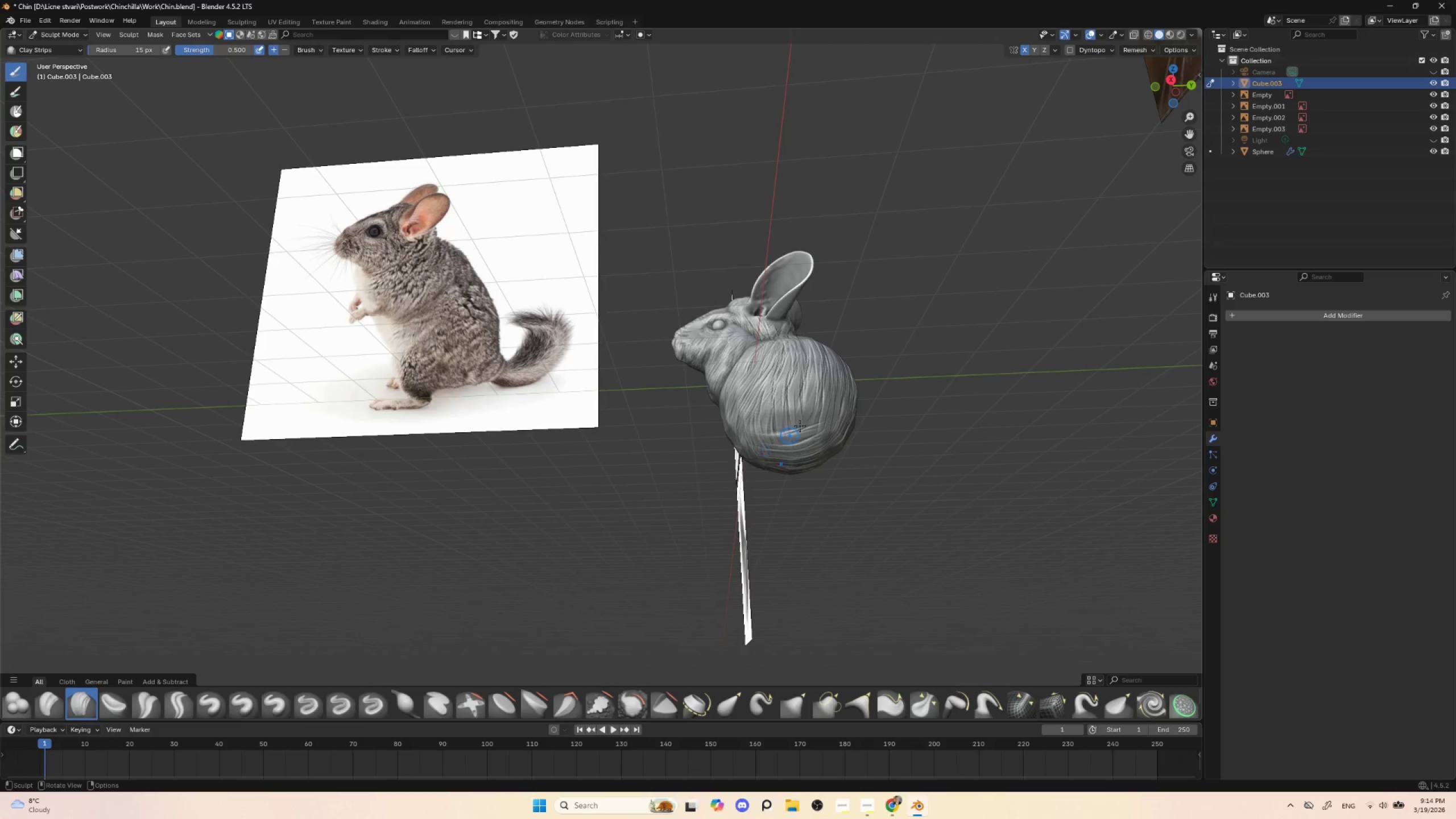 
left_click_drag(start_coordinate=[787, 412], to_coordinate=[790, 452])
 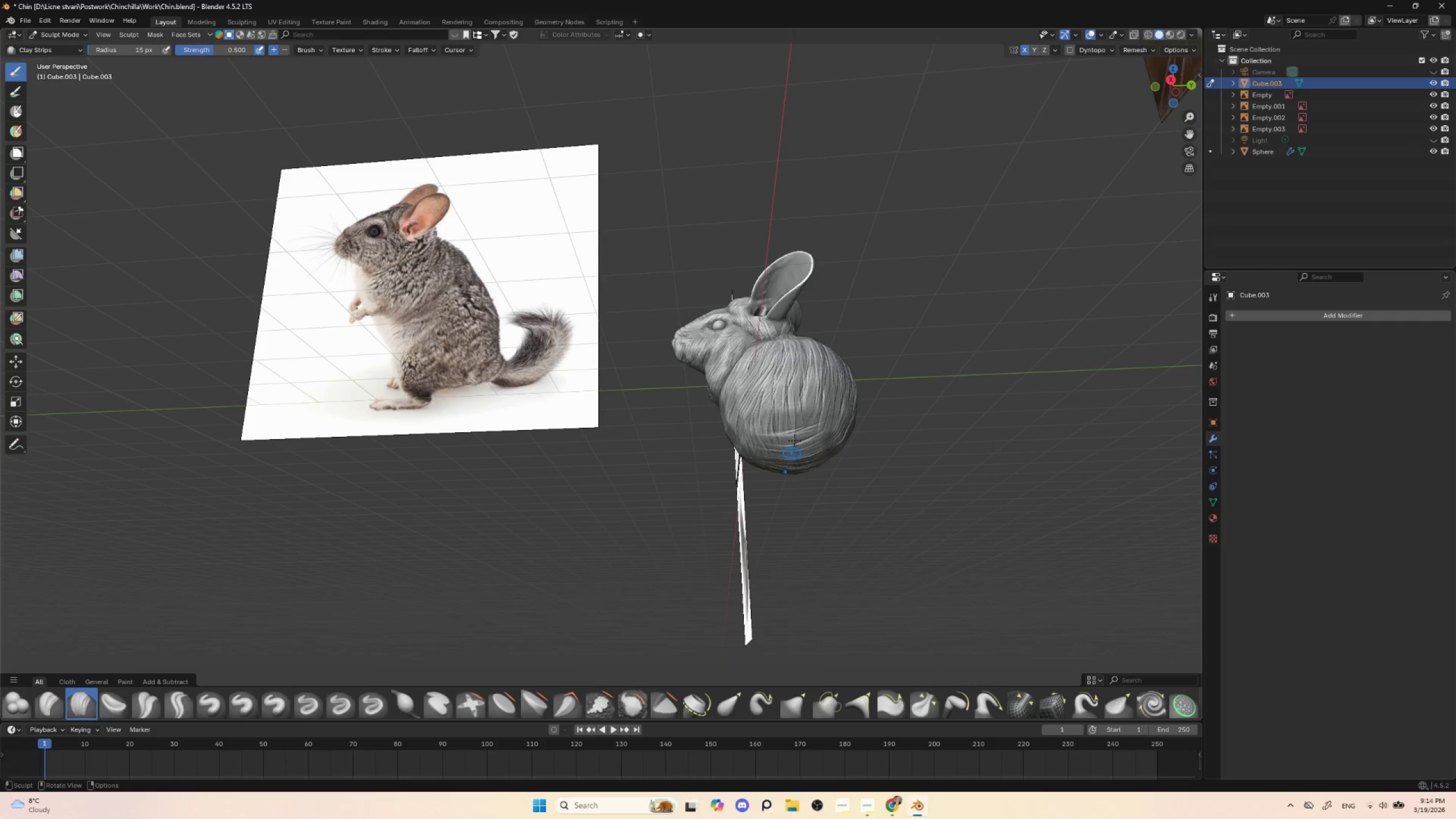 
left_click_drag(start_coordinate=[783, 413], to_coordinate=[787, 442])
 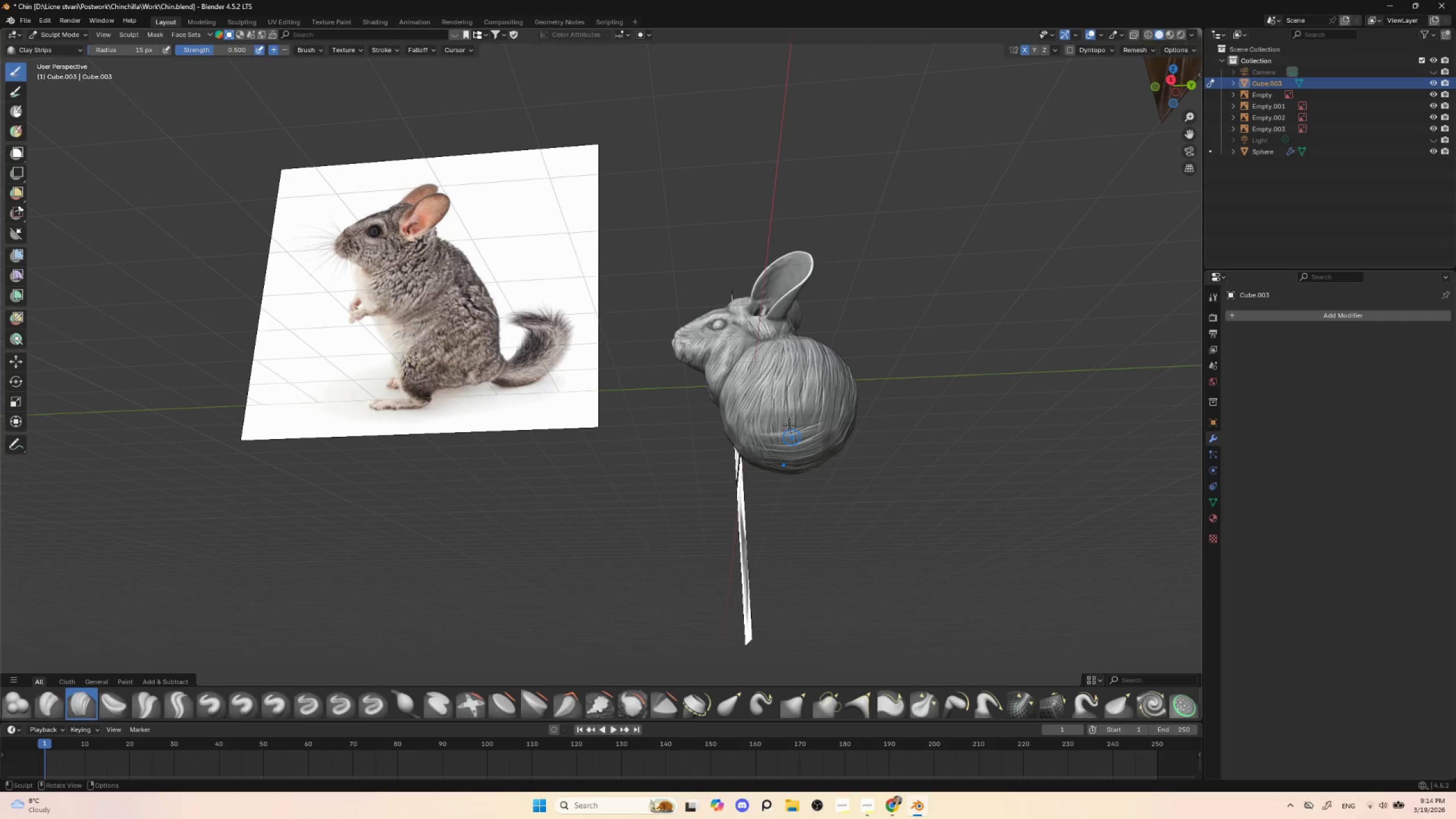 
left_click_drag(start_coordinate=[780, 420], to_coordinate=[790, 453])
 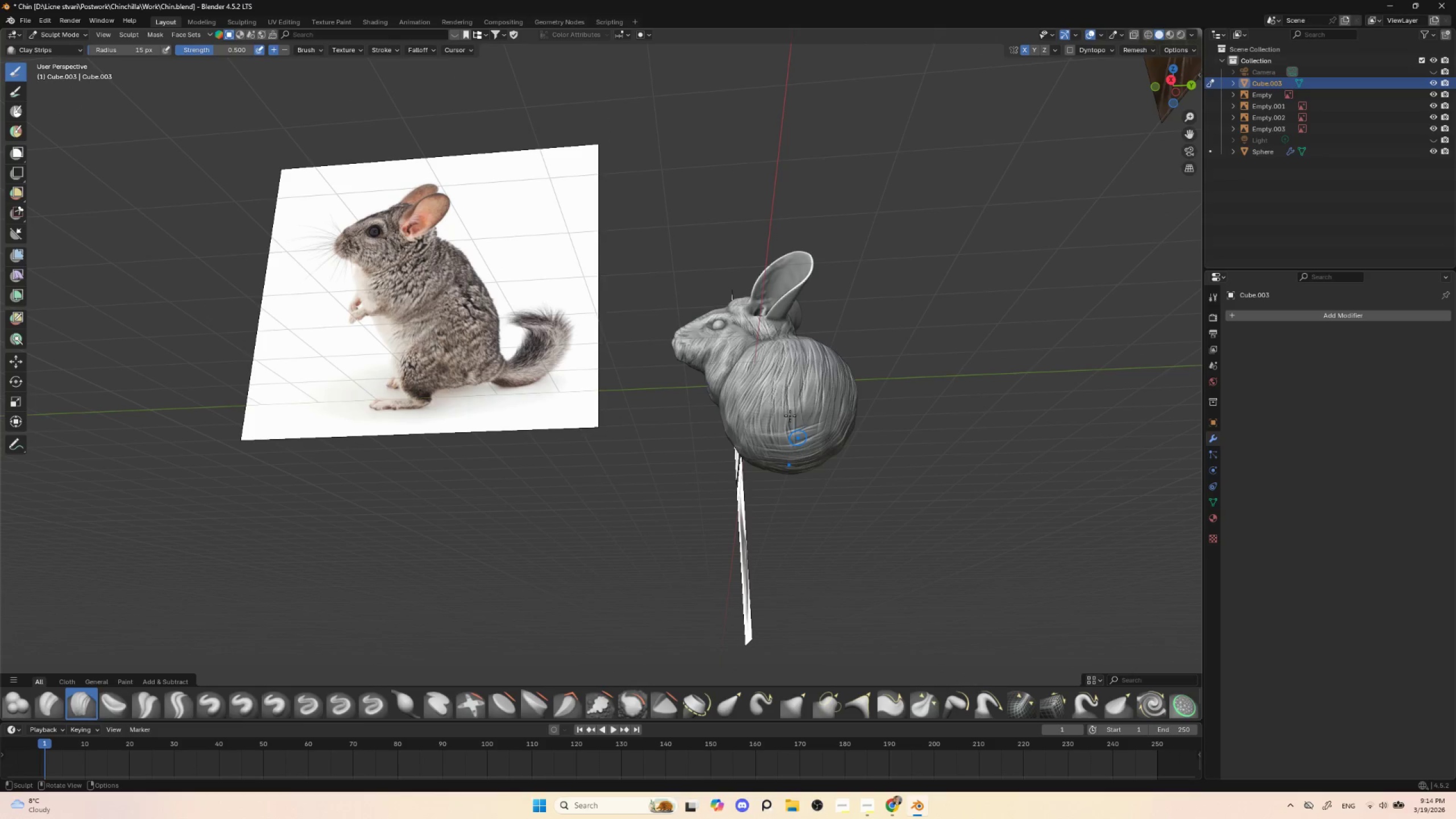 
left_click_drag(start_coordinate=[782, 418], to_coordinate=[791, 448])
 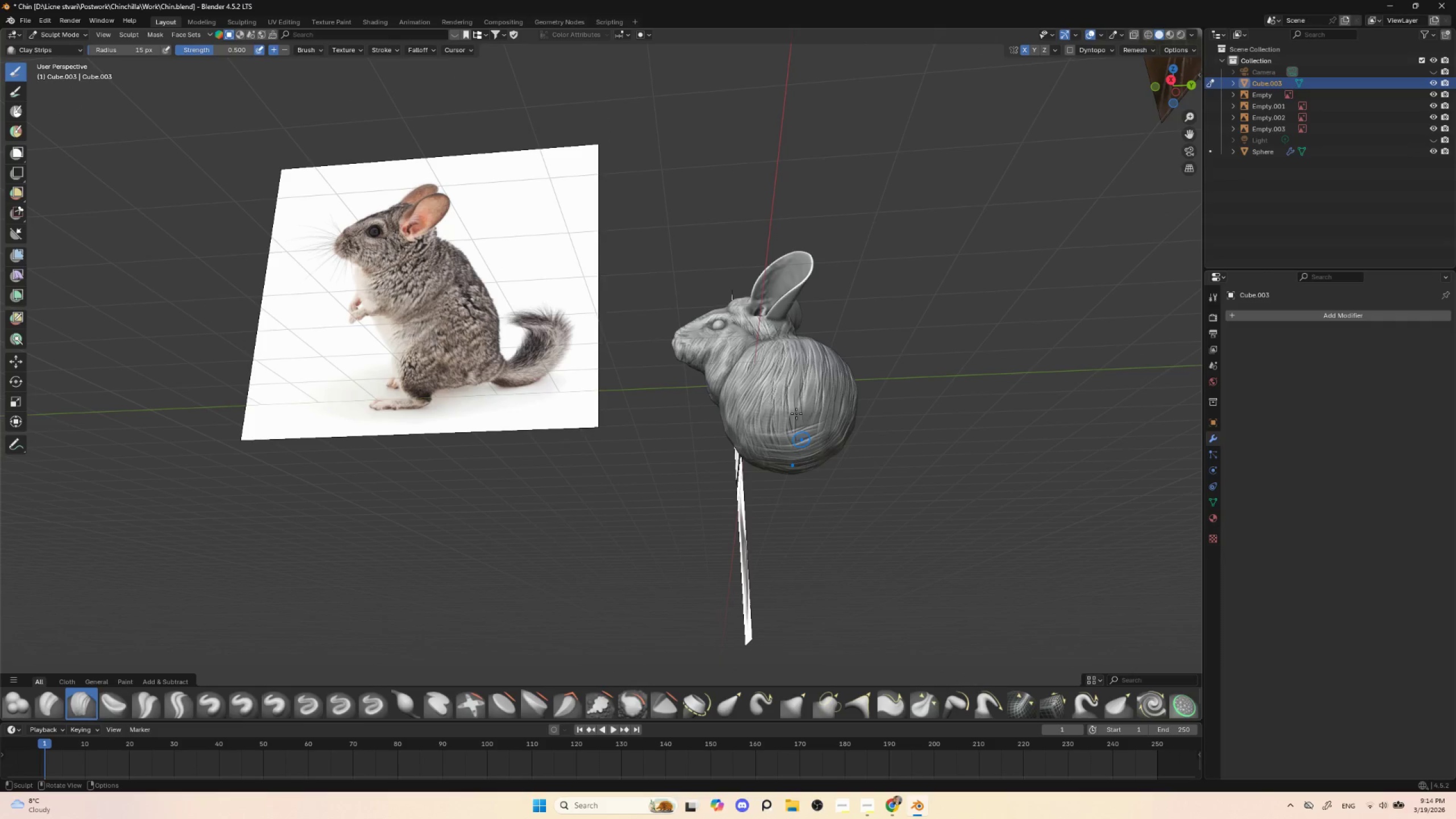 
left_click_drag(start_coordinate=[791, 415], to_coordinate=[806, 454])
 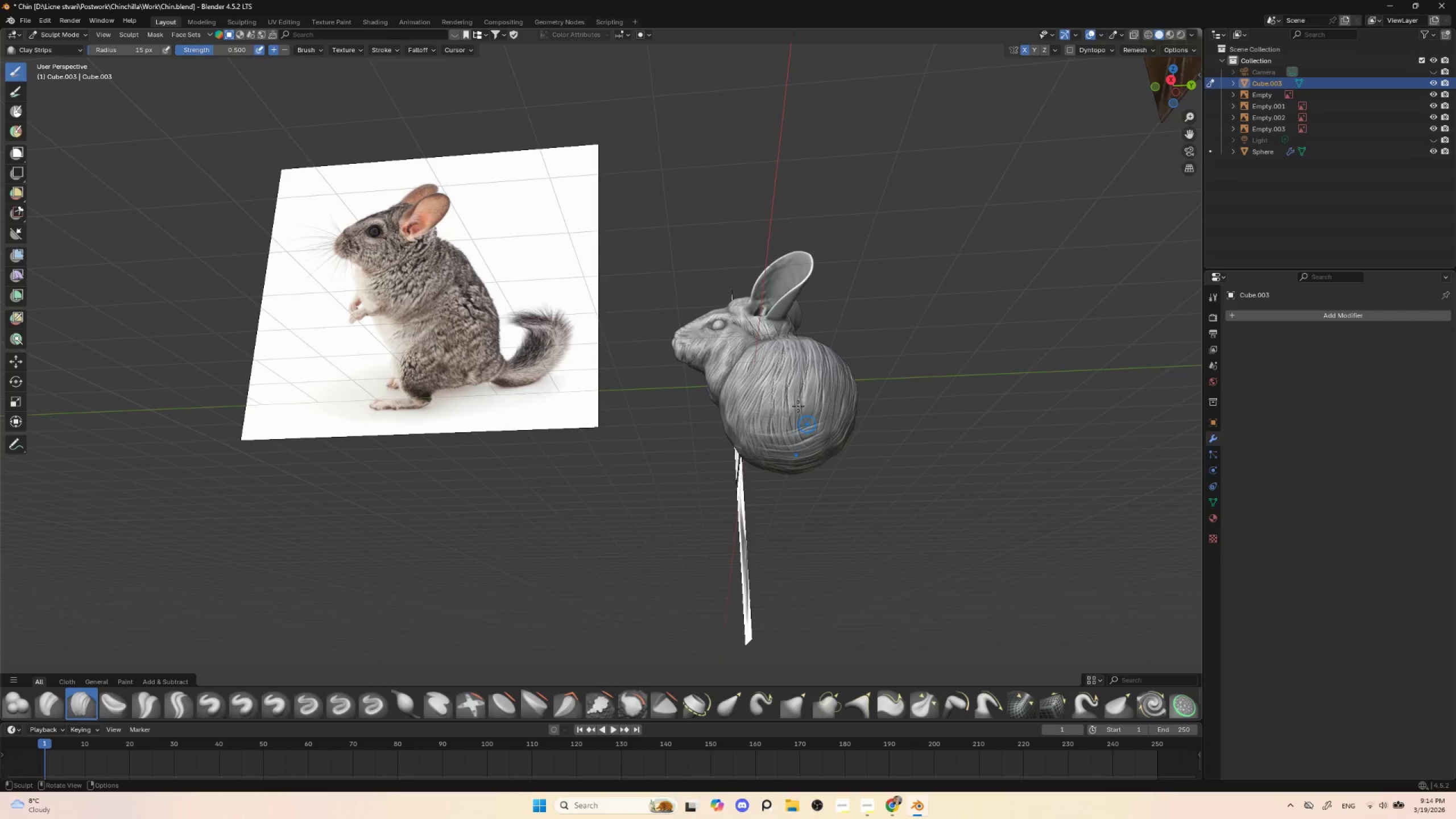 
left_click_drag(start_coordinate=[793, 411], to_coordinate=[806, 450])
 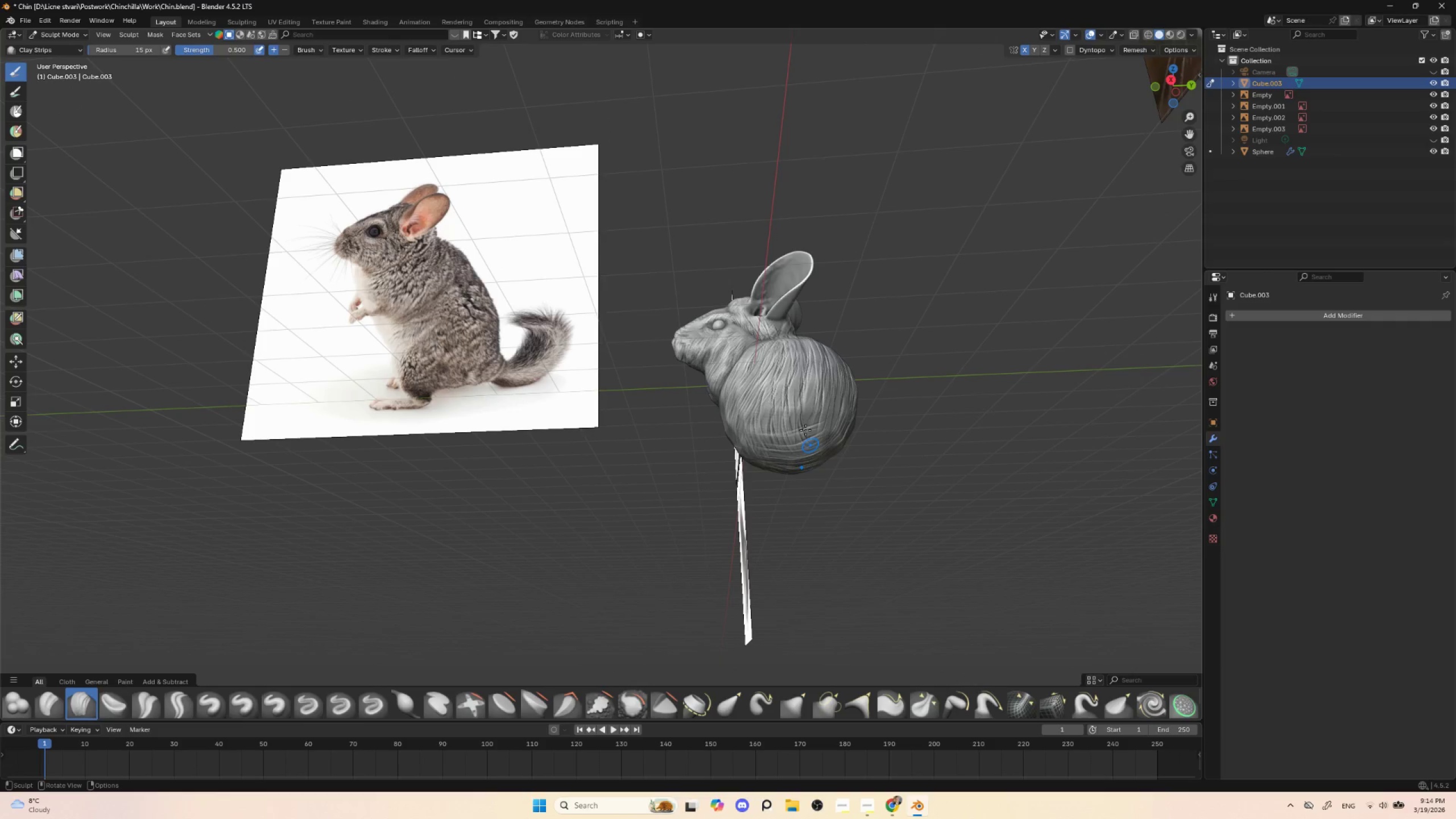 
left_click_drag(start_coordinate=[795, 407], to_coordinate=[810, 451])
 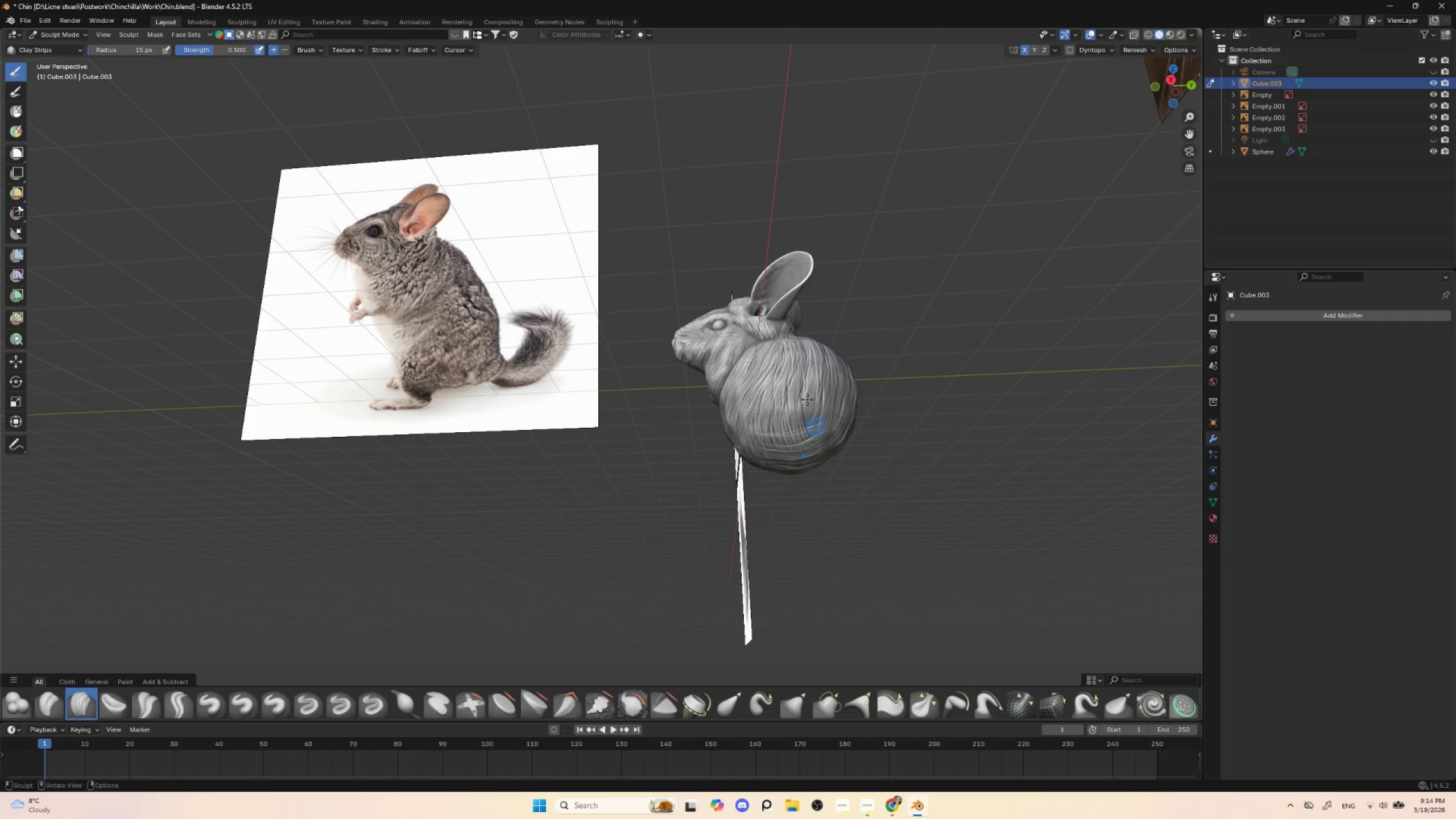 
left_click_drag(start_coordinate=[805, 400], to_coordinate=[812, 447])
 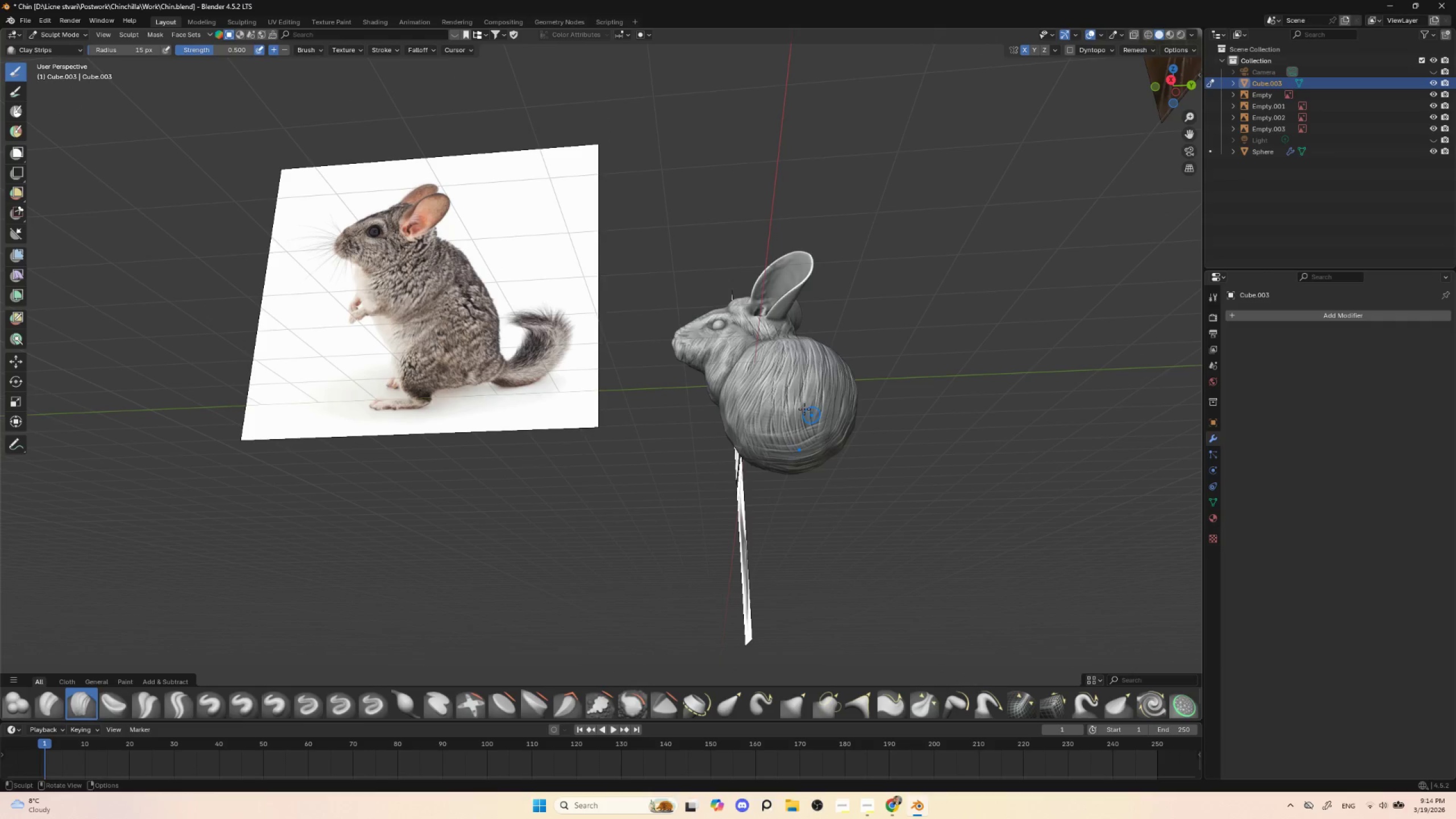 
left_click_drag(start_coordinate=[804, 409], to_coordinate=[816, 448])
 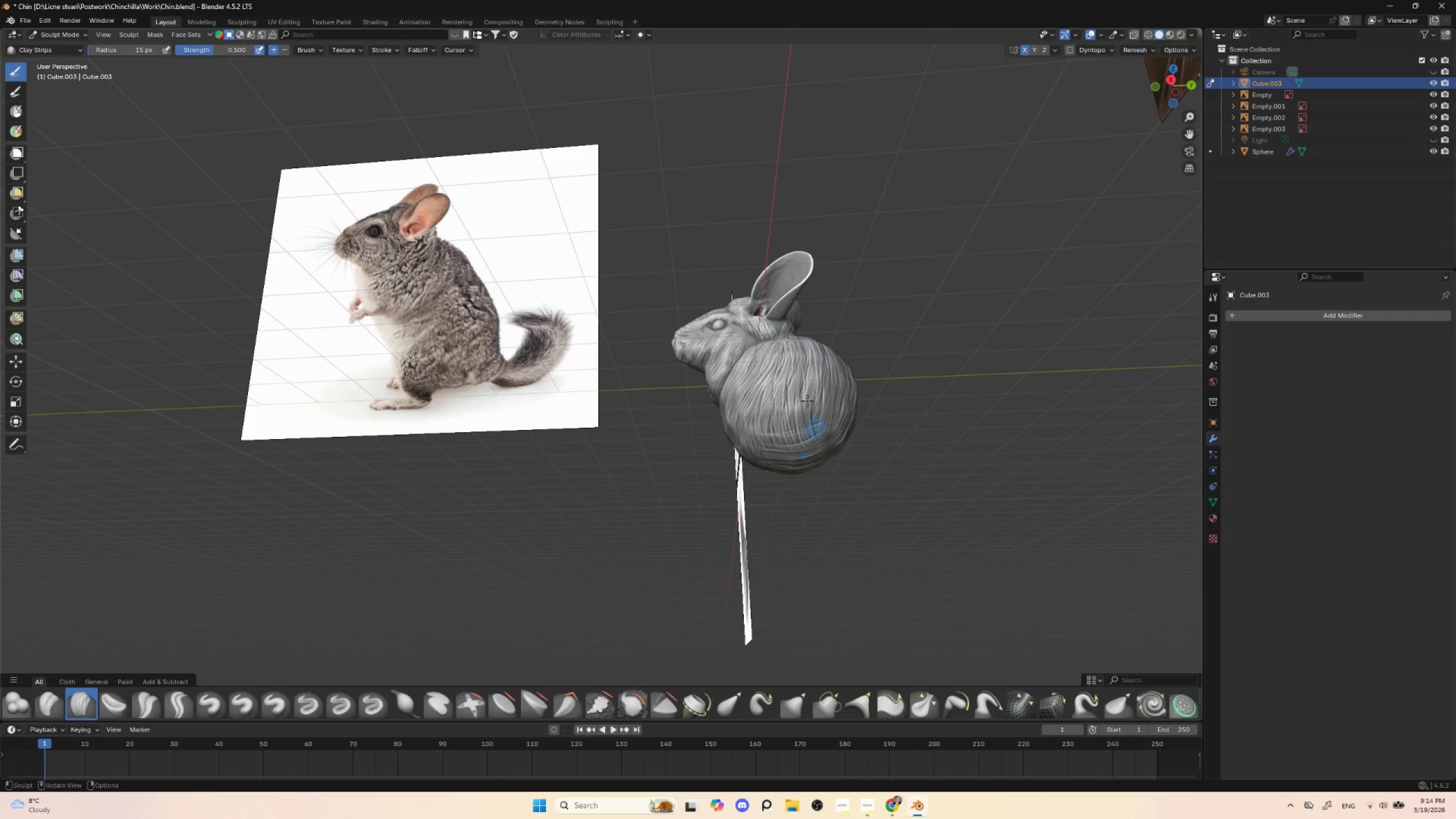 
left_click_drag(start_coordinate=[809, 404], to_coordinate=[821, 450])
 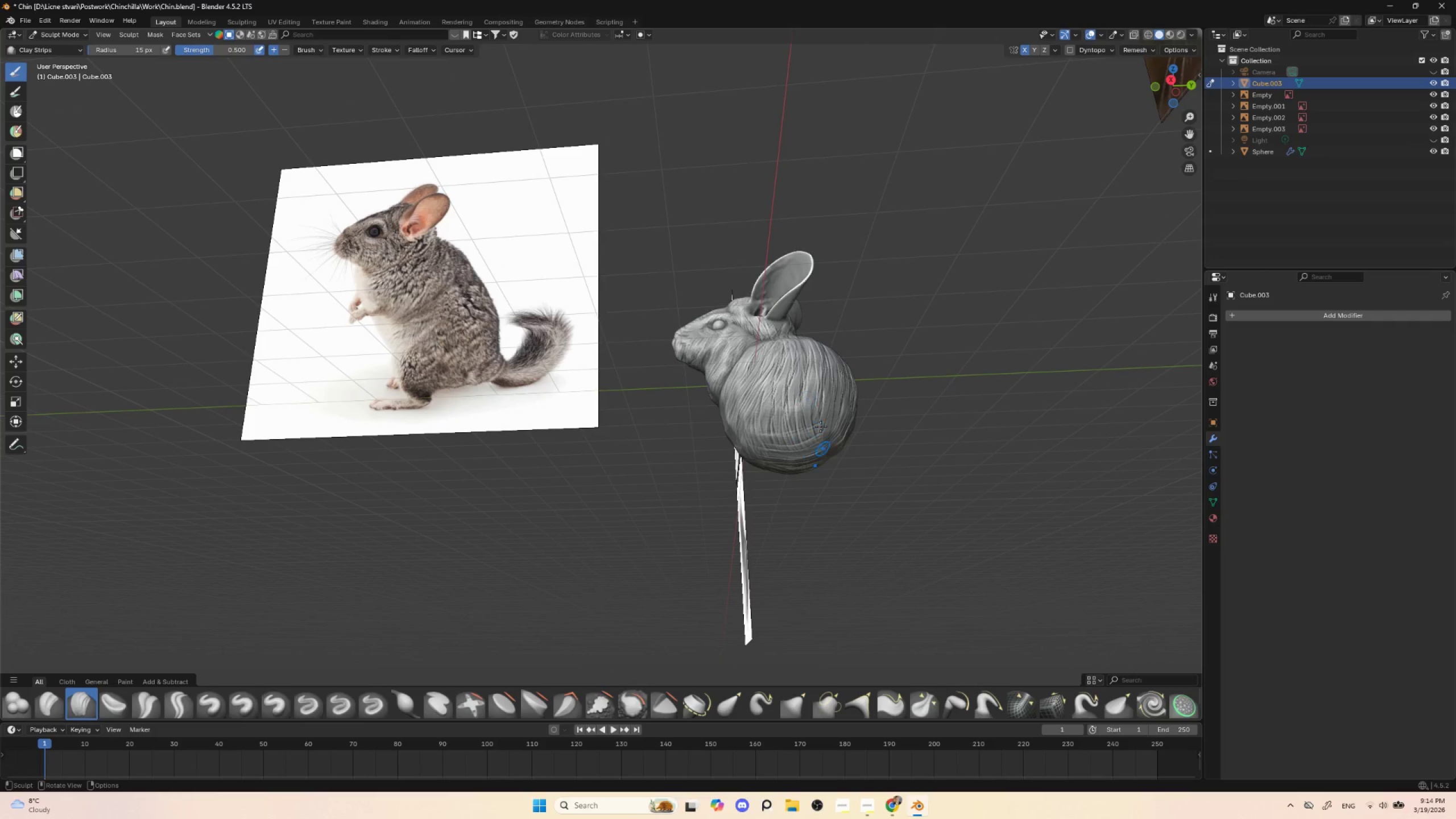 
left_click_drag(start_coordinate=[812, 404], to_coordinate=[821, 445])
 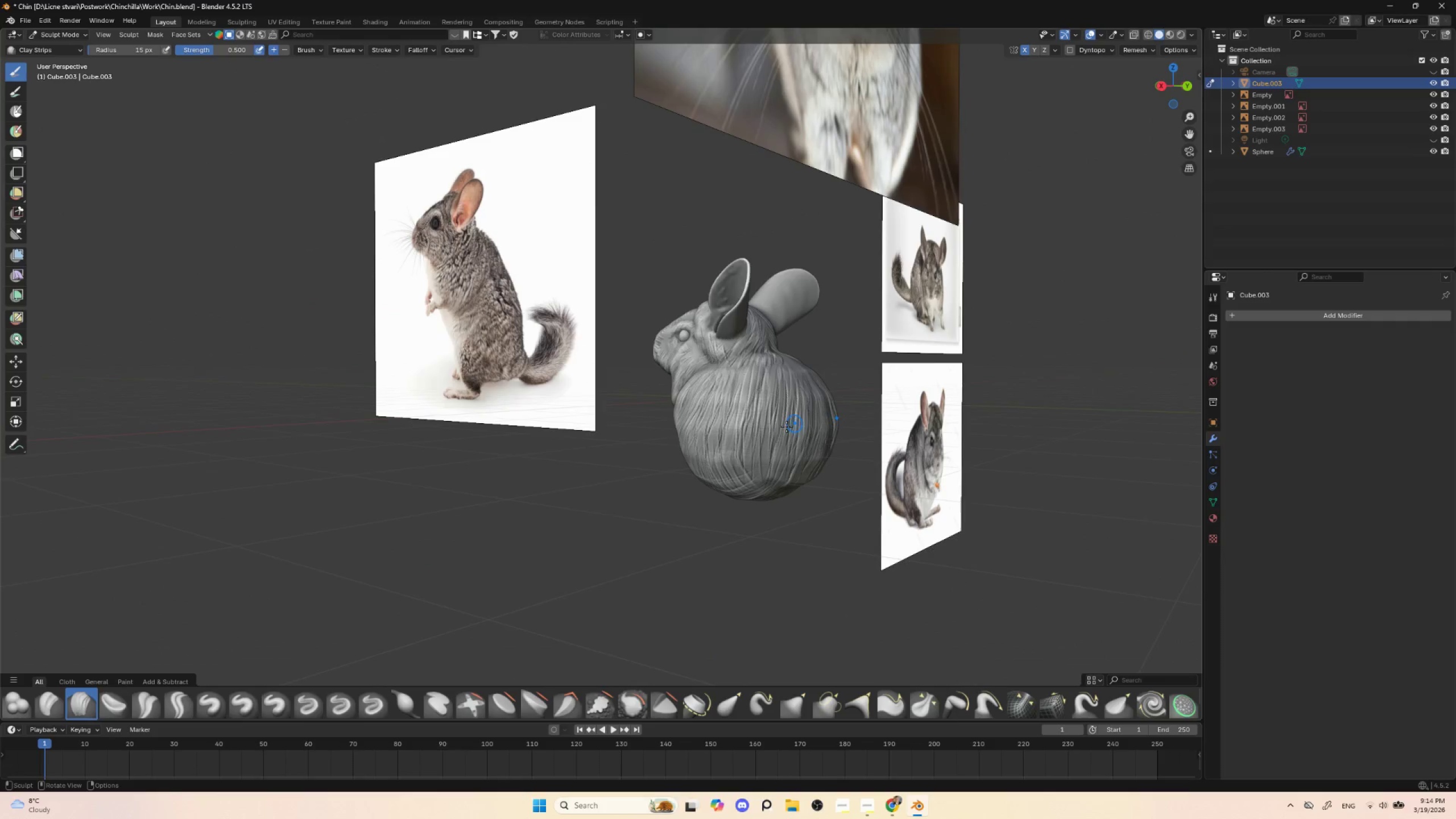 
left_click_drag(start_coordinate=[764, 413], to_coordinate=[771, 471])
 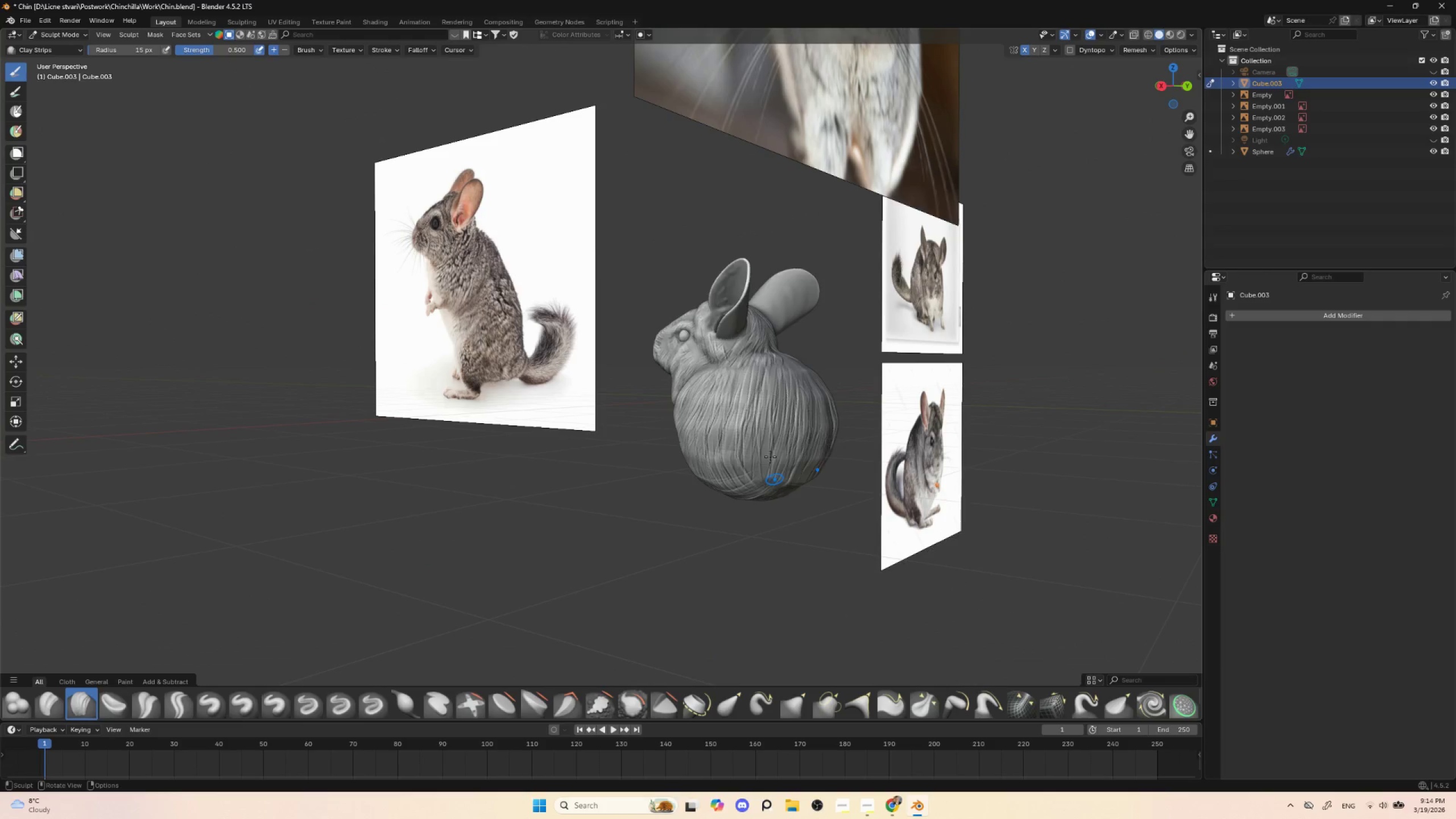 
left_click_drag(start_coordinate=[755, 433], to_coordinate=[765, 485])
 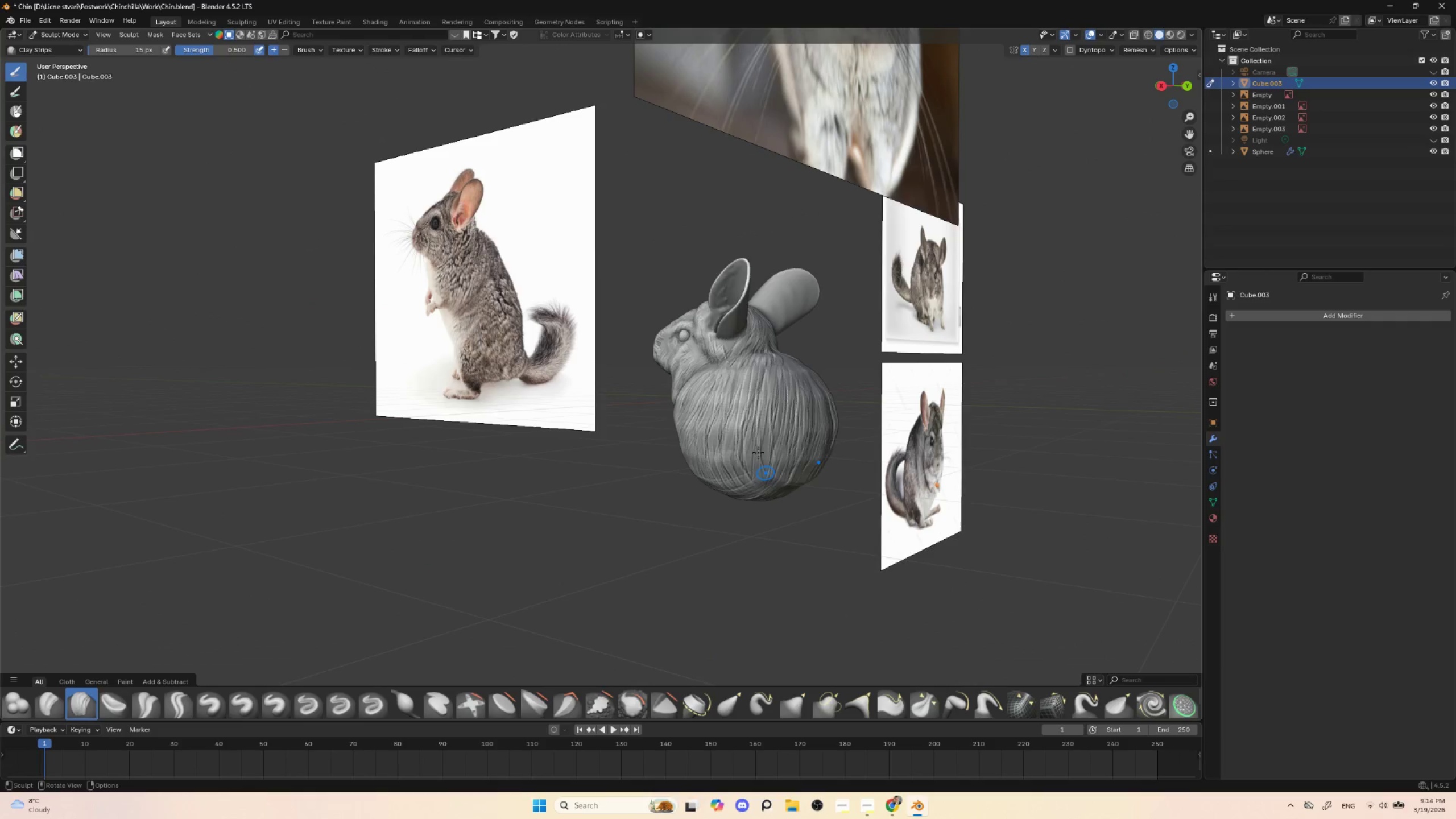 
left_click_drag(start_coordinate=[750, 442], to_coordinate=[764, 487])
 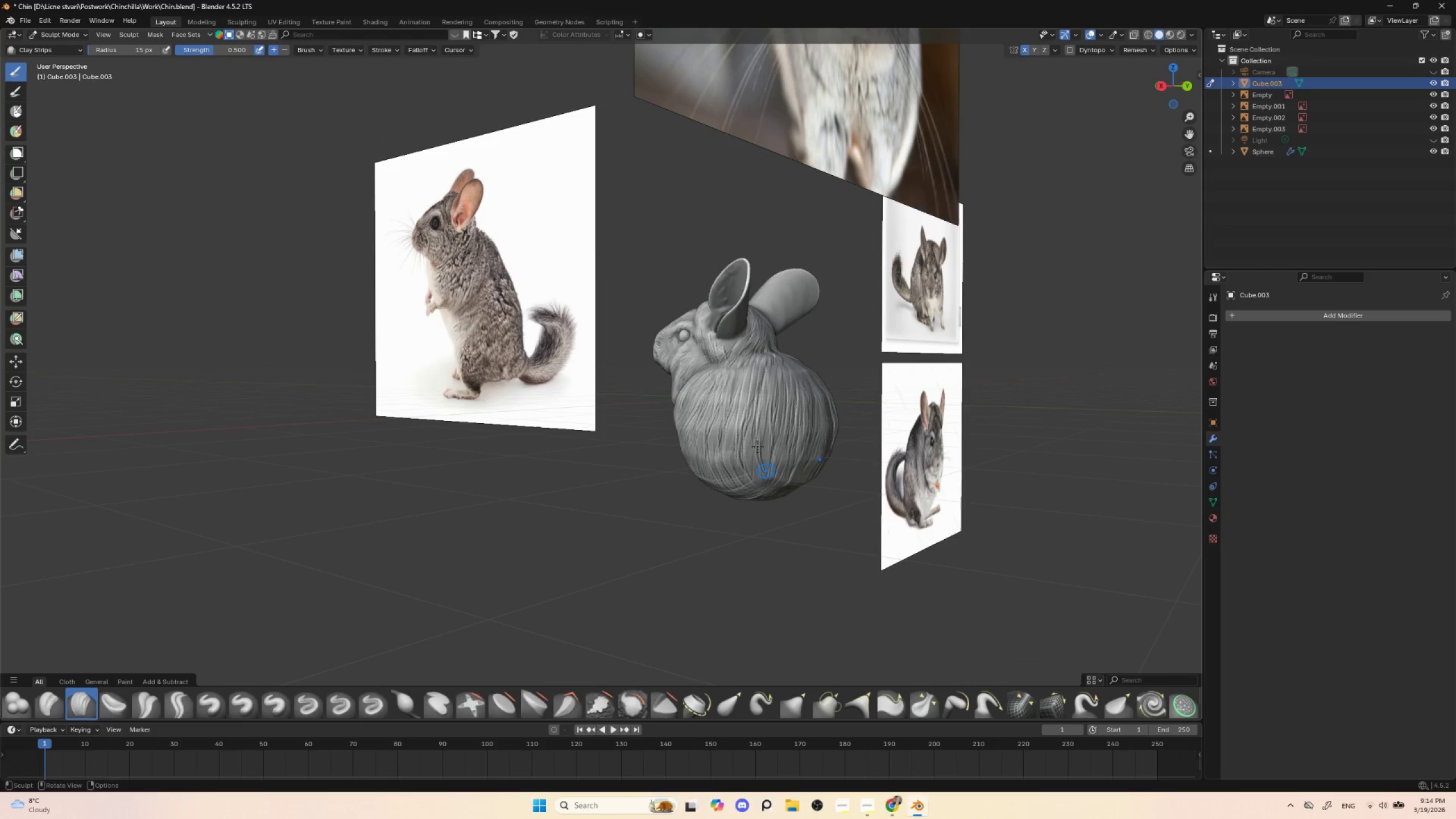 
left_click_drag(start_coordinate=[755, 450], to_coordinate=[769, 484])
 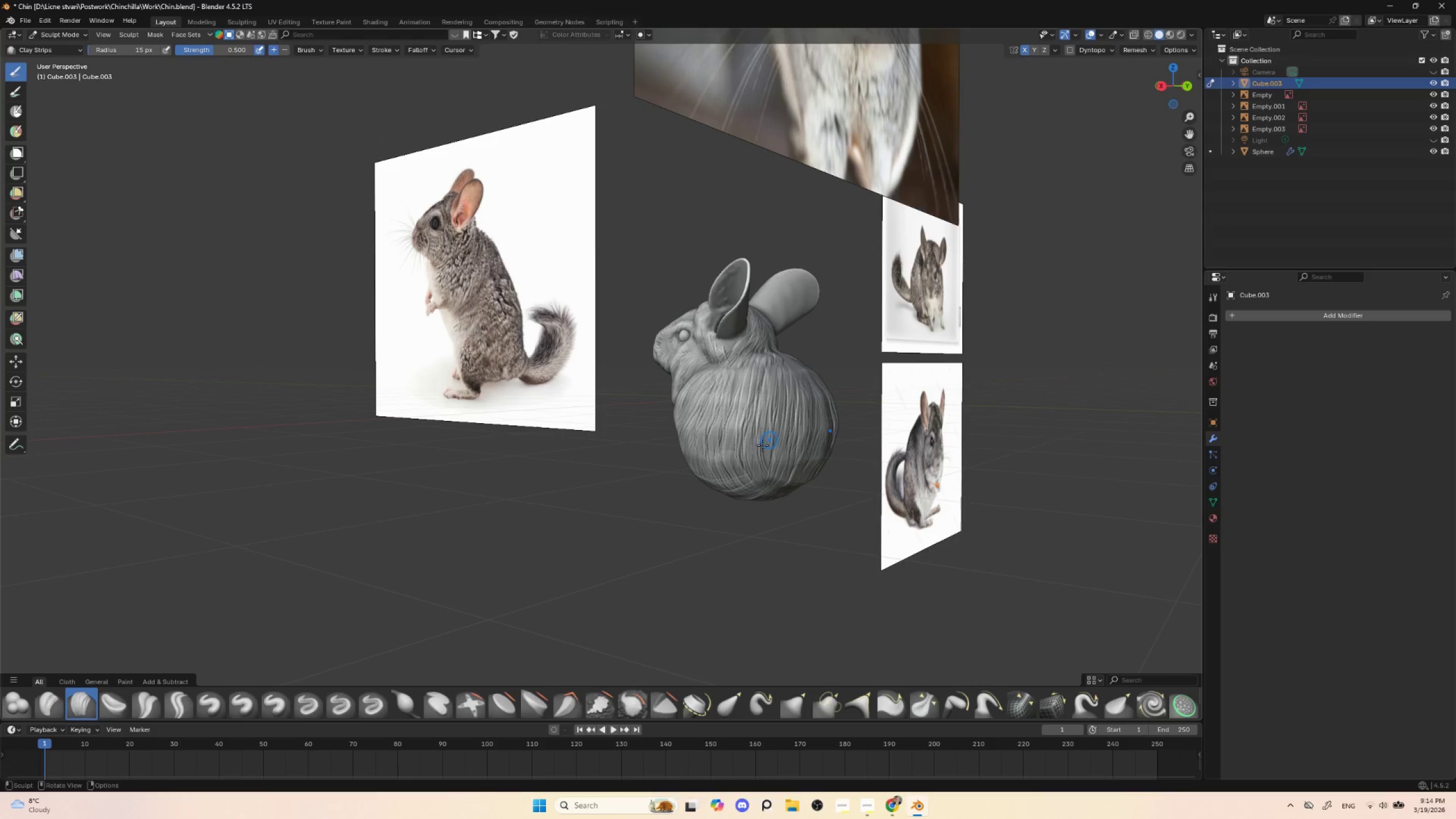 
left_click_drag(start_coordinate=[764, 441], to_coordinate=[777, 478])
 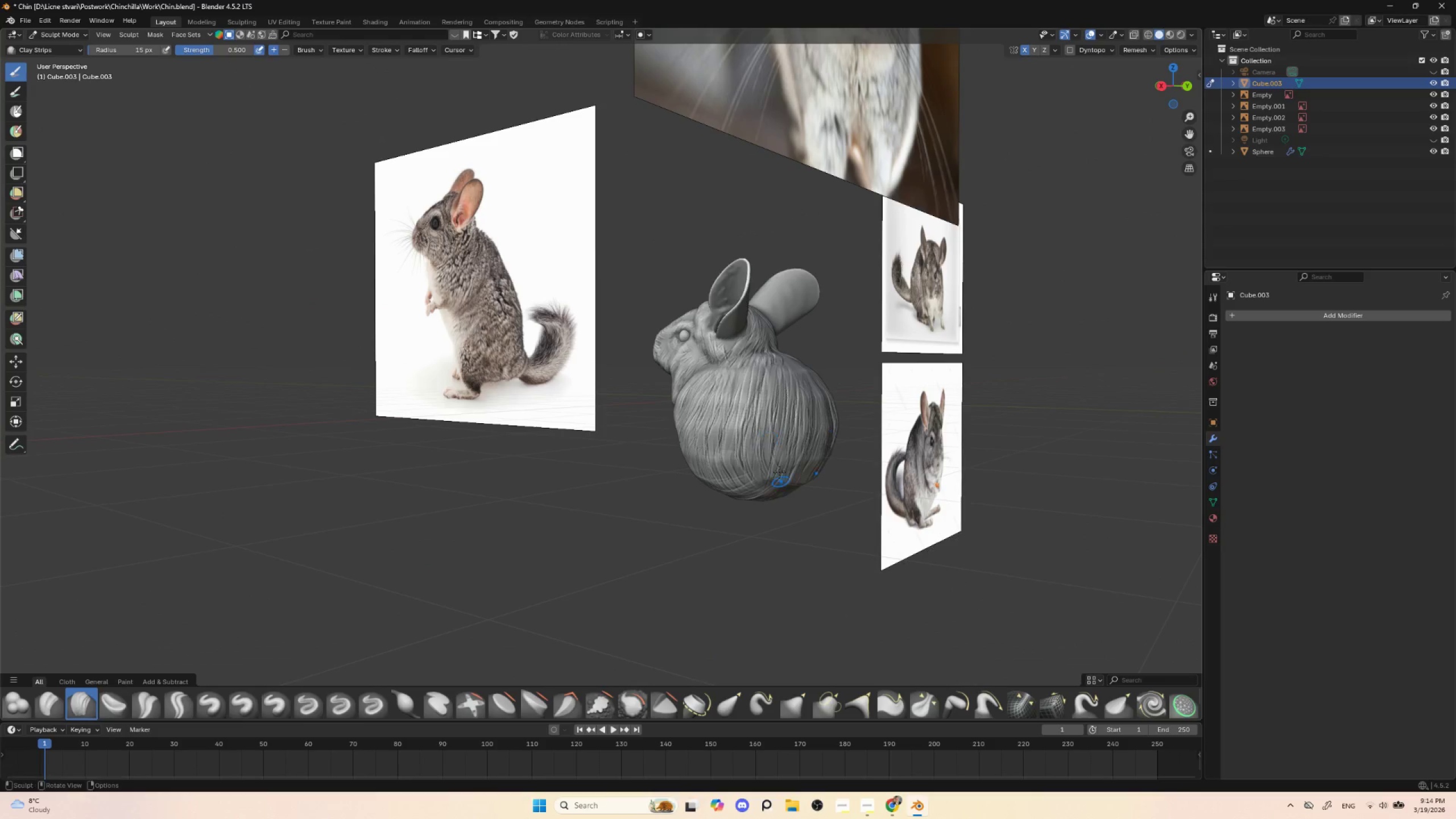 
left_click_drag(start_coordinate=[765, 437], to_coordinate=[774, 473])
 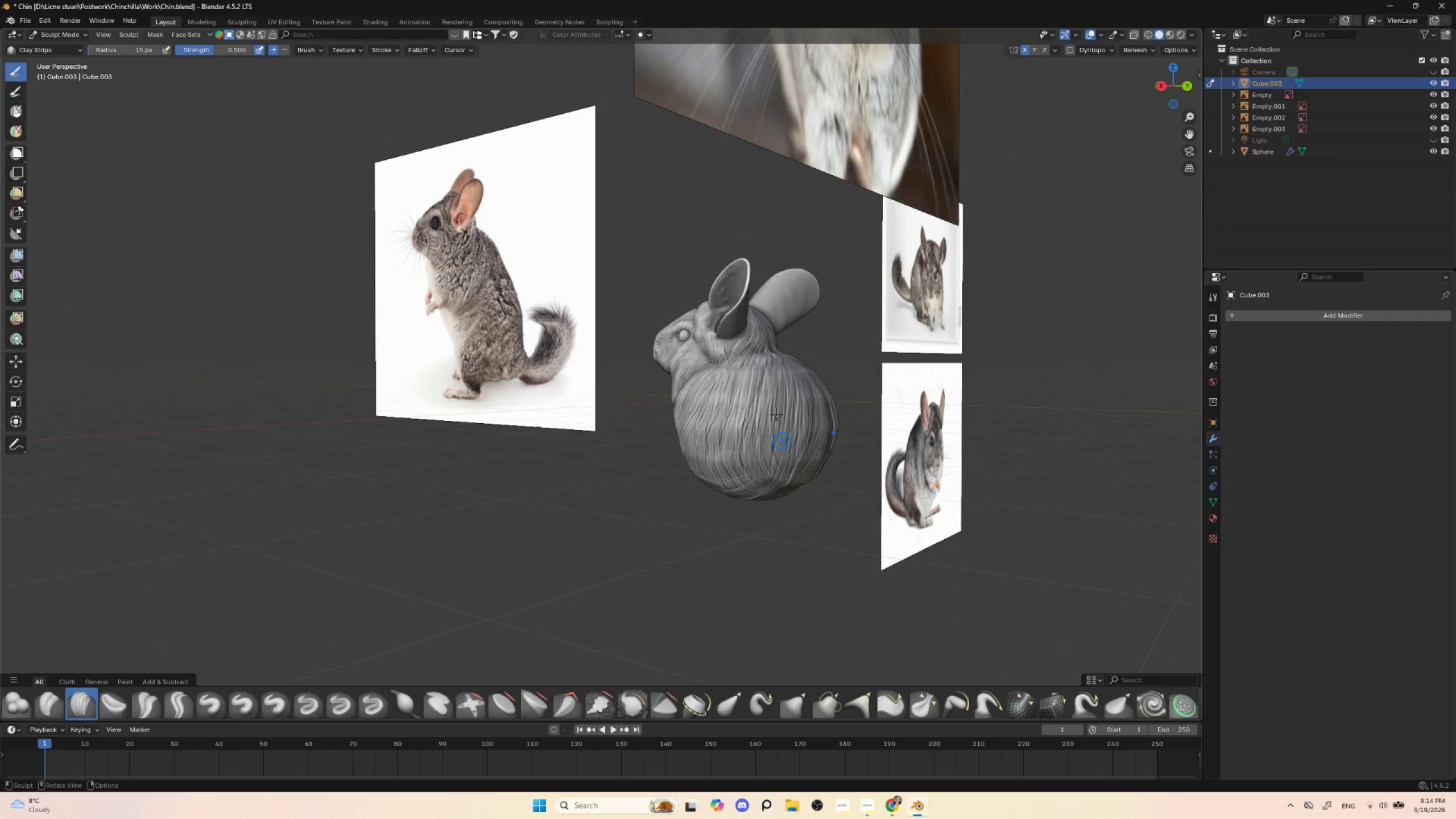 
left_click_drag(start_coordinate=[774, 402], to_coordinate=[788, 466])
 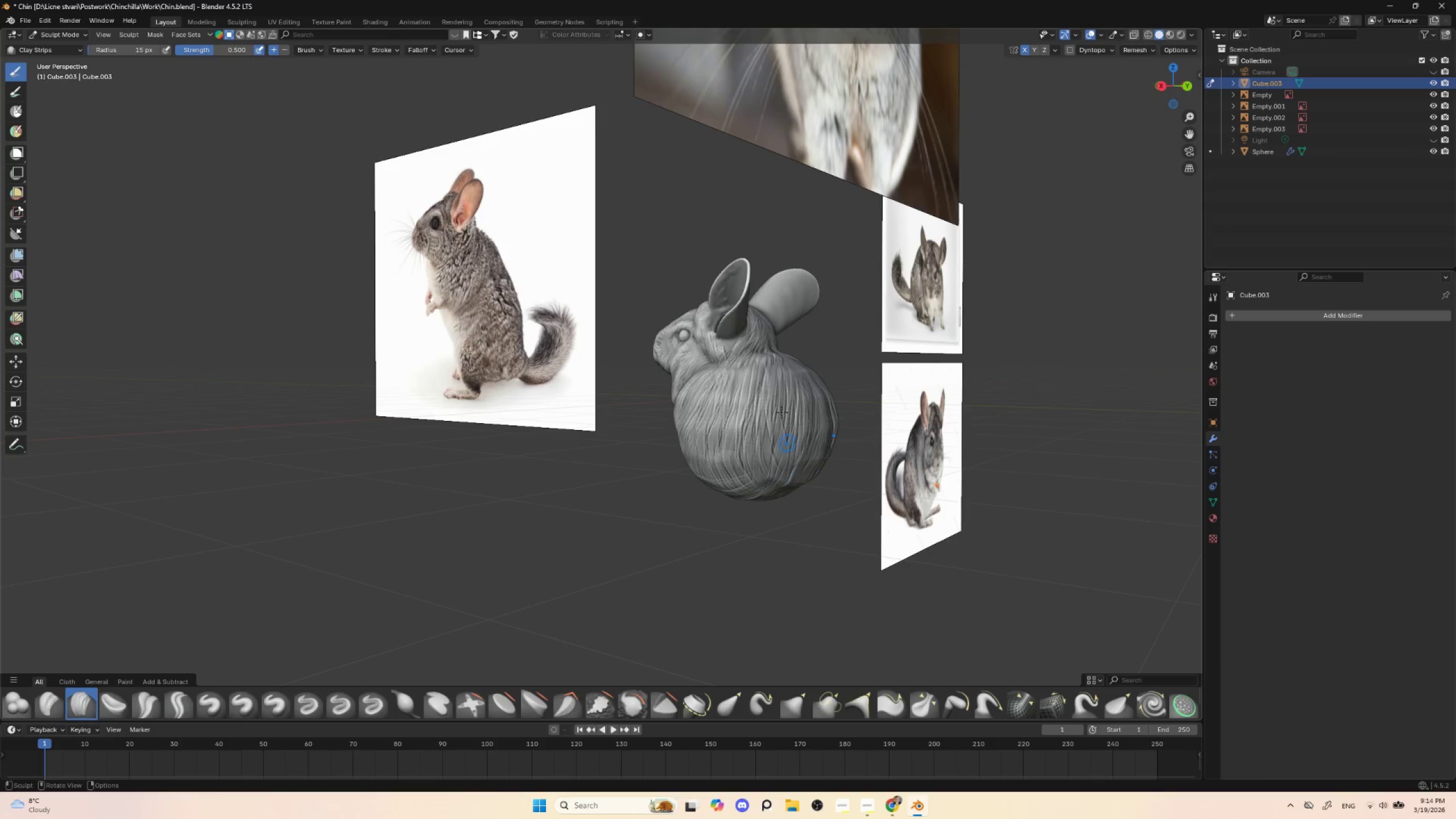 
left_click_drag(start_coordinate=[778, 398], to_coordinate=[771, 489])
 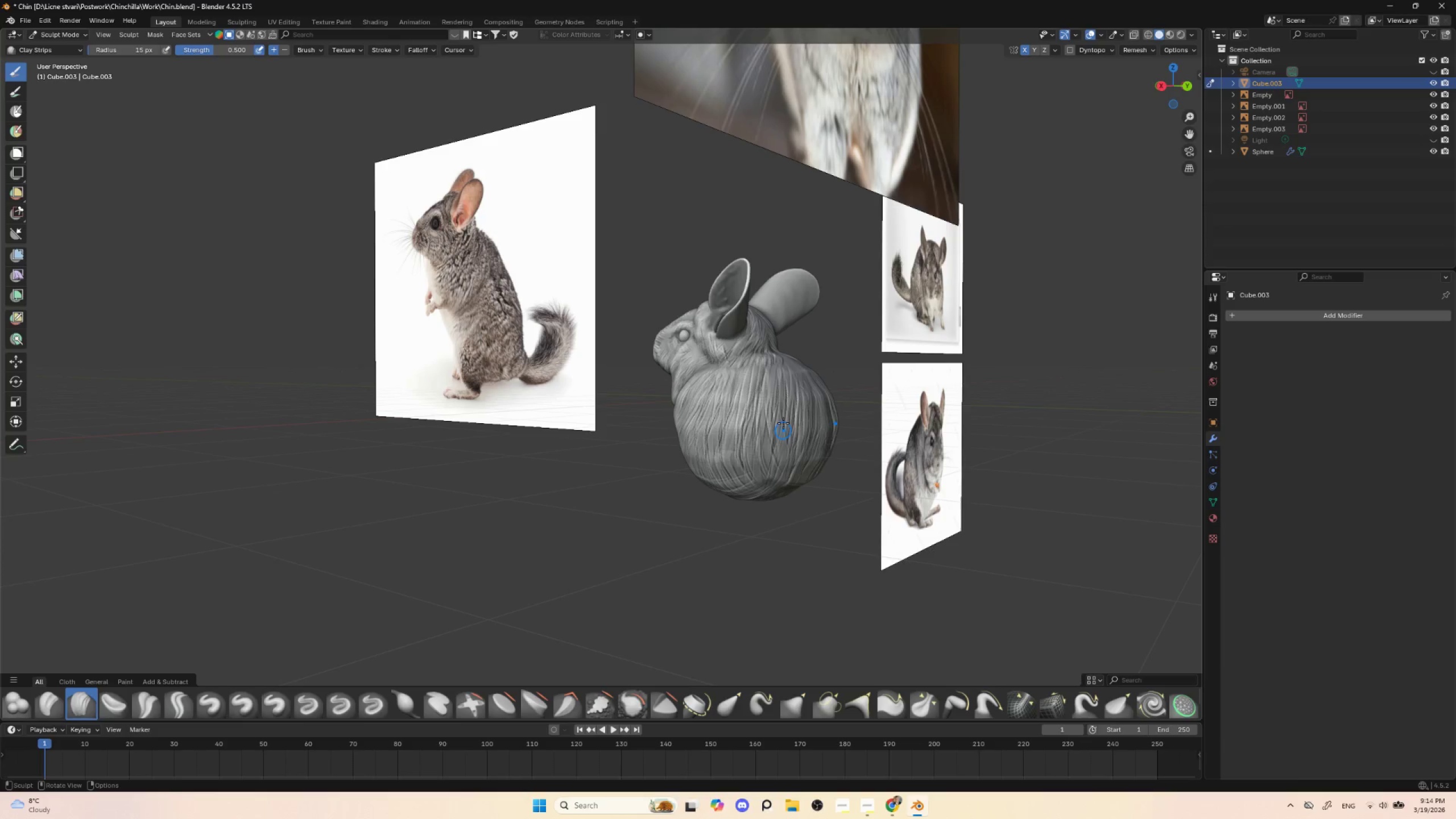 
left_click_drag(start_coordinate=[789, 414], to_coordinate=[775, 487])
 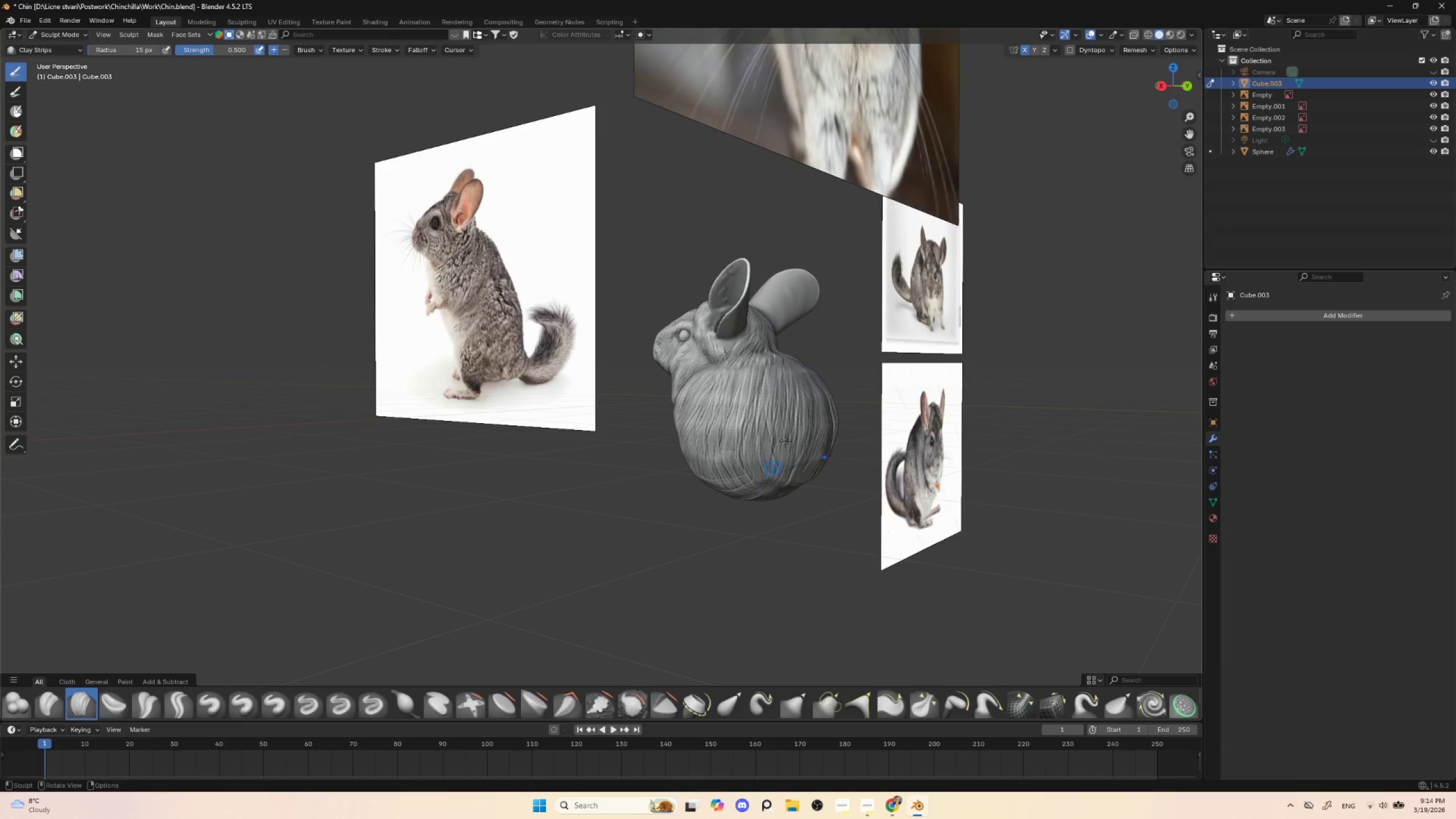 
left_click_drag(start_coordinate=[799, 421], to_coordinate=[775, 491])
 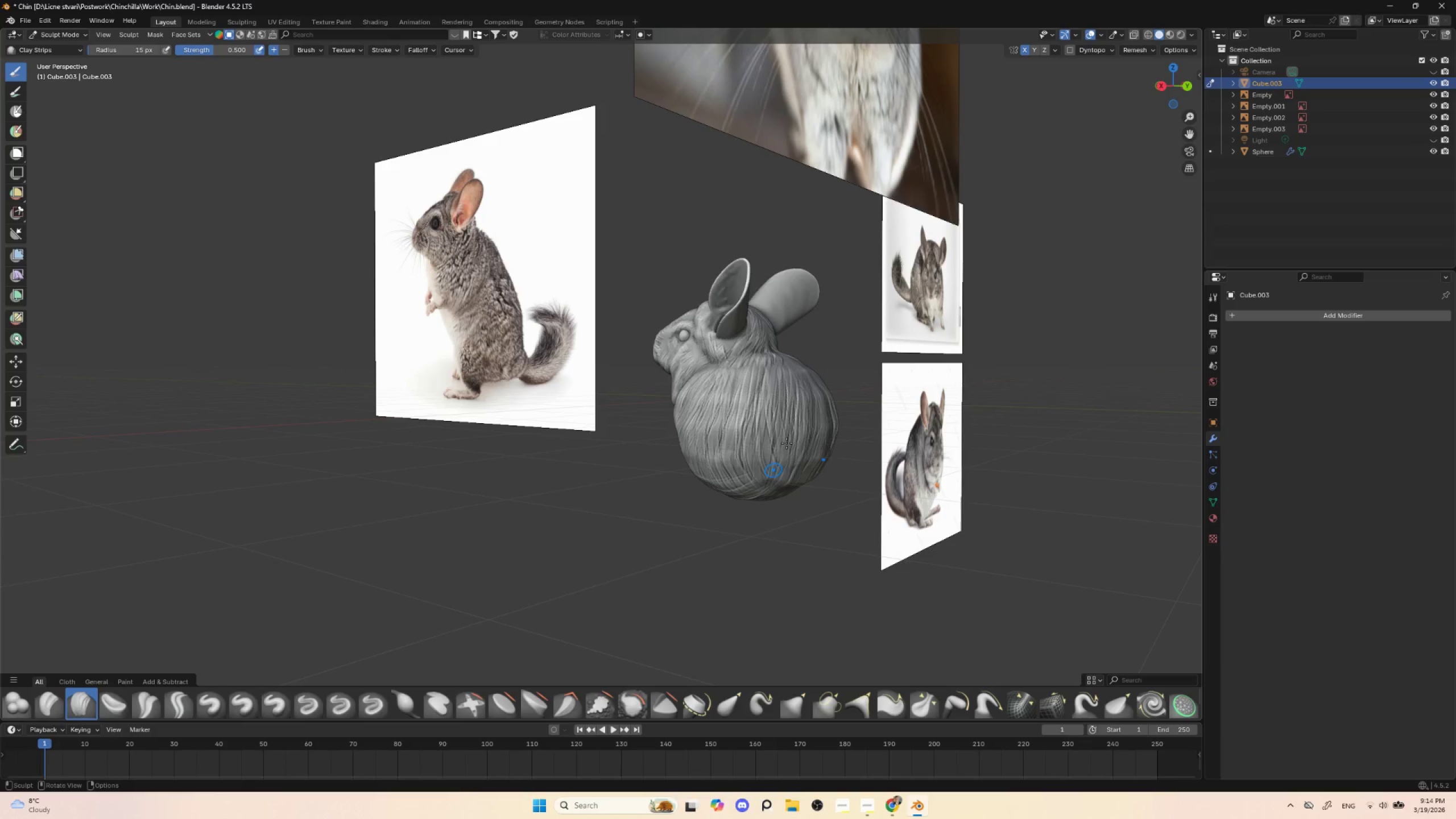 
left_click_drag(start_coordinate=[800, 437], to_coordinate=[785, 489])
 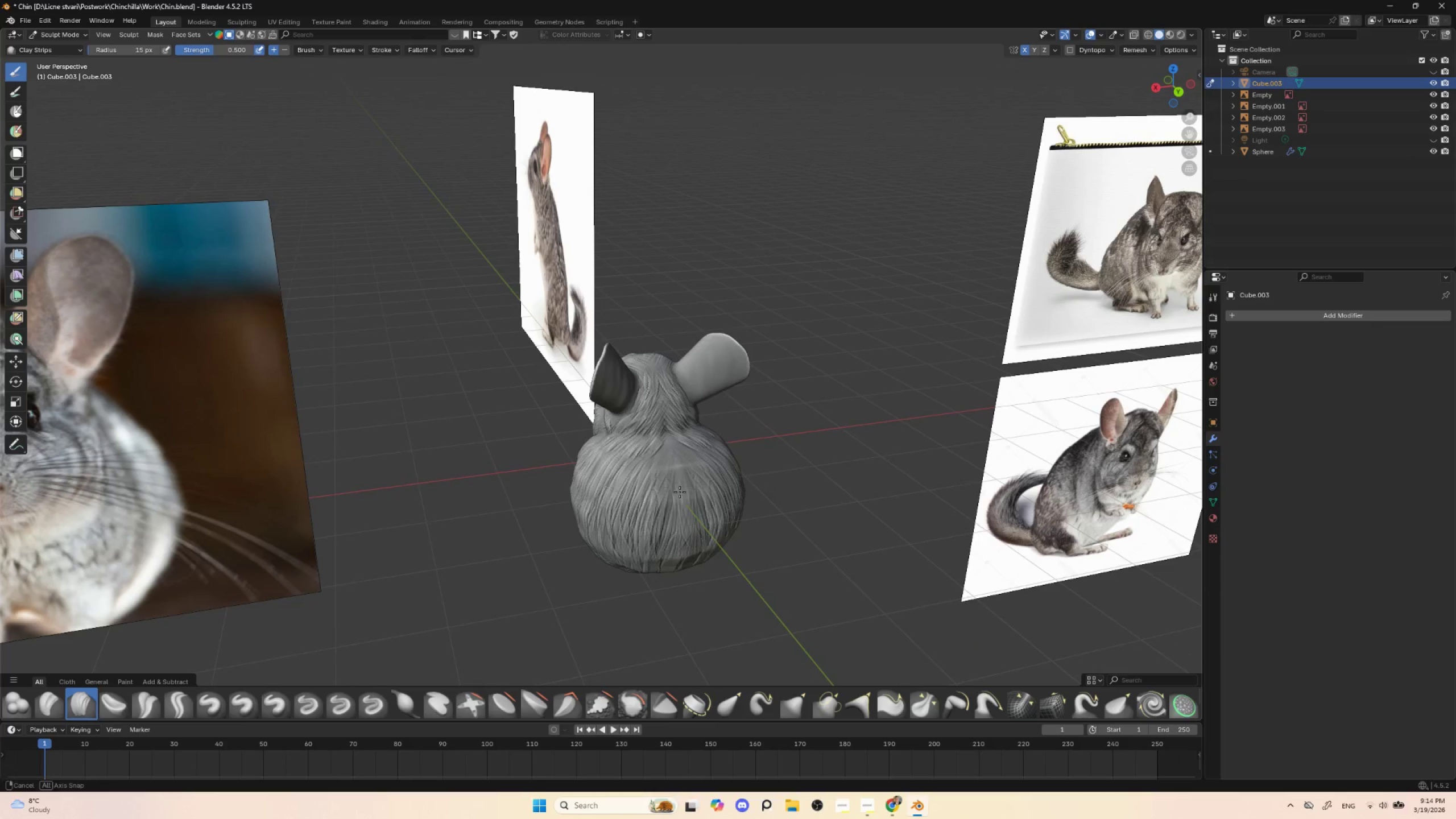 
left_click_drag(start_coordinate=[669, 453], to_coordinate=[646, 491])
 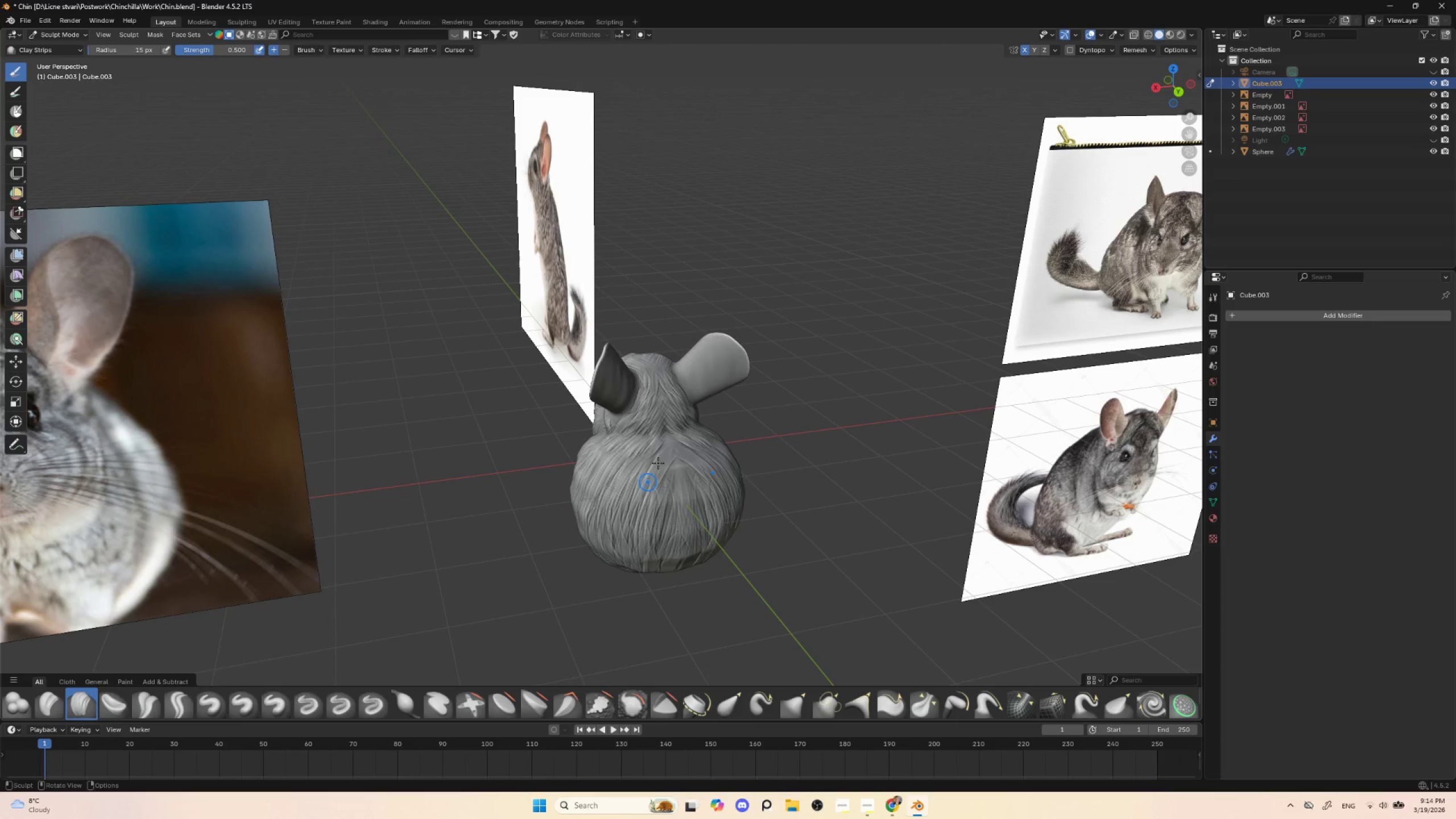 
left_click_drag(start_coordinate=[668, 443], to_coordinate=[646, 494])
 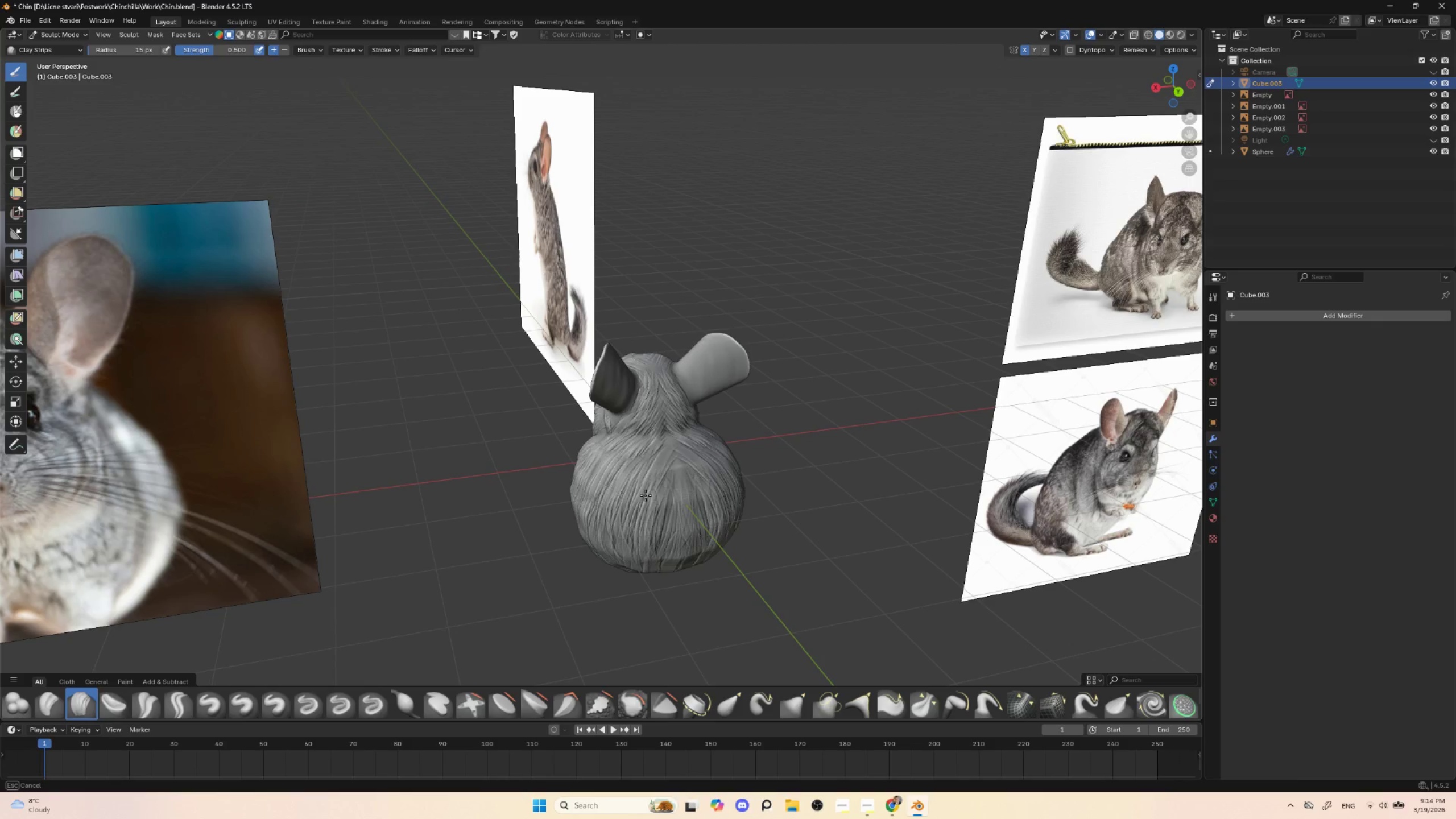 
left_click_drag(start_coordinate=[657, 453], to_coordinate=[639, 501])
 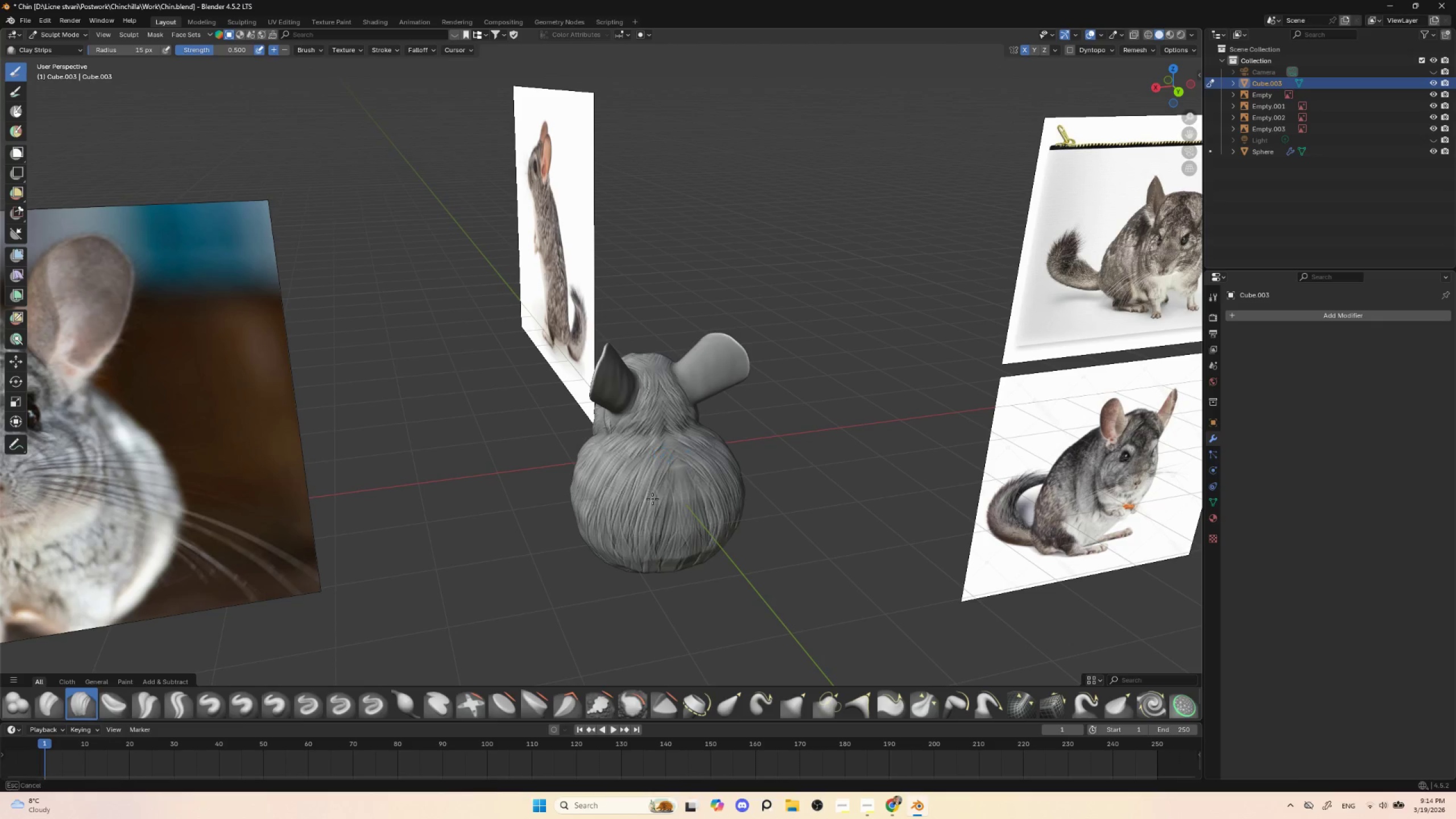 
left_click_drag(start_coordinate=[663, 456], to_coordinate=[652, 502])
 